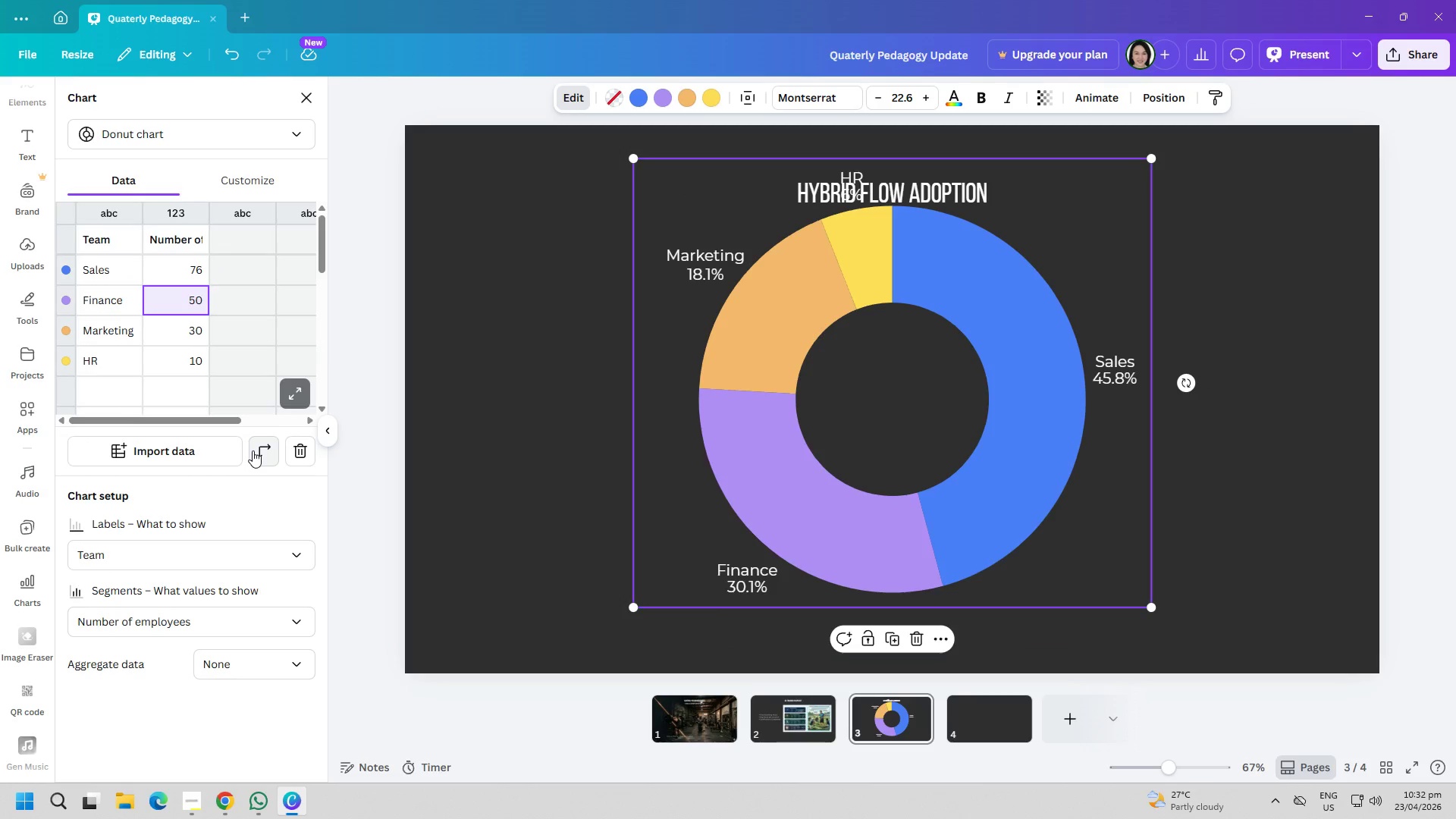 
left_click([253, 450])
 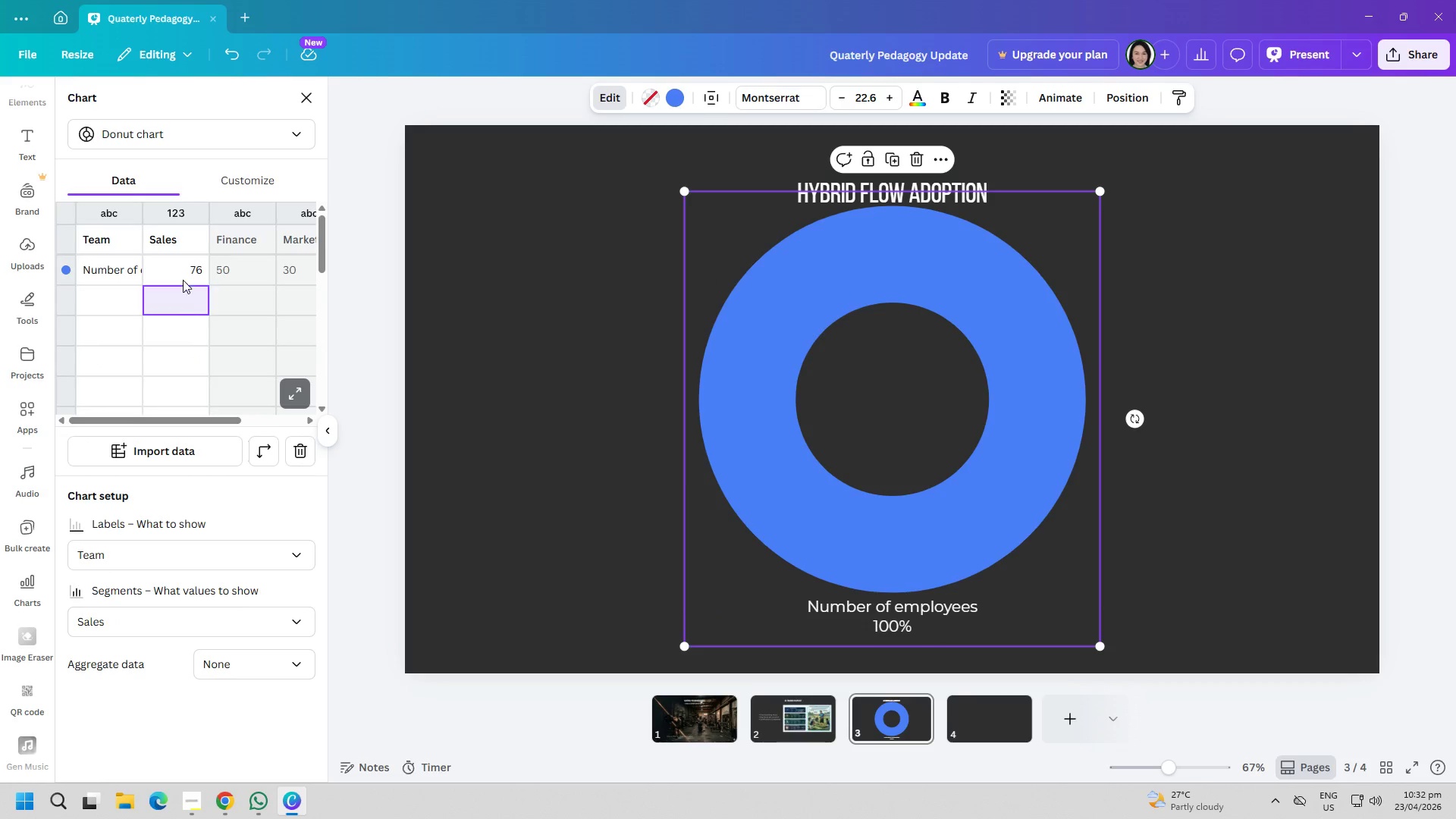 
double_click([181, 280])
 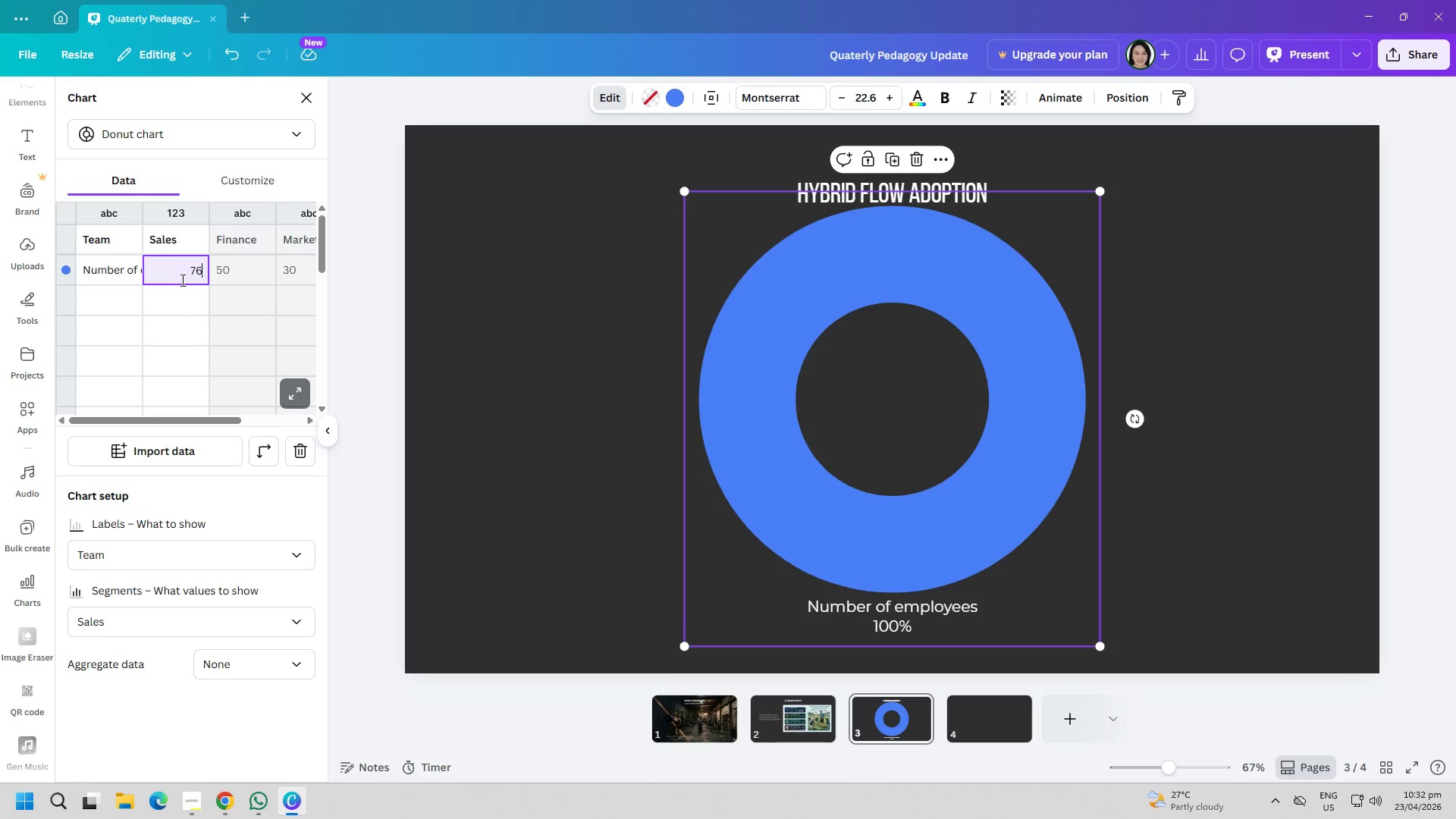 
triple_click([181, 280])
 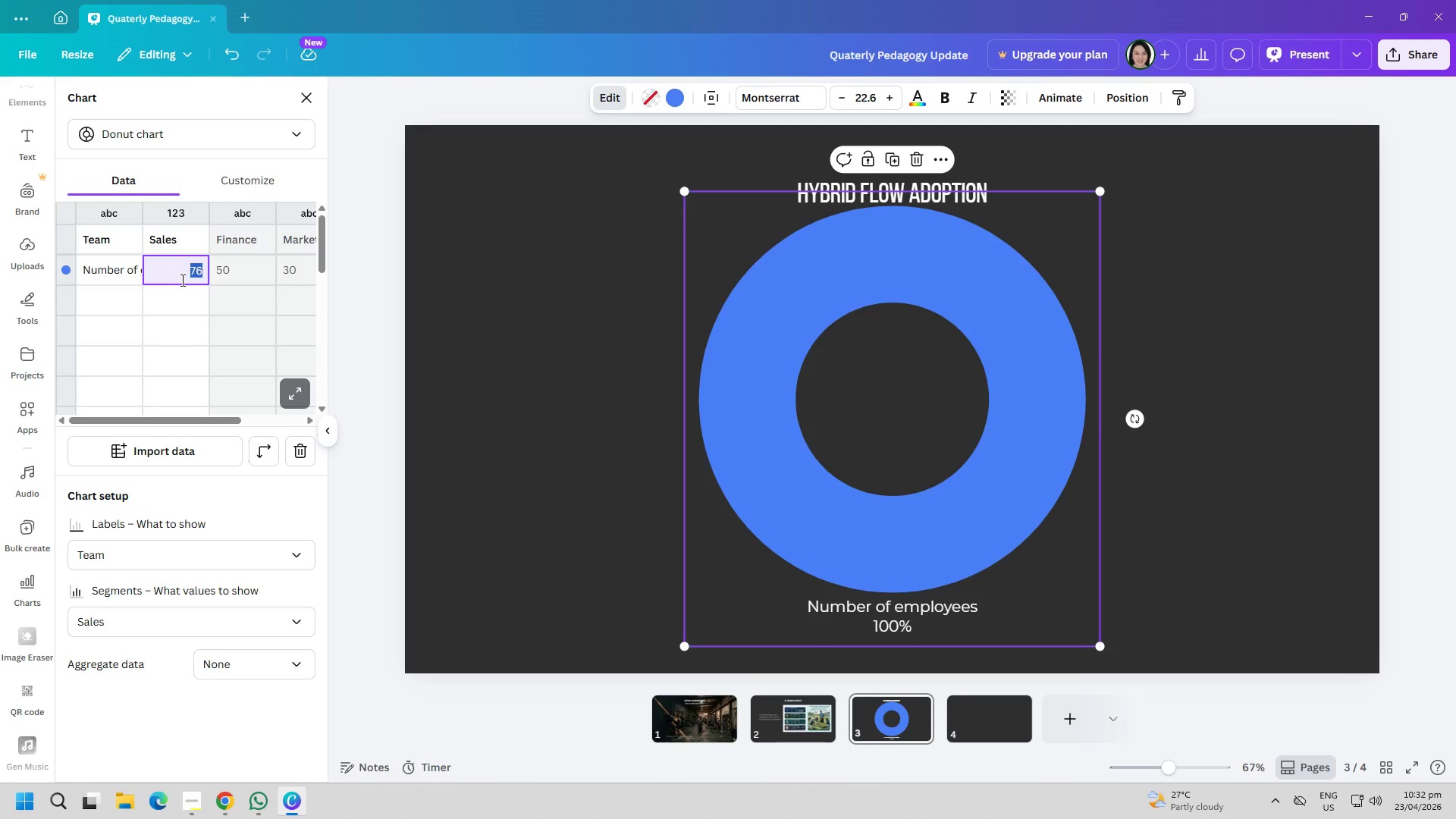 
key(7)
 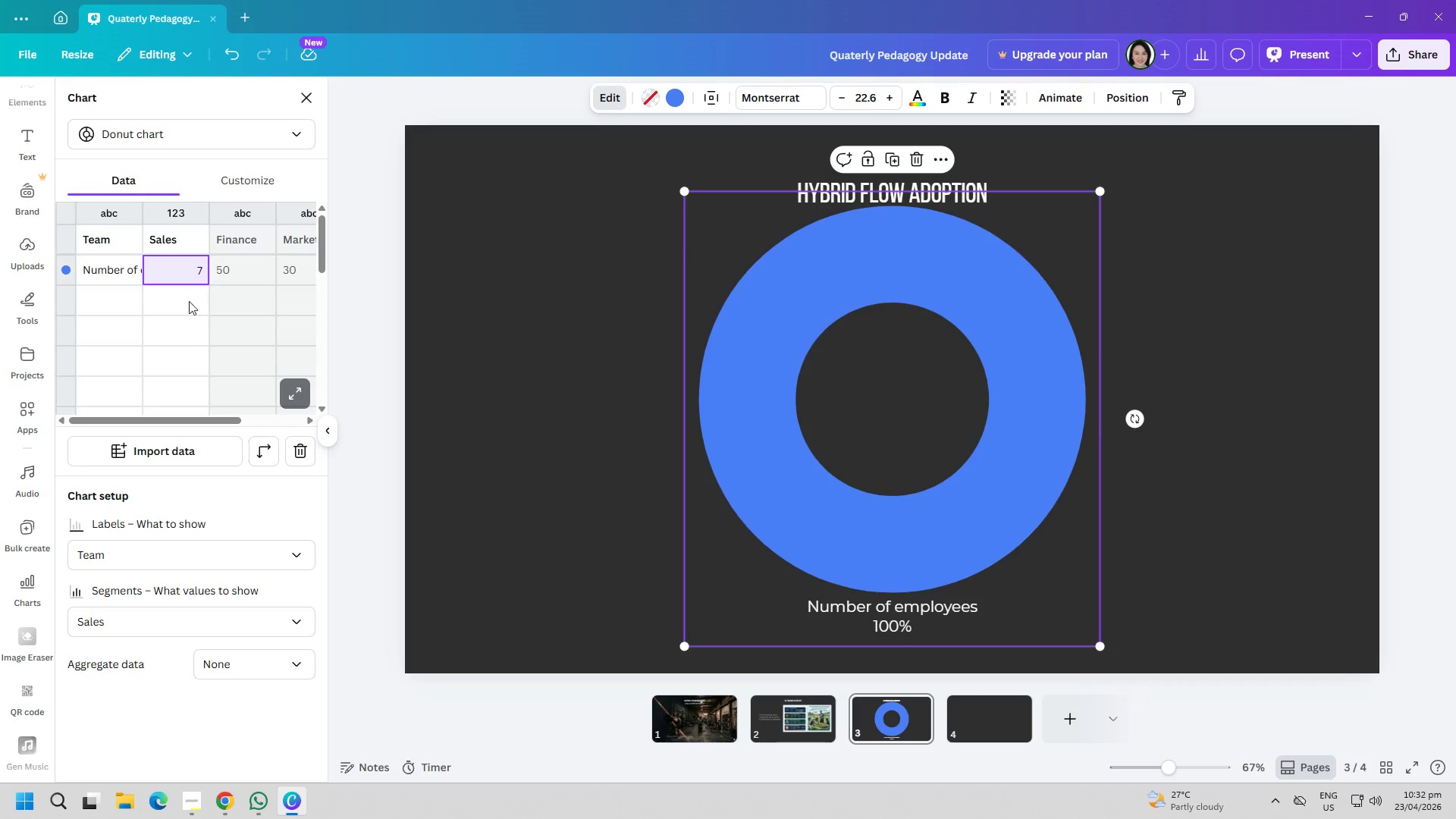 
key(6)
 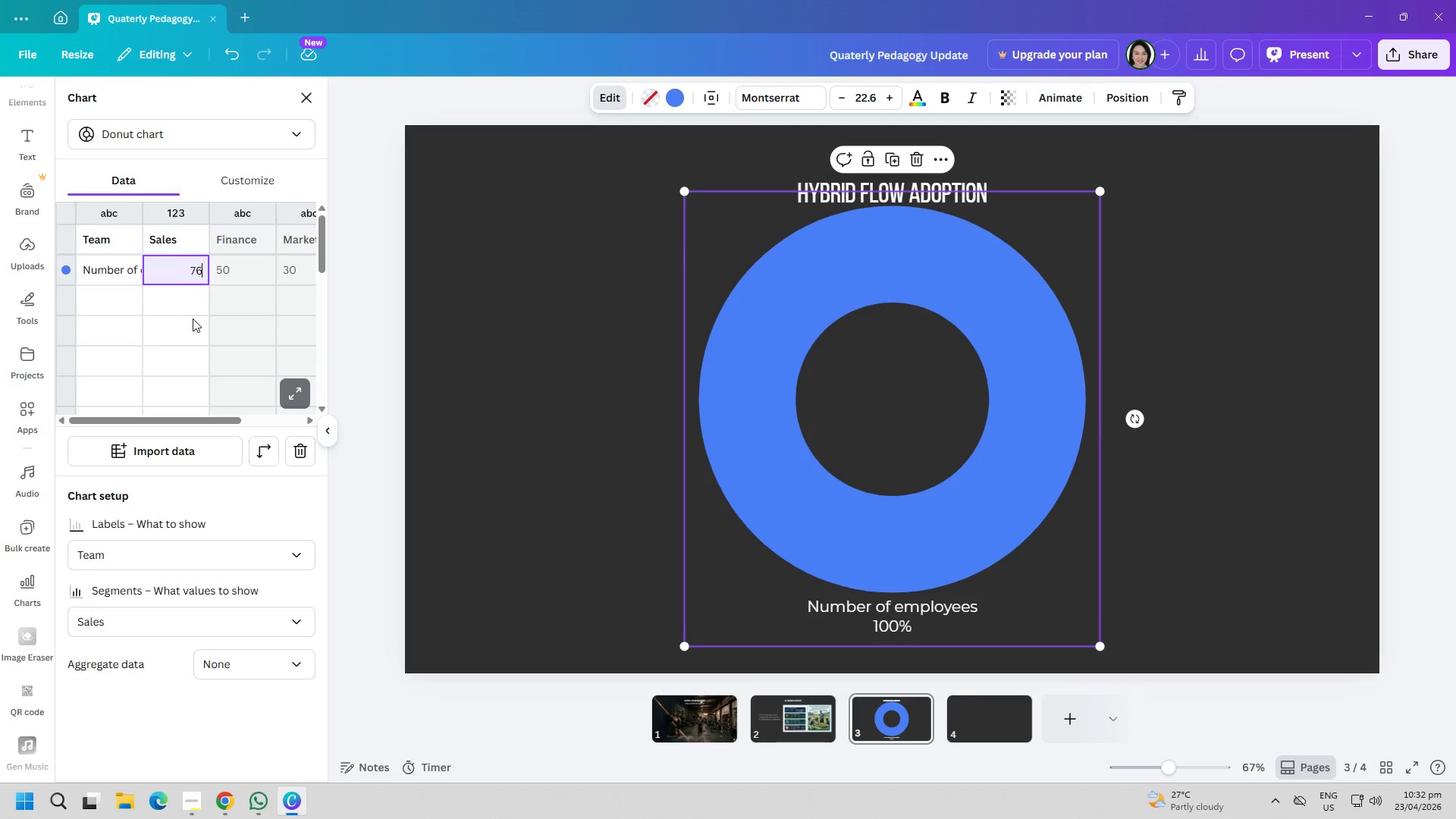 
left_click([193, 318])
 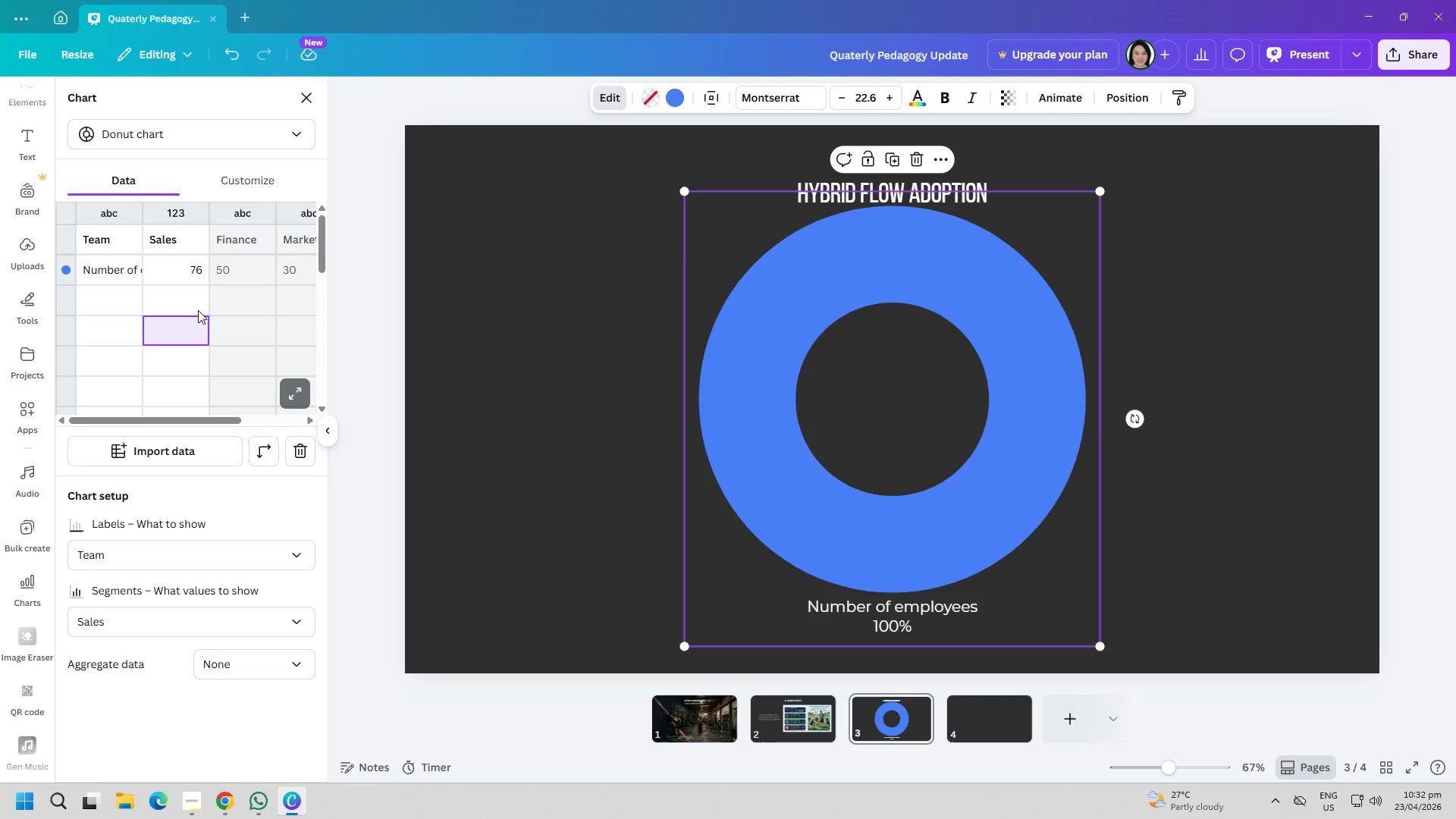 
left_click([198, 302])
 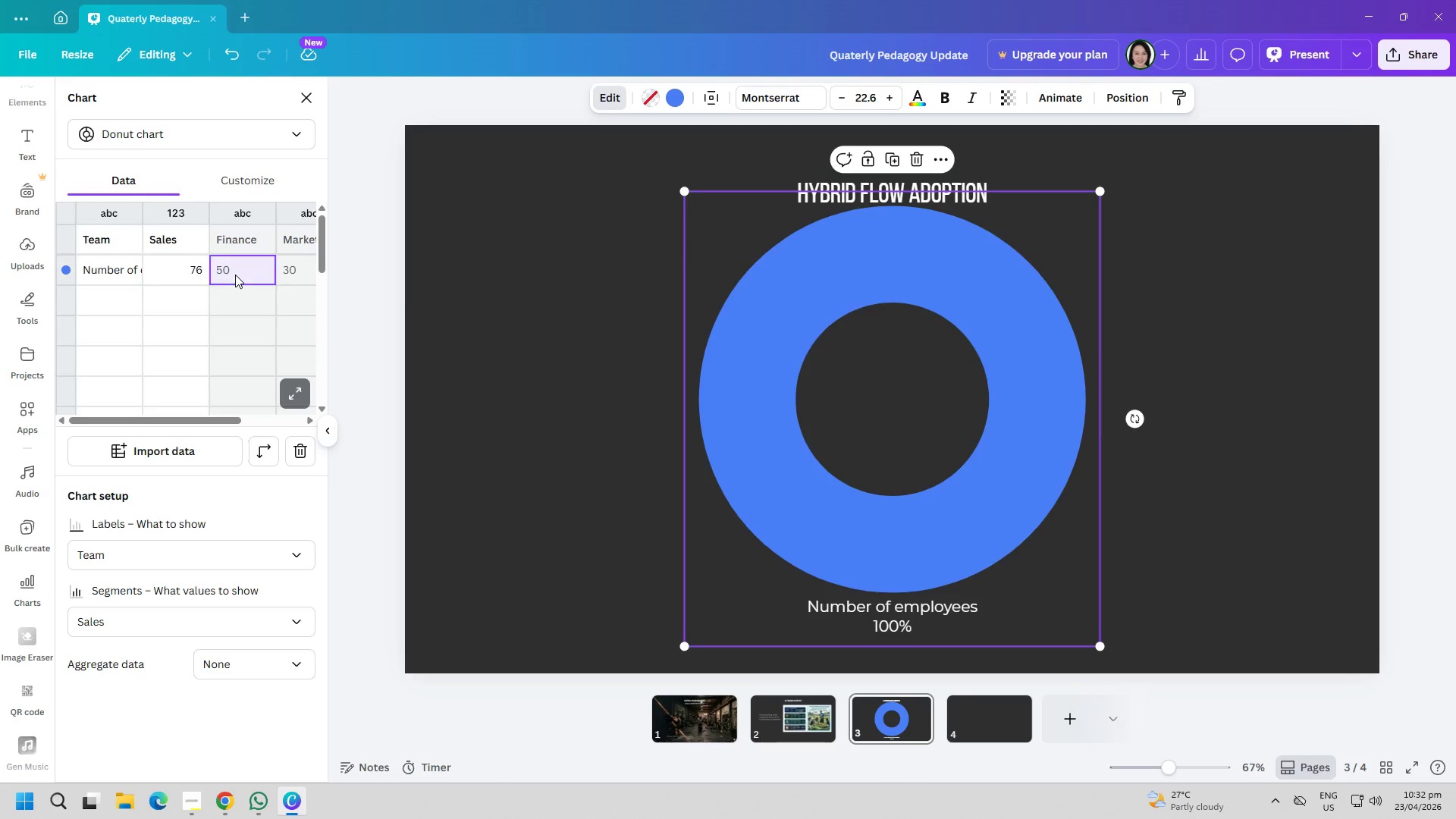 
double_click([732, 356])
 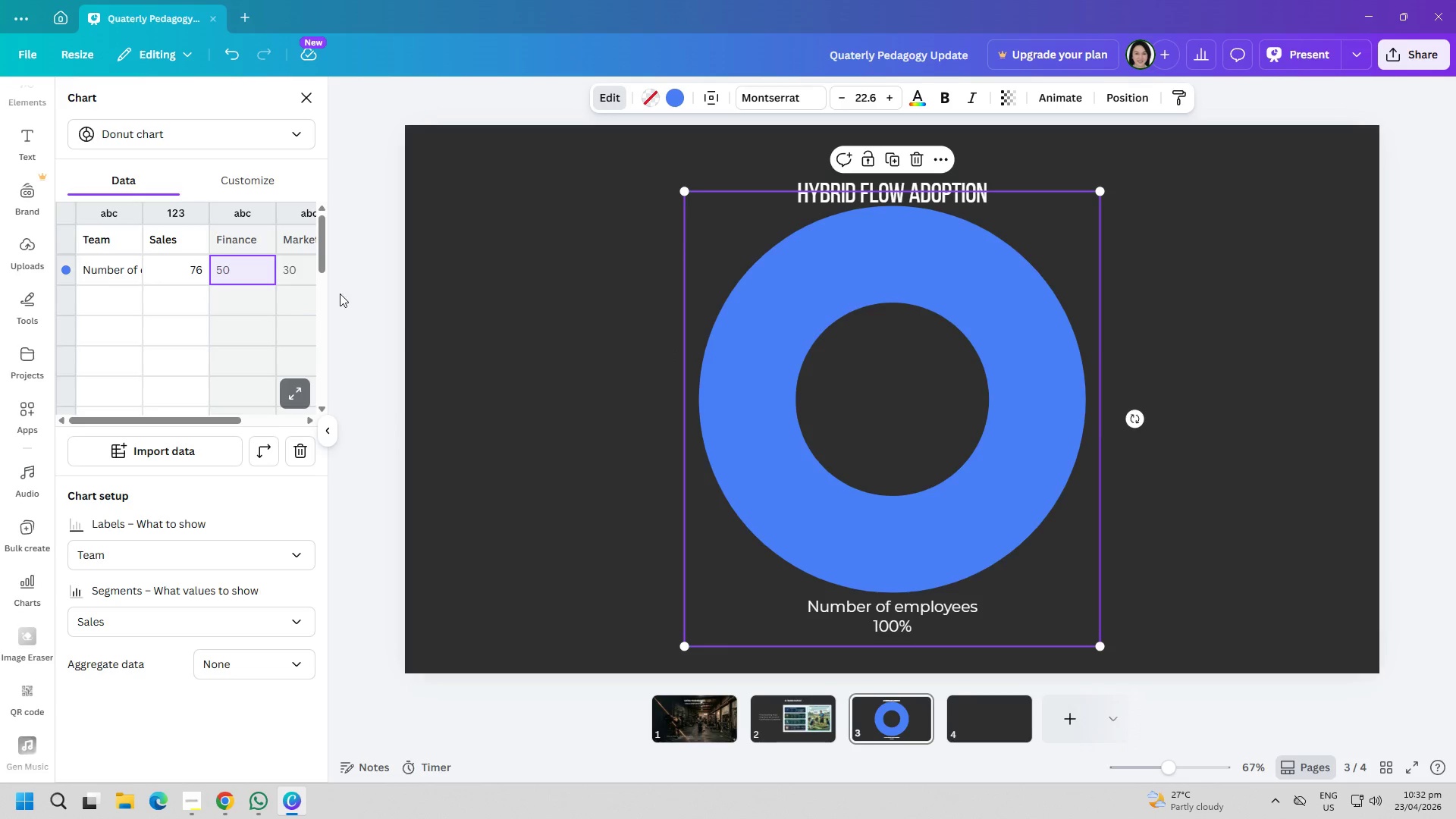 
left_click([298, 269])
 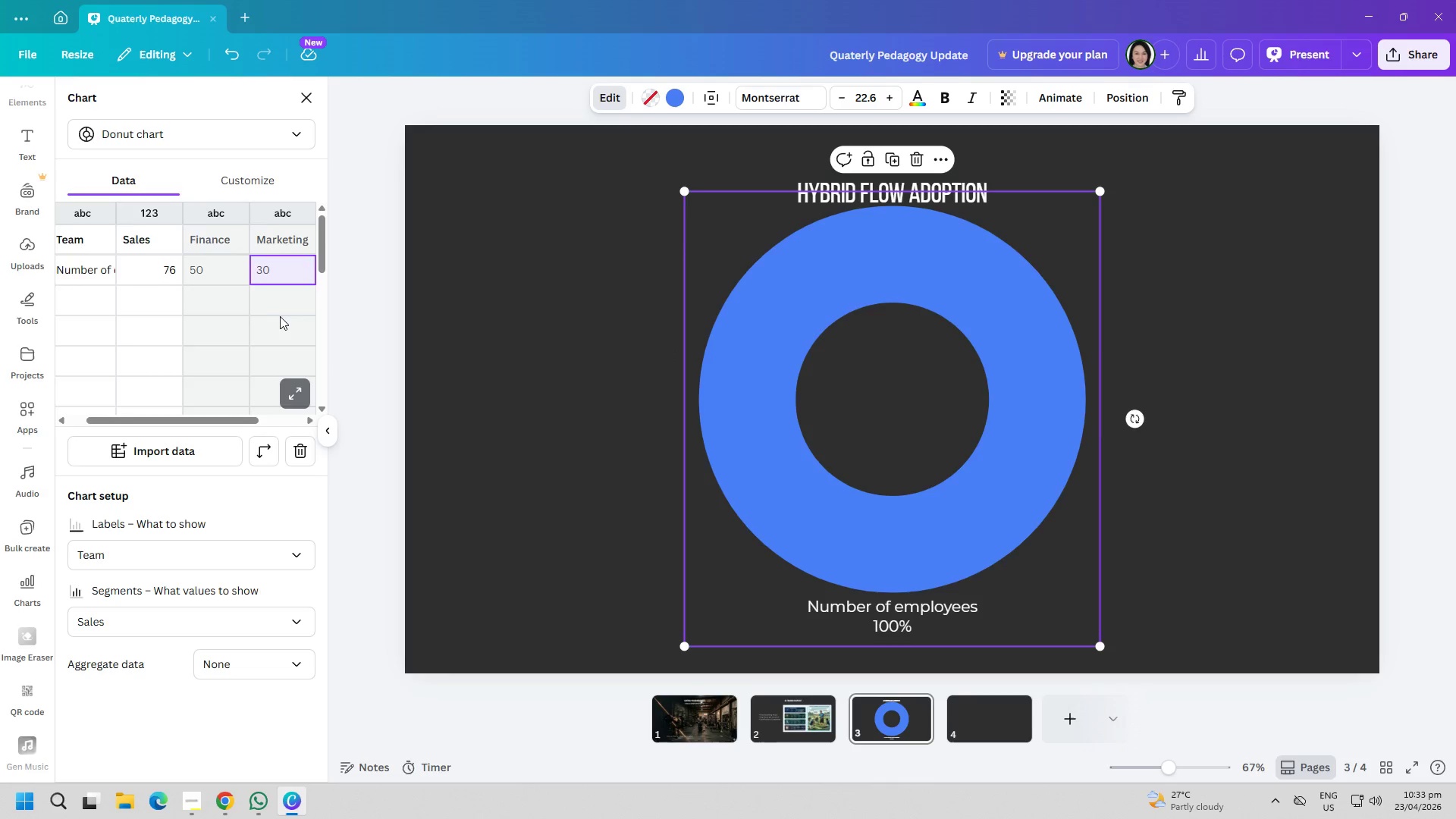 
scroll: coordinate [283, 323], scroll_direction: up, amount: 2.0
 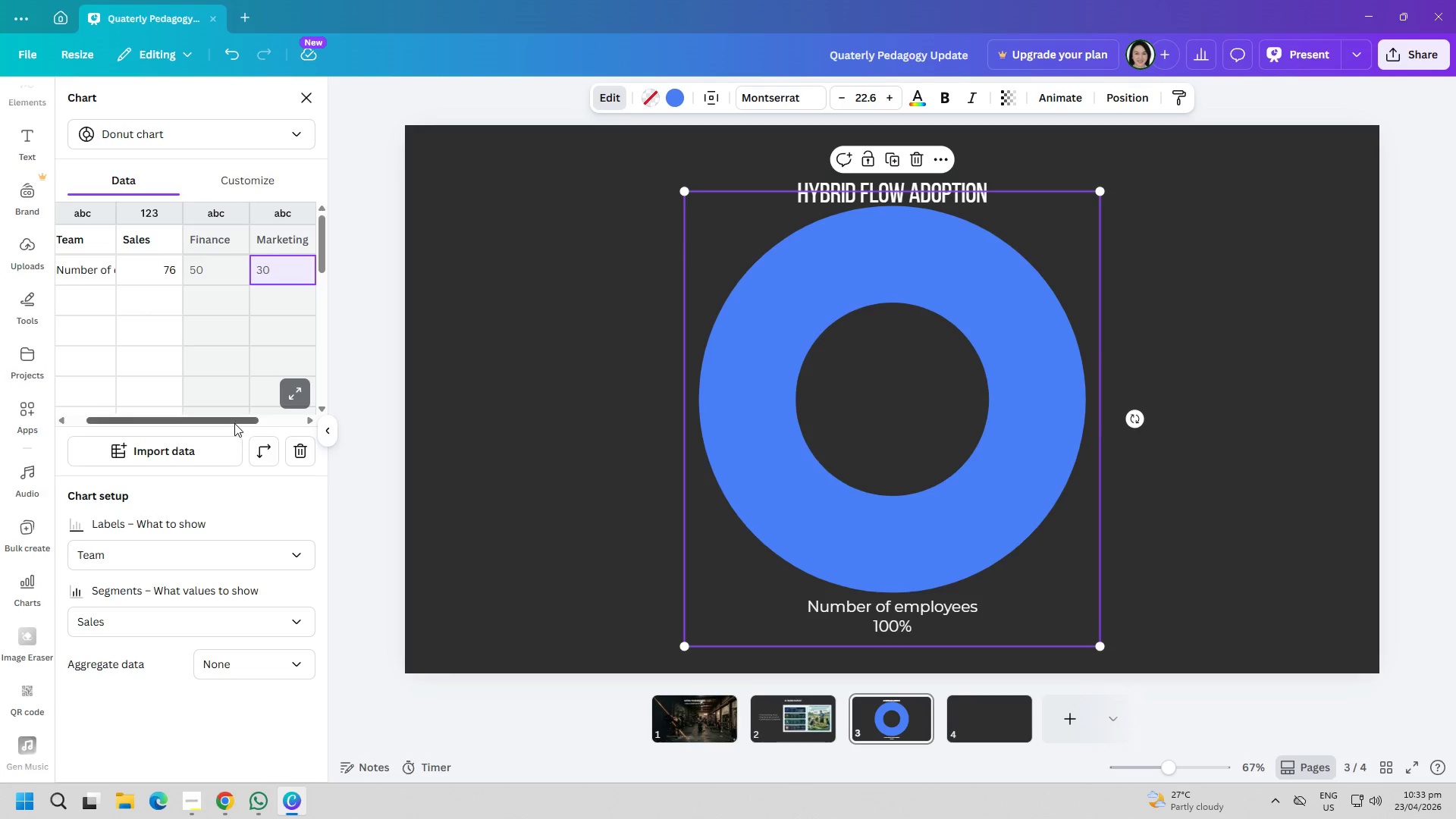 
left_click_drag(start_coordinate=[232, 418], to_coordinate=[125, 389])
 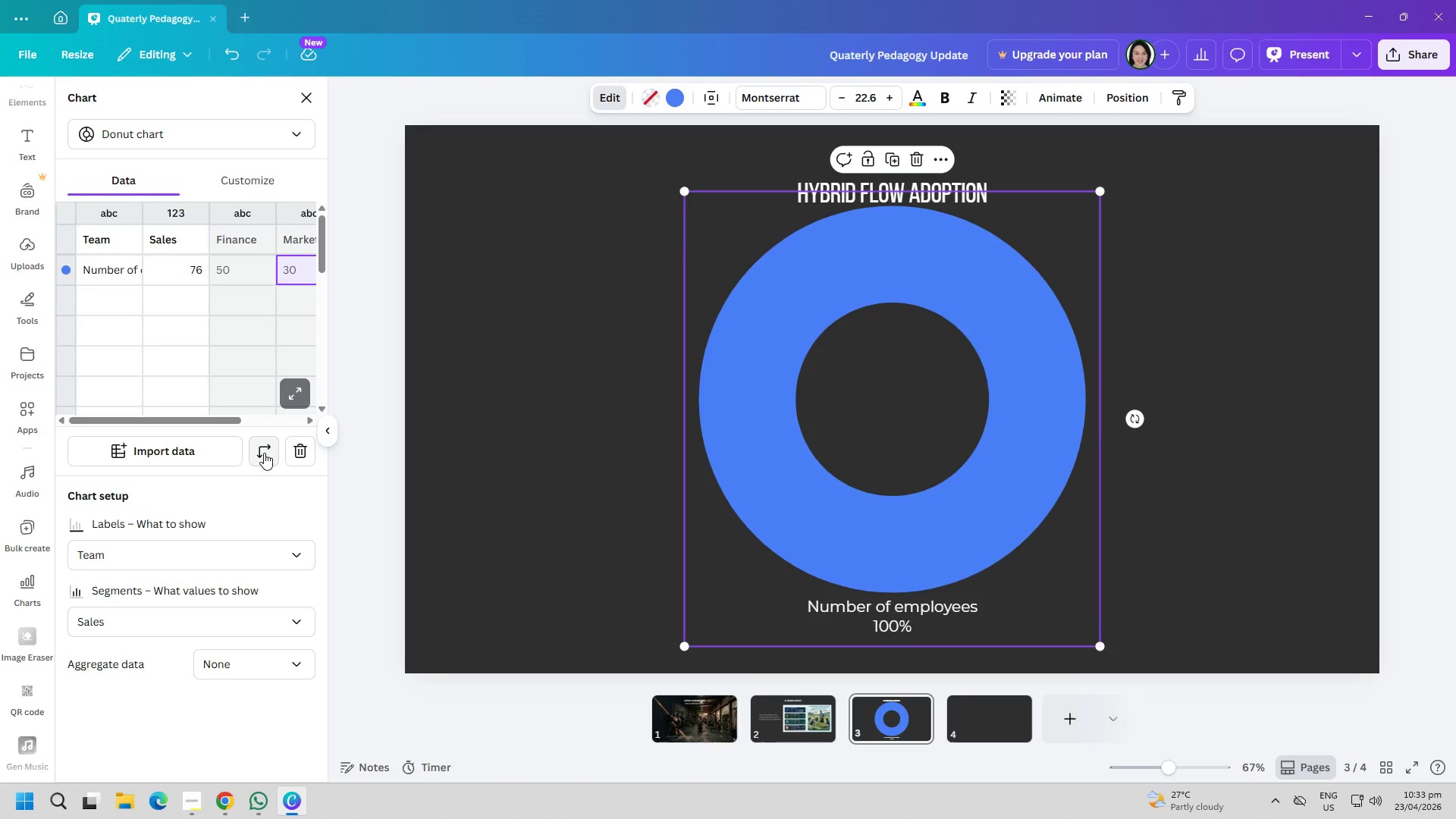 
left_click([264, 453])
 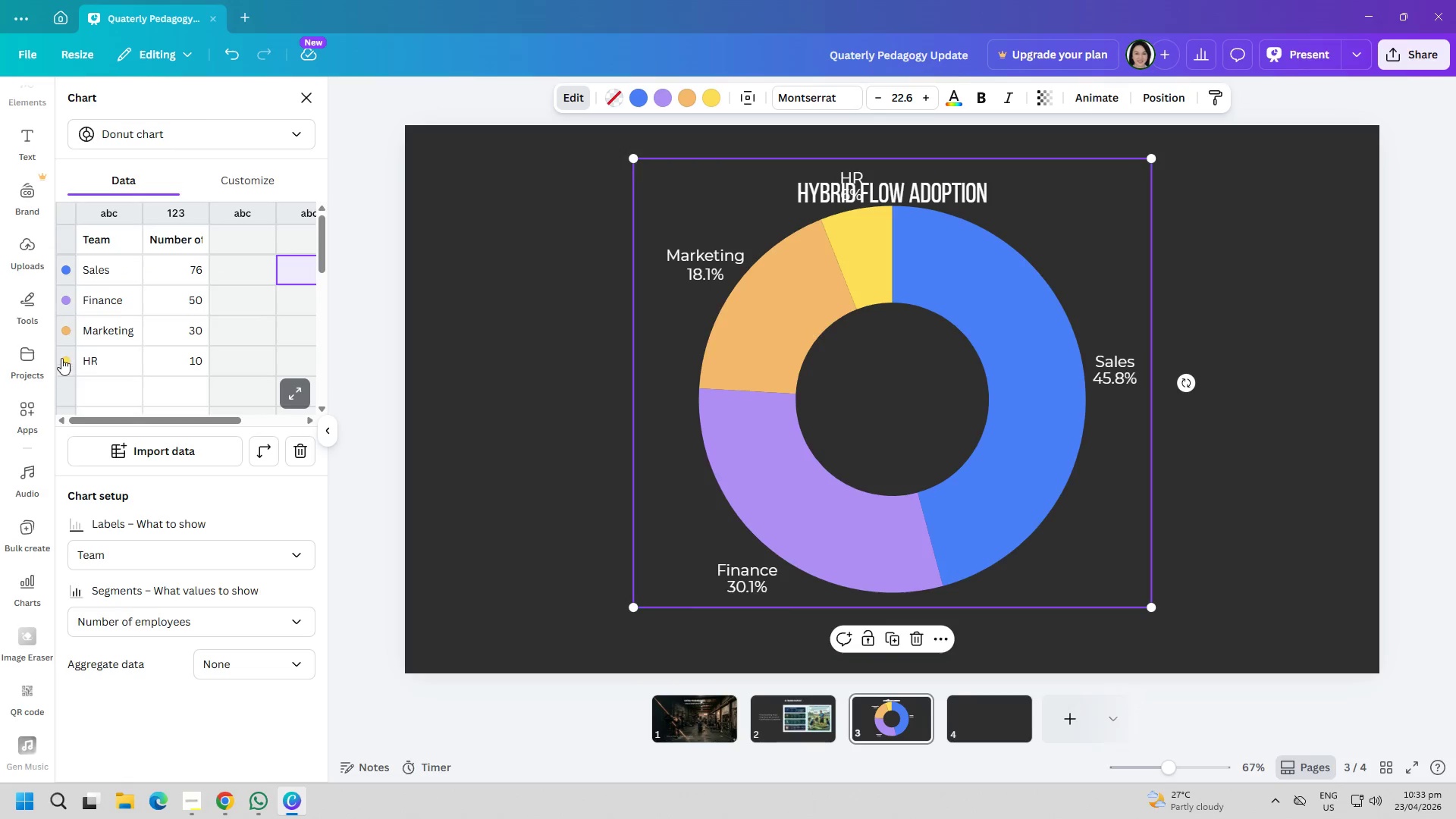 
left_click([67, 300])
 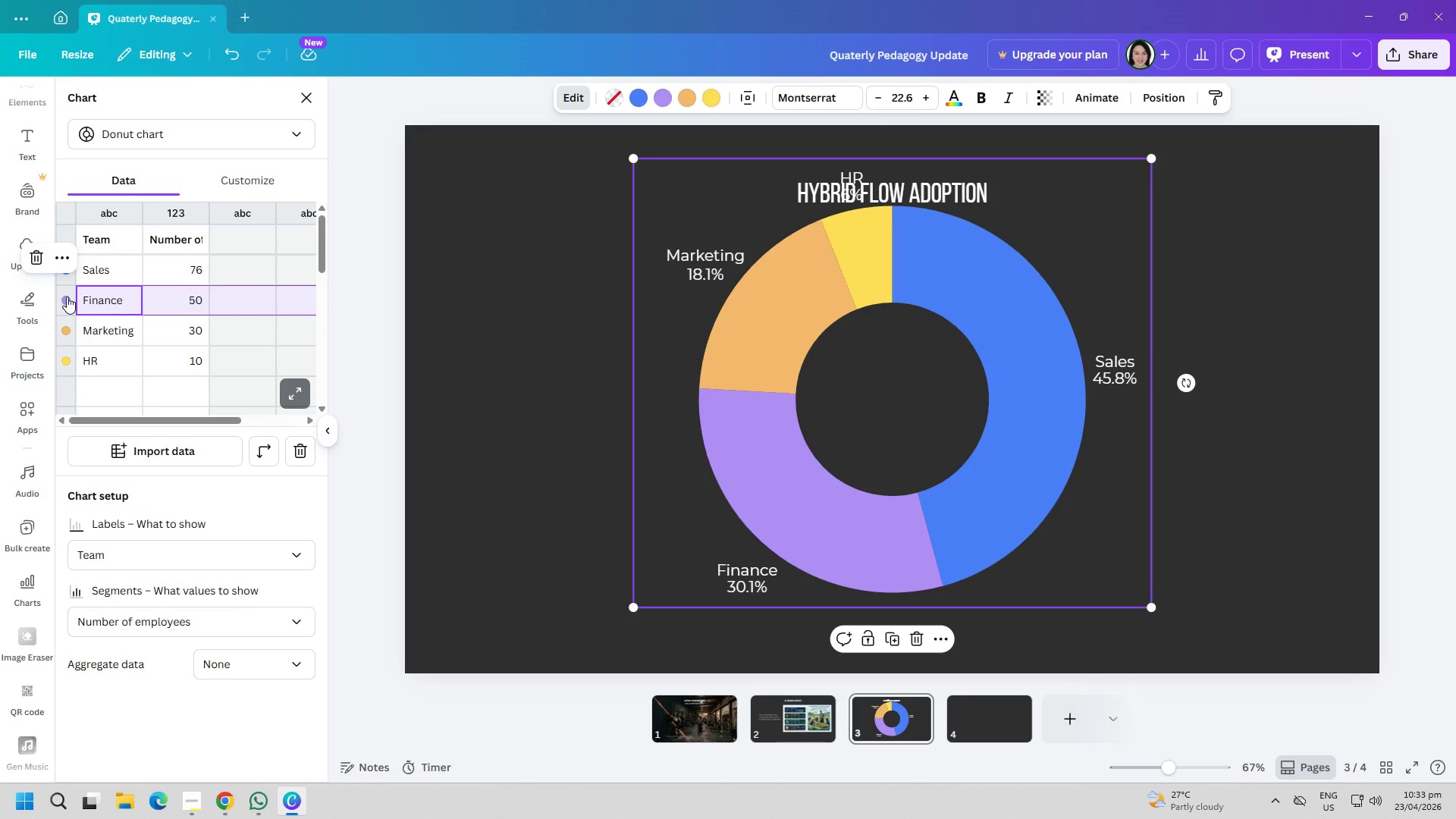 
key(Backspace)
 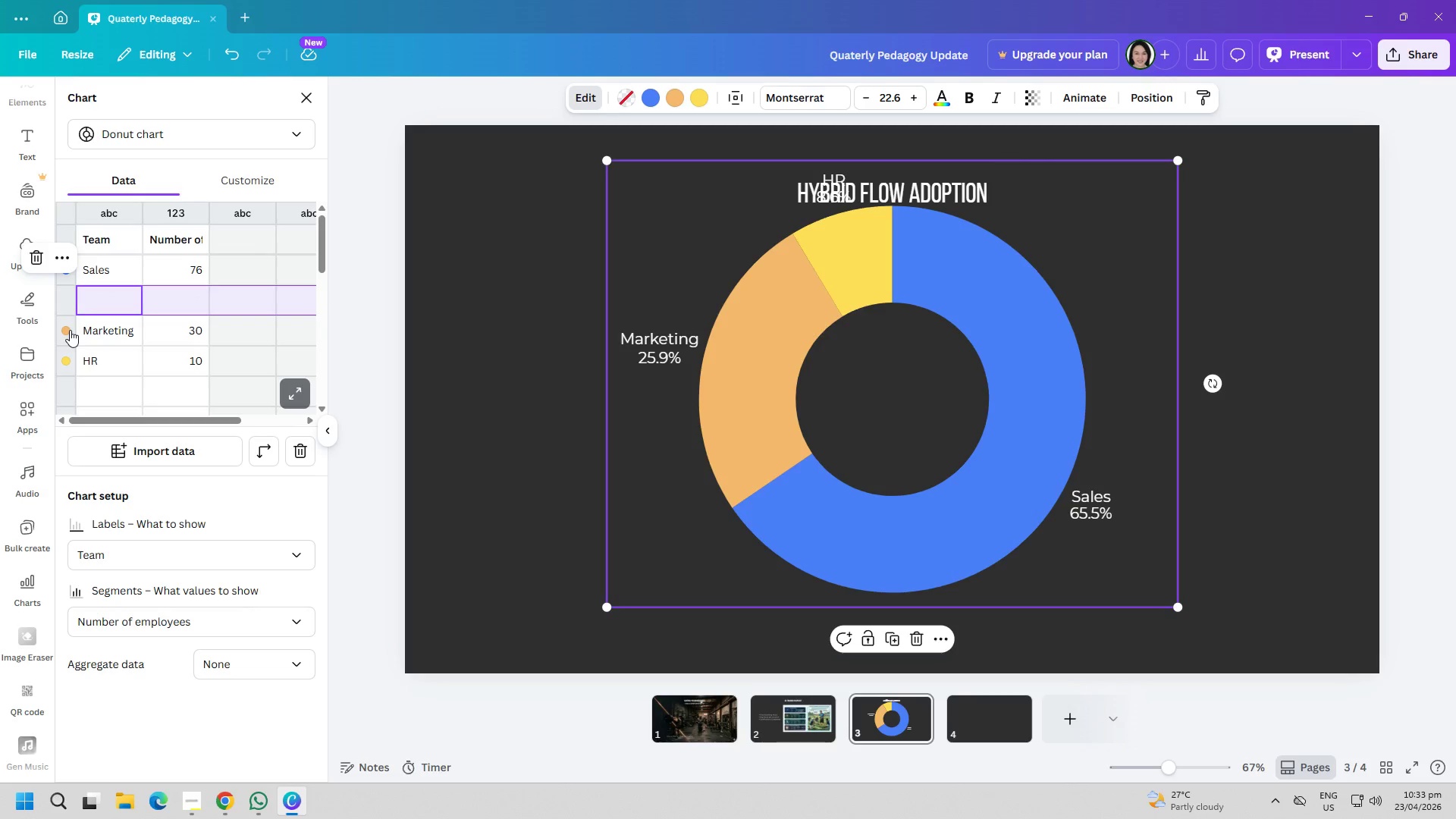 
left_click([70, 332])
 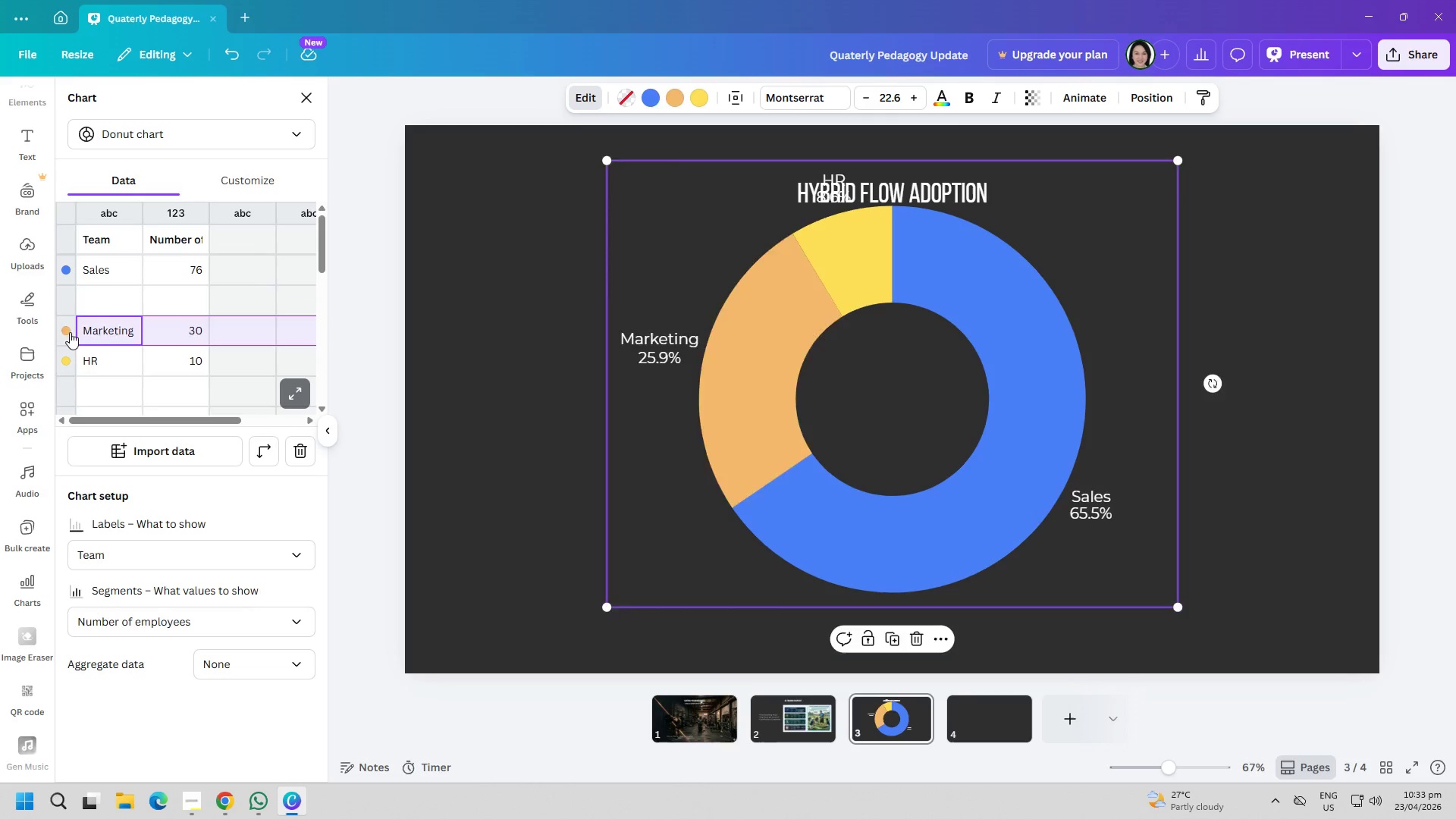 
key(Backspace)
 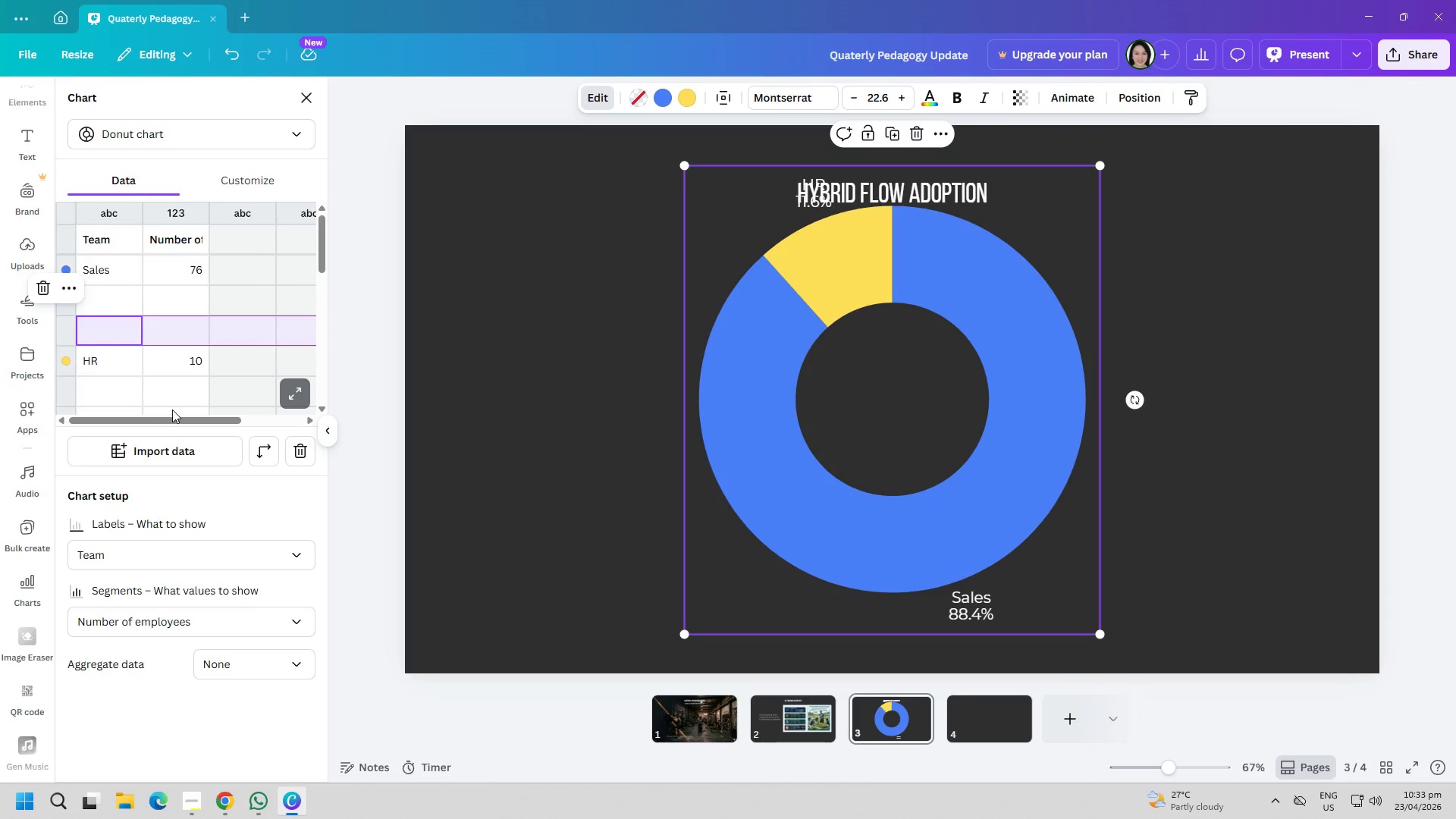 
wait(7.84)
 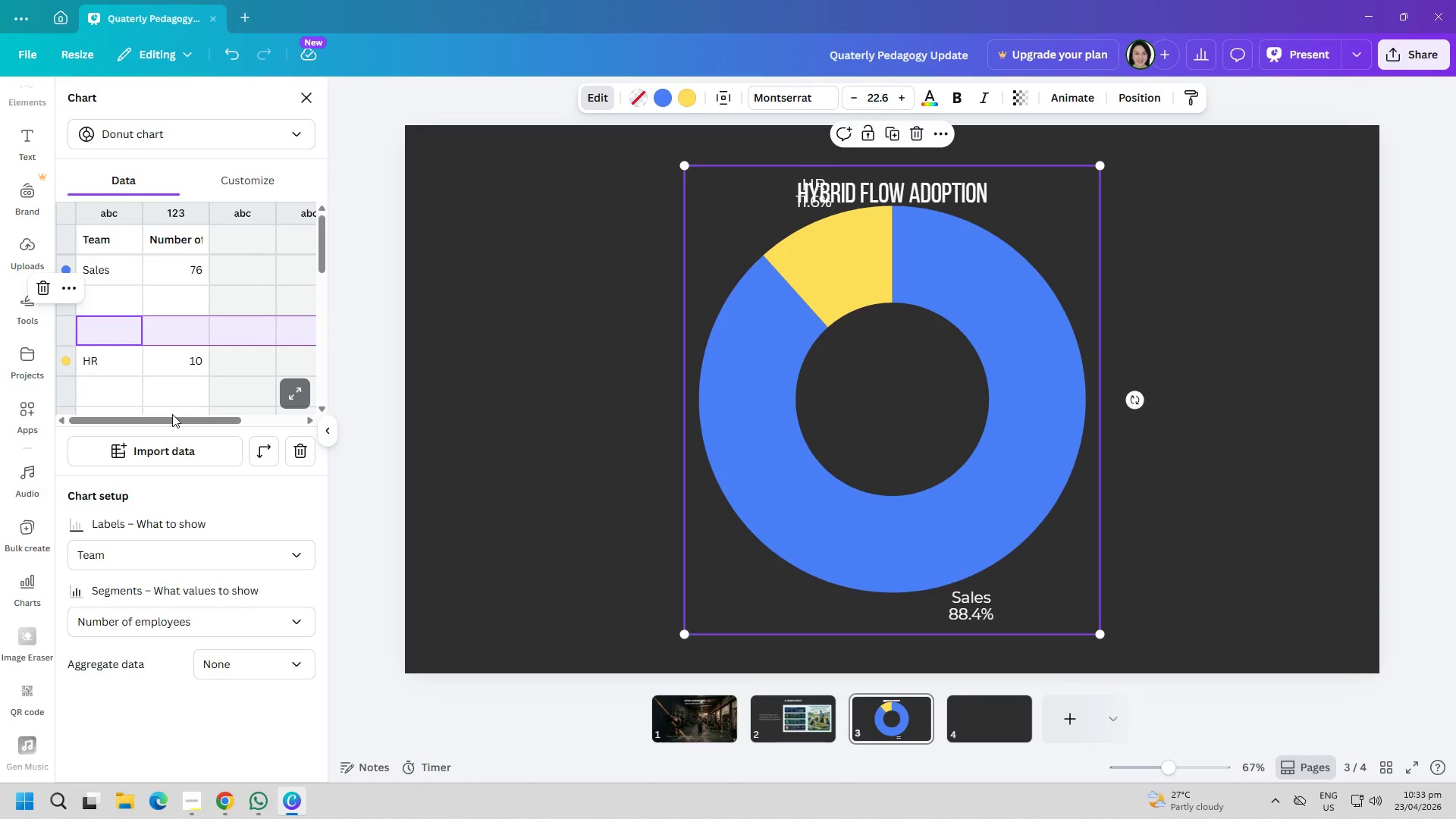 
double_click([189, 363])
 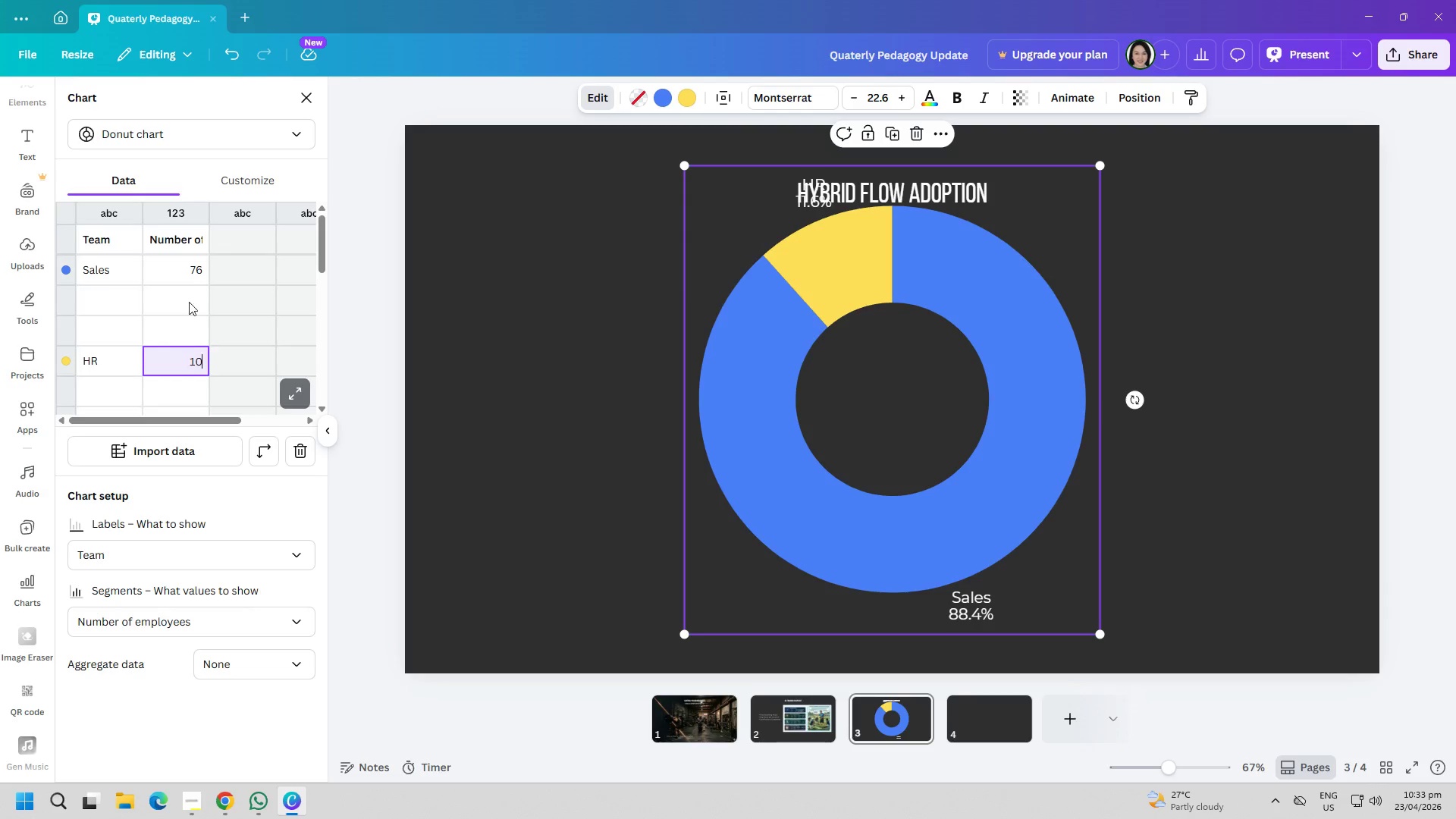 
left_click([189, 262])
 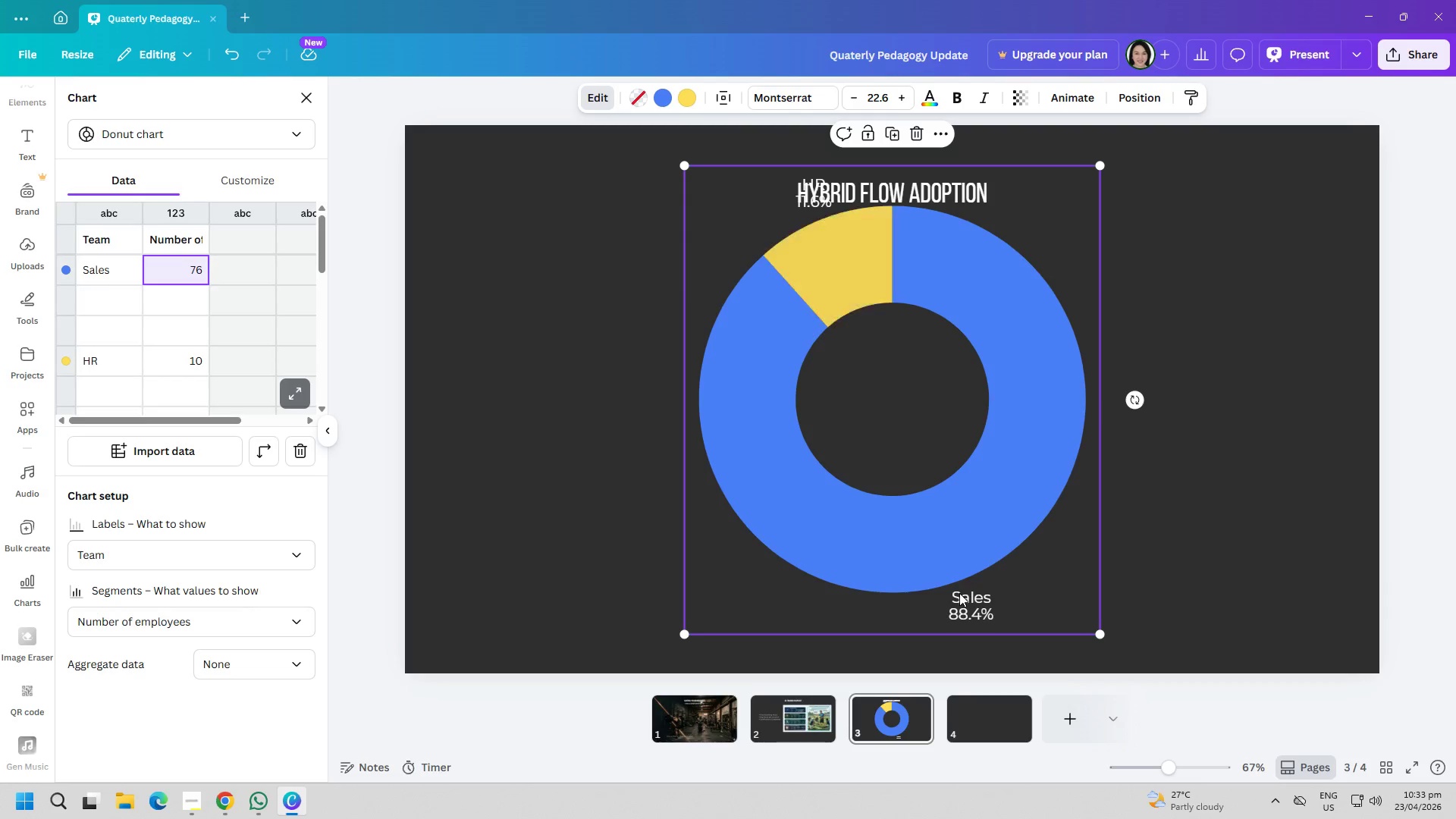 
mouse_move([846, 278])
 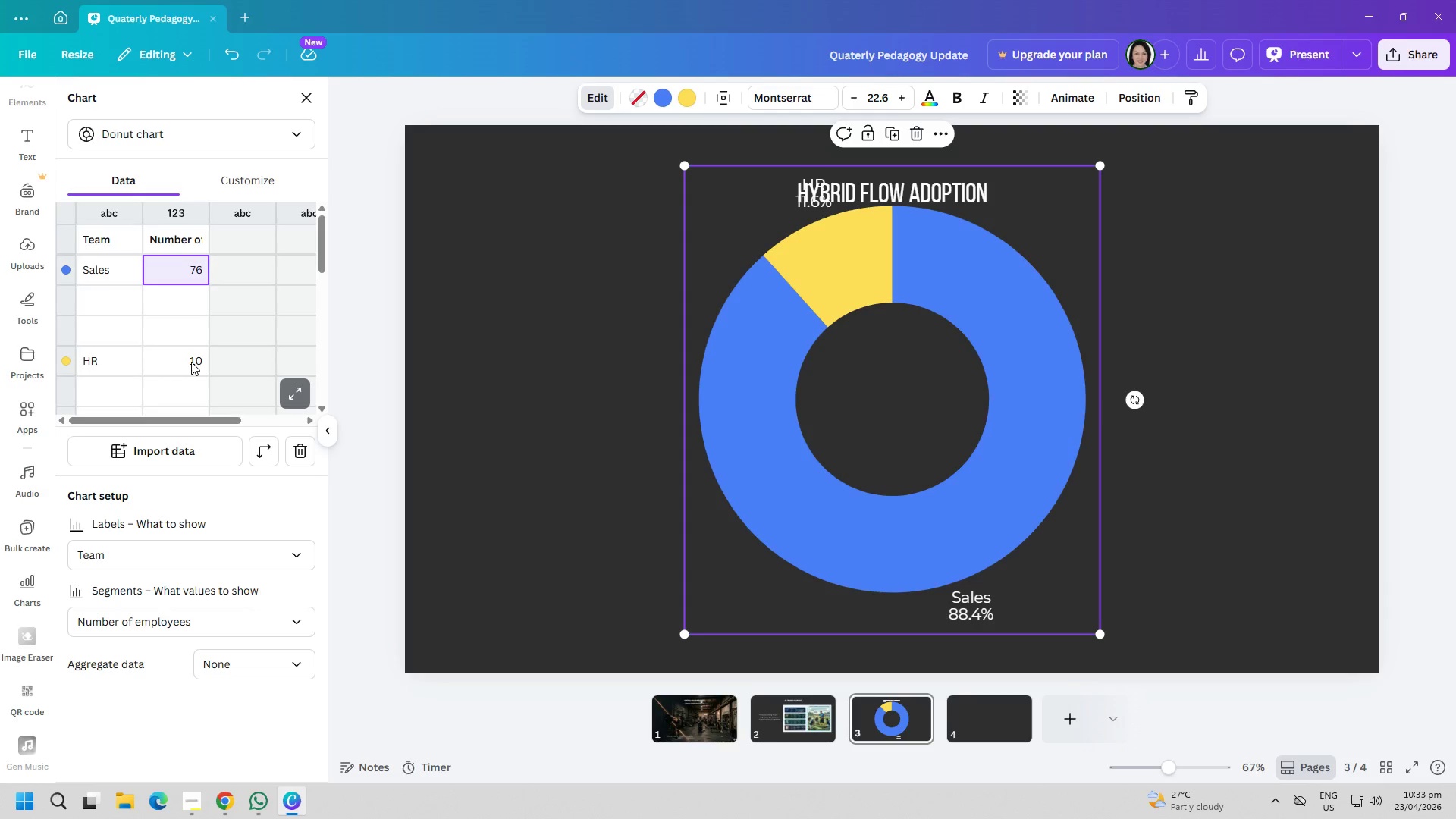 
double_click([191, 362])
 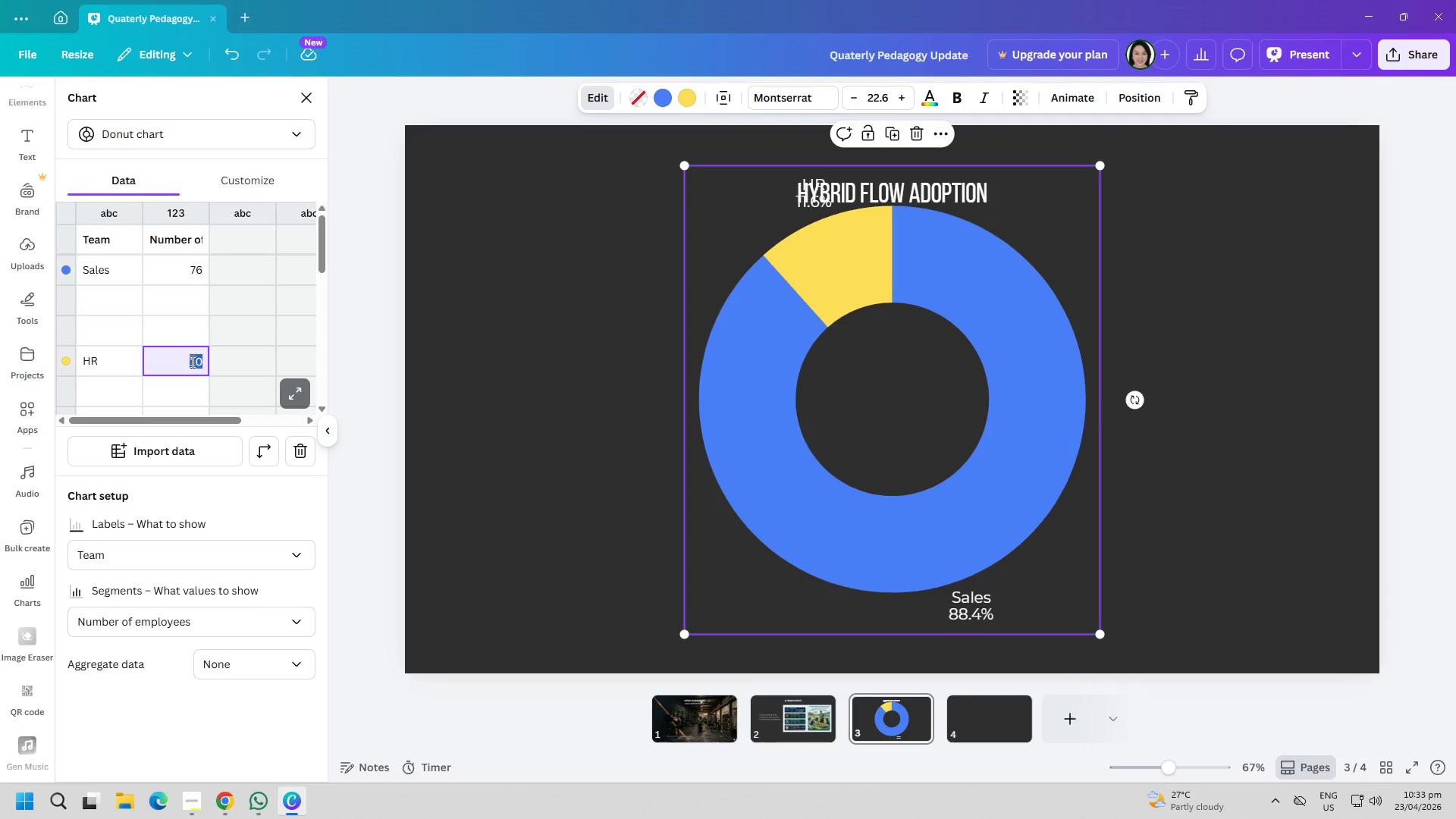 
triple_click([191, 362])
 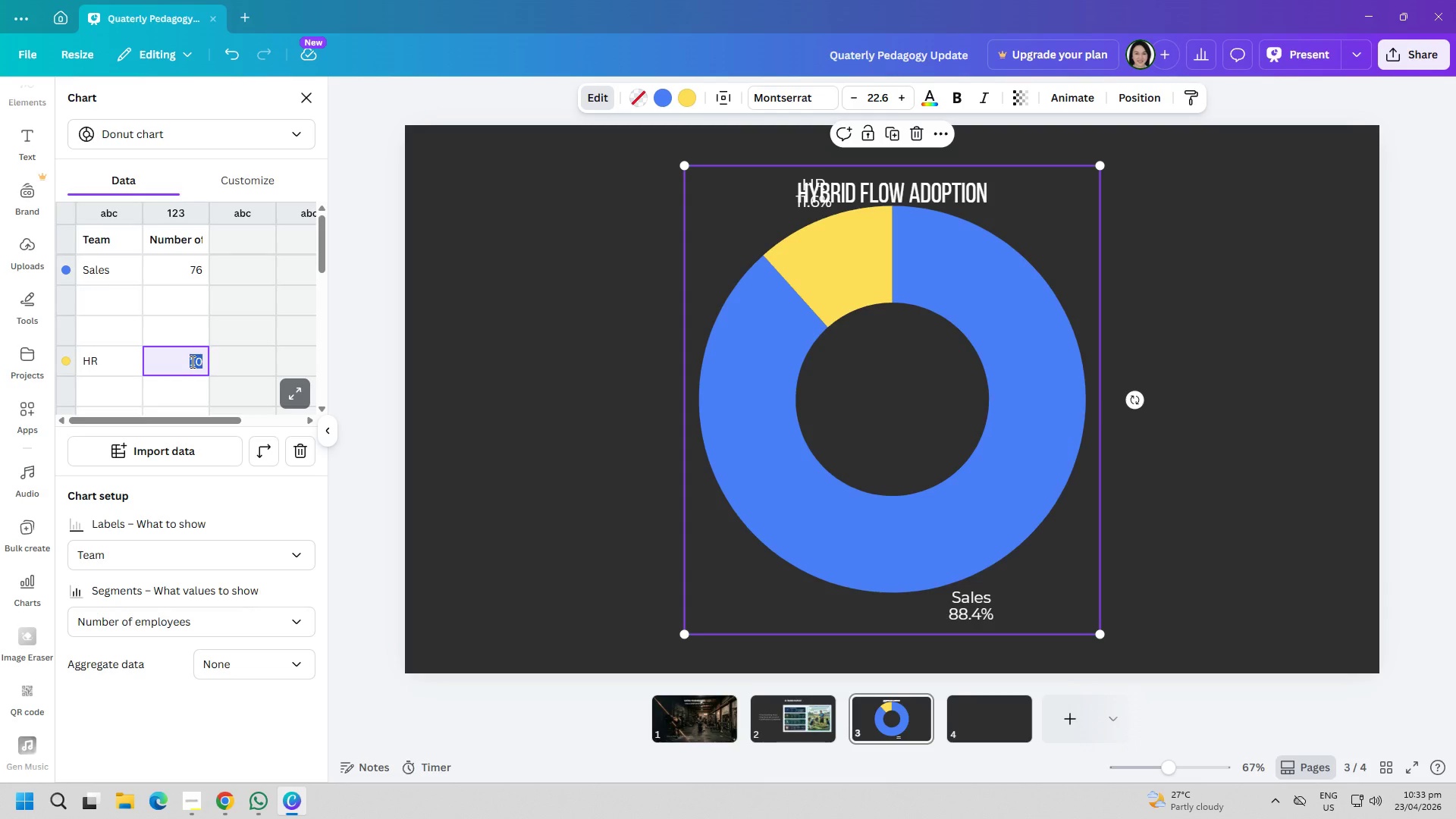 
type(82)
 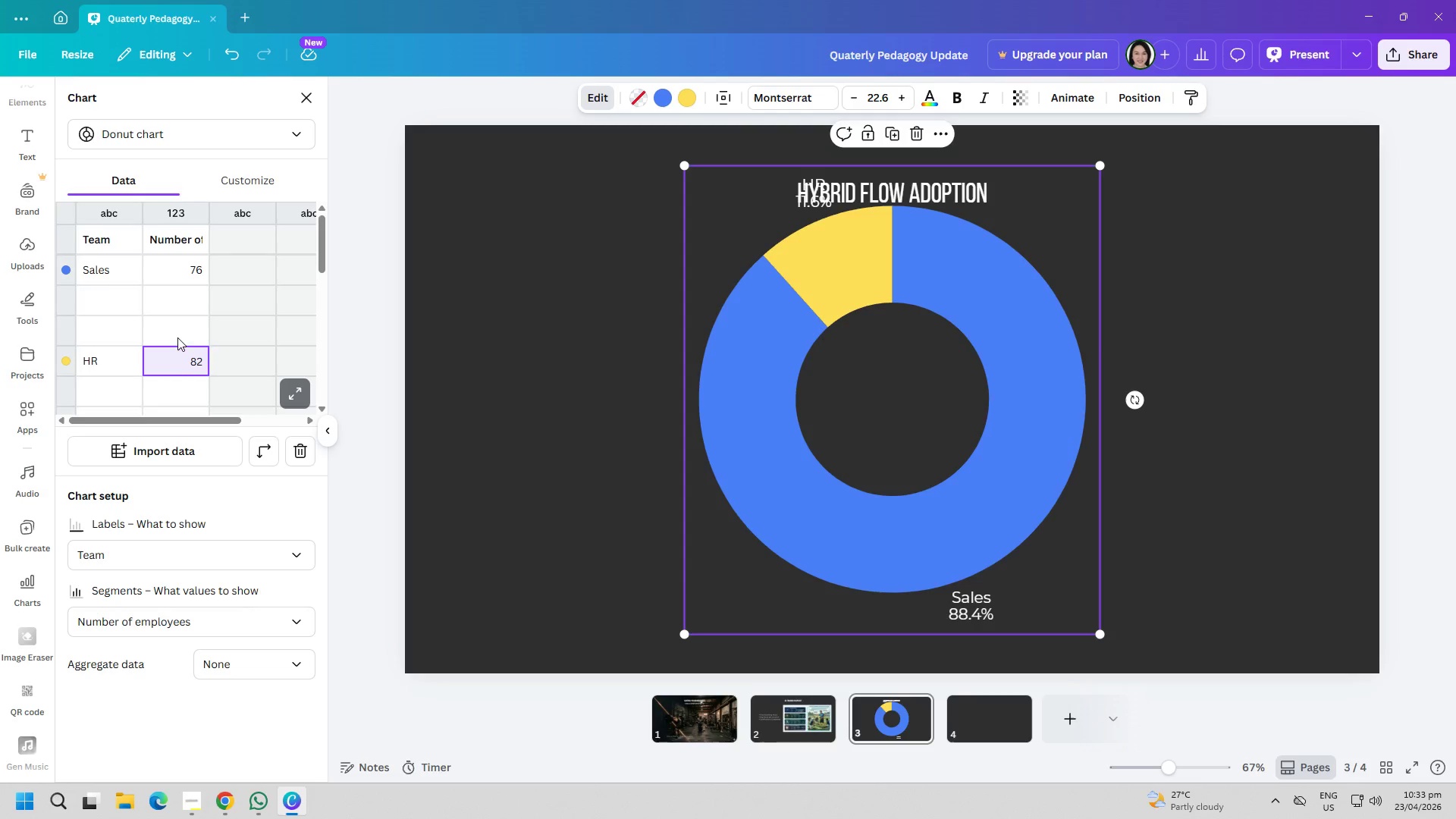 
left_click([189, 329])
 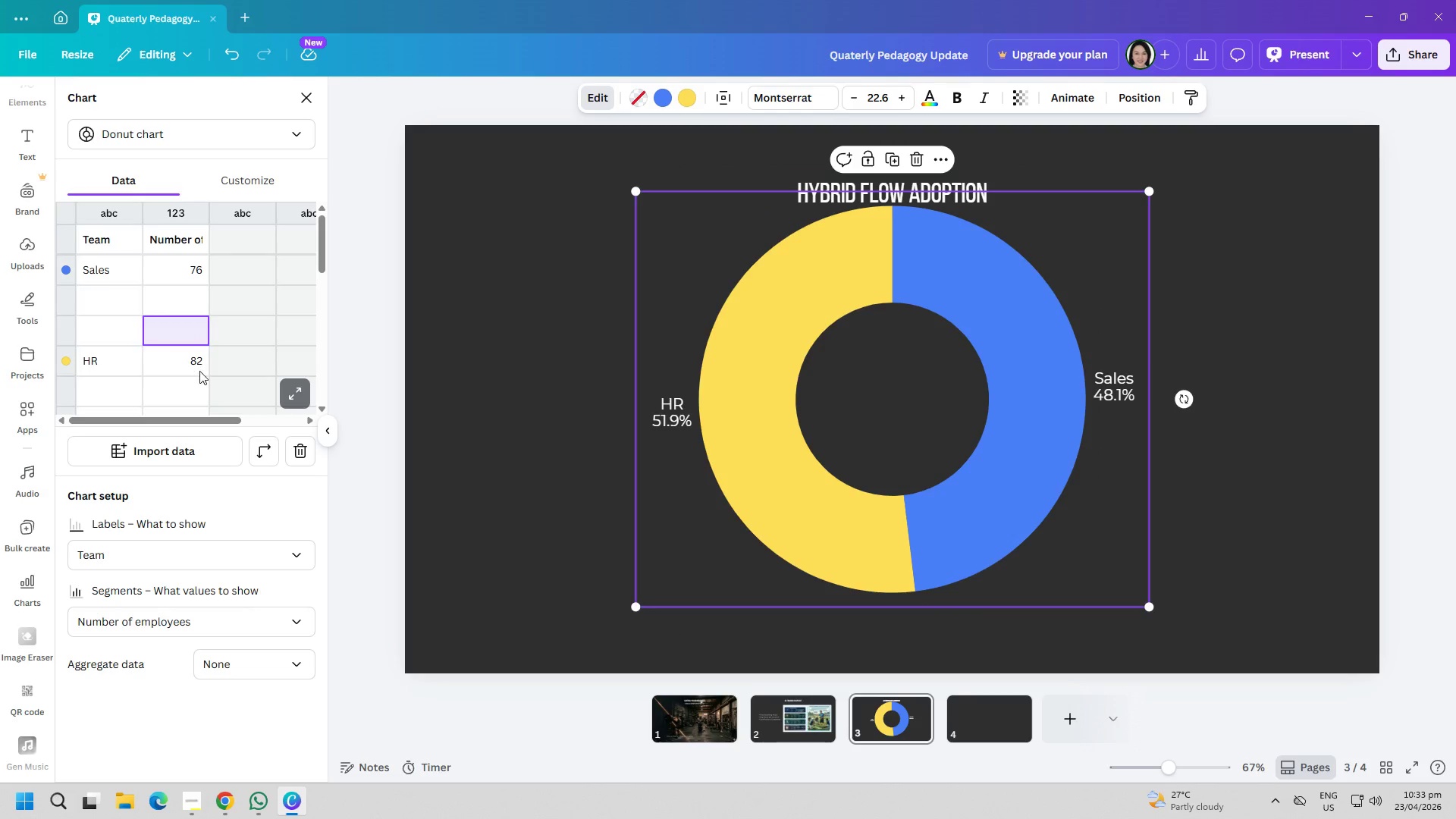 
double_click([199, 371])
 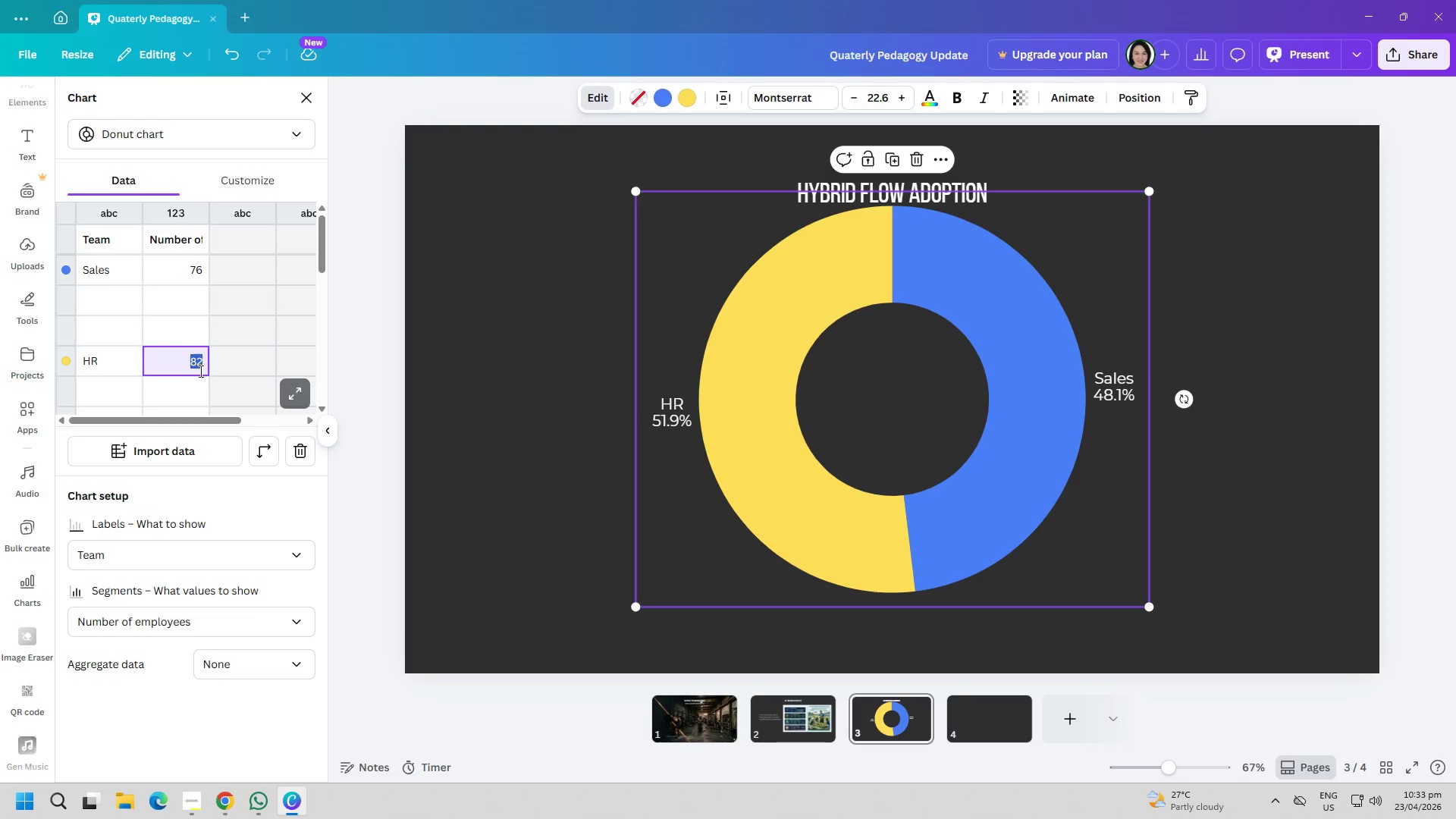 
triple_click([199, 371])
 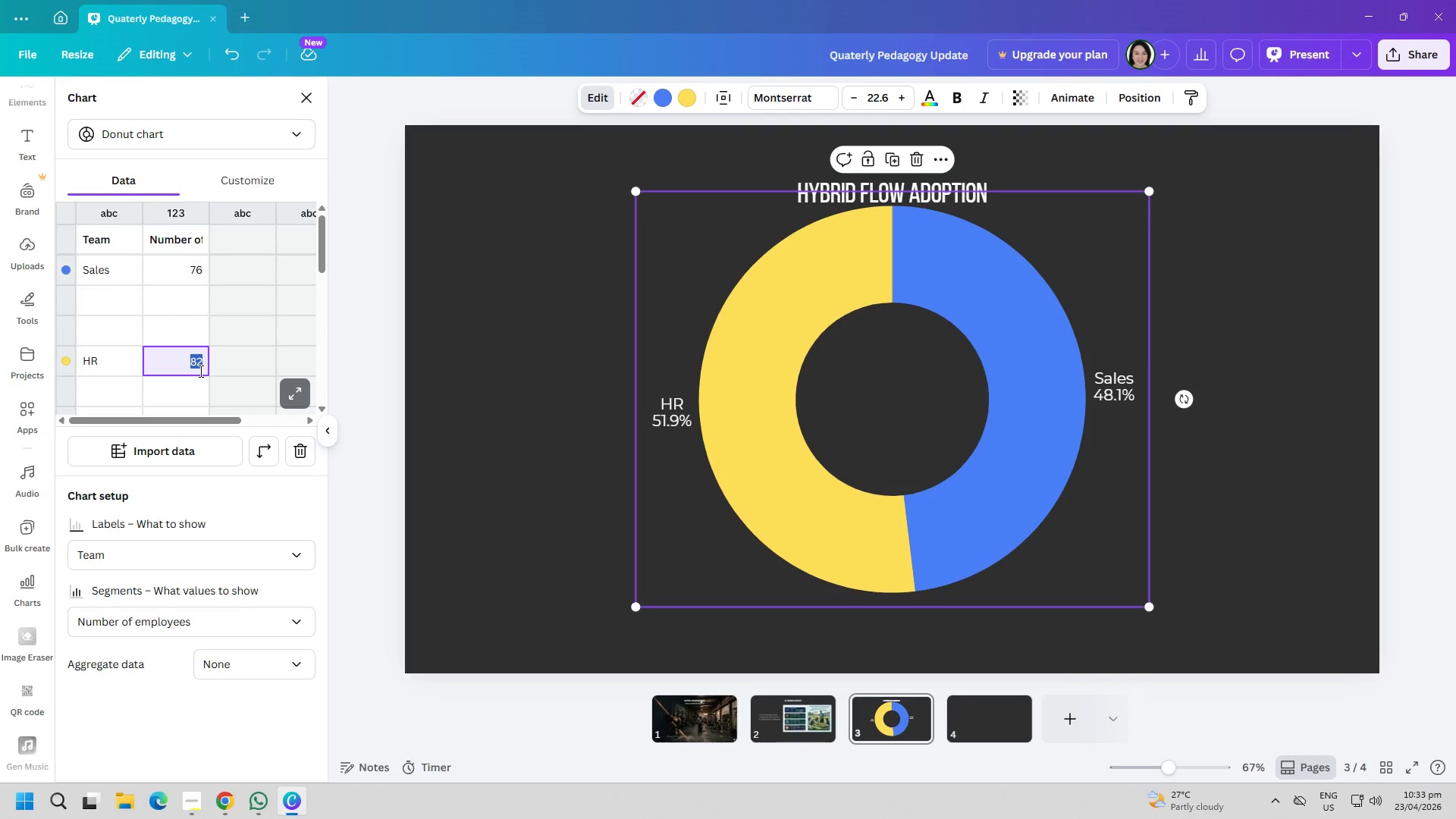 
key(Backspace)
 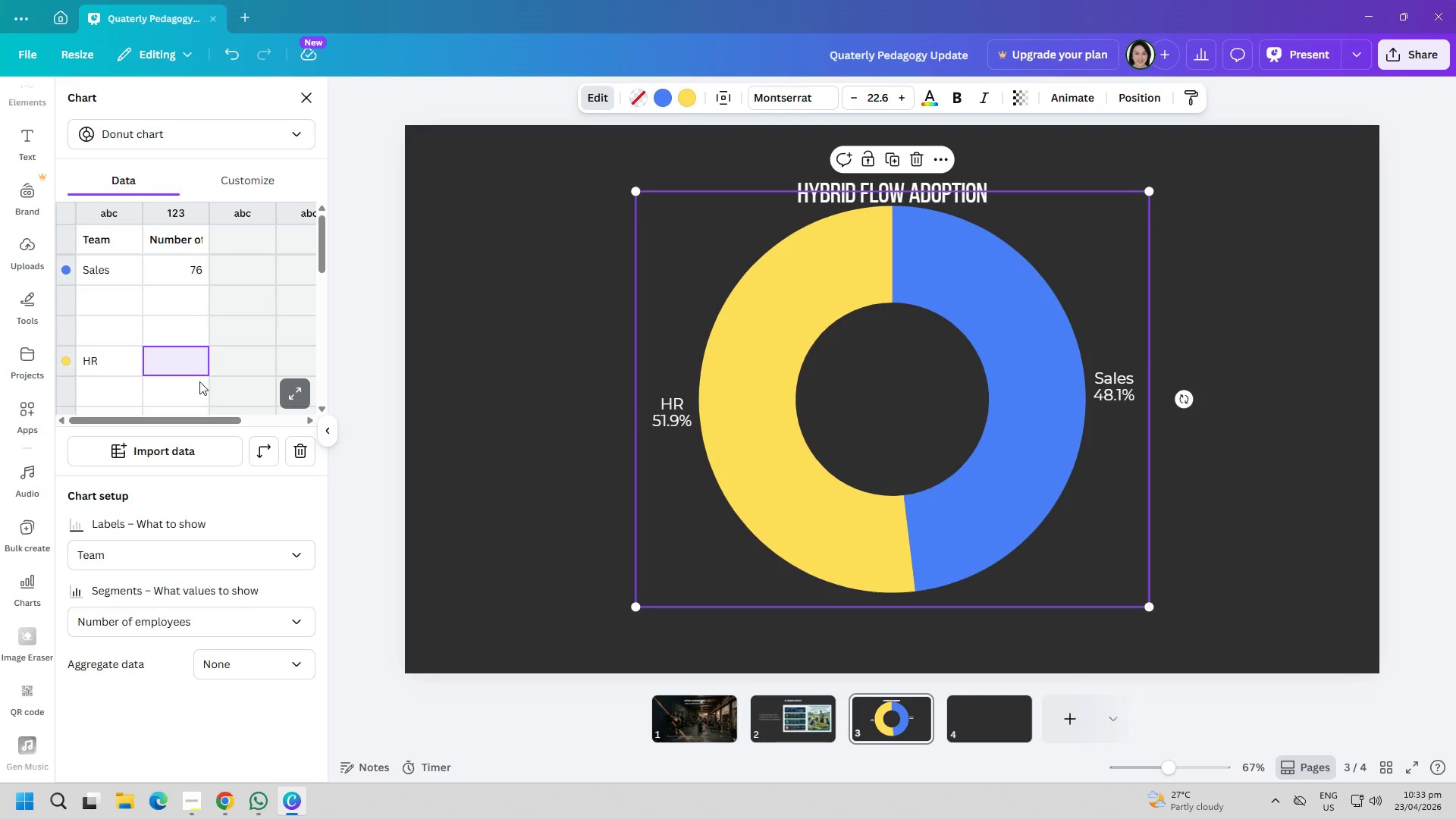 
left_click([195, 397])
 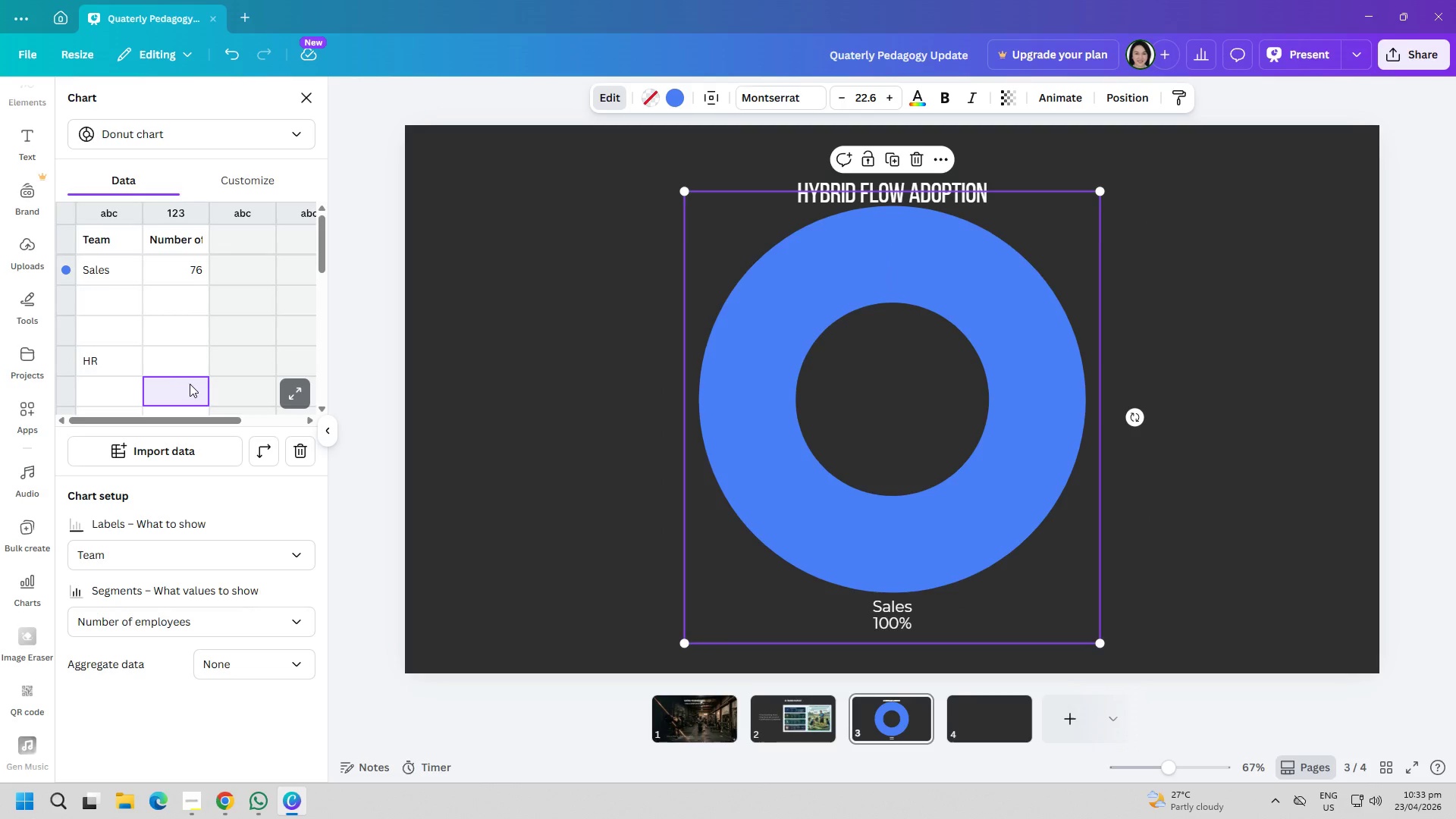 
left_click([187, 365])
 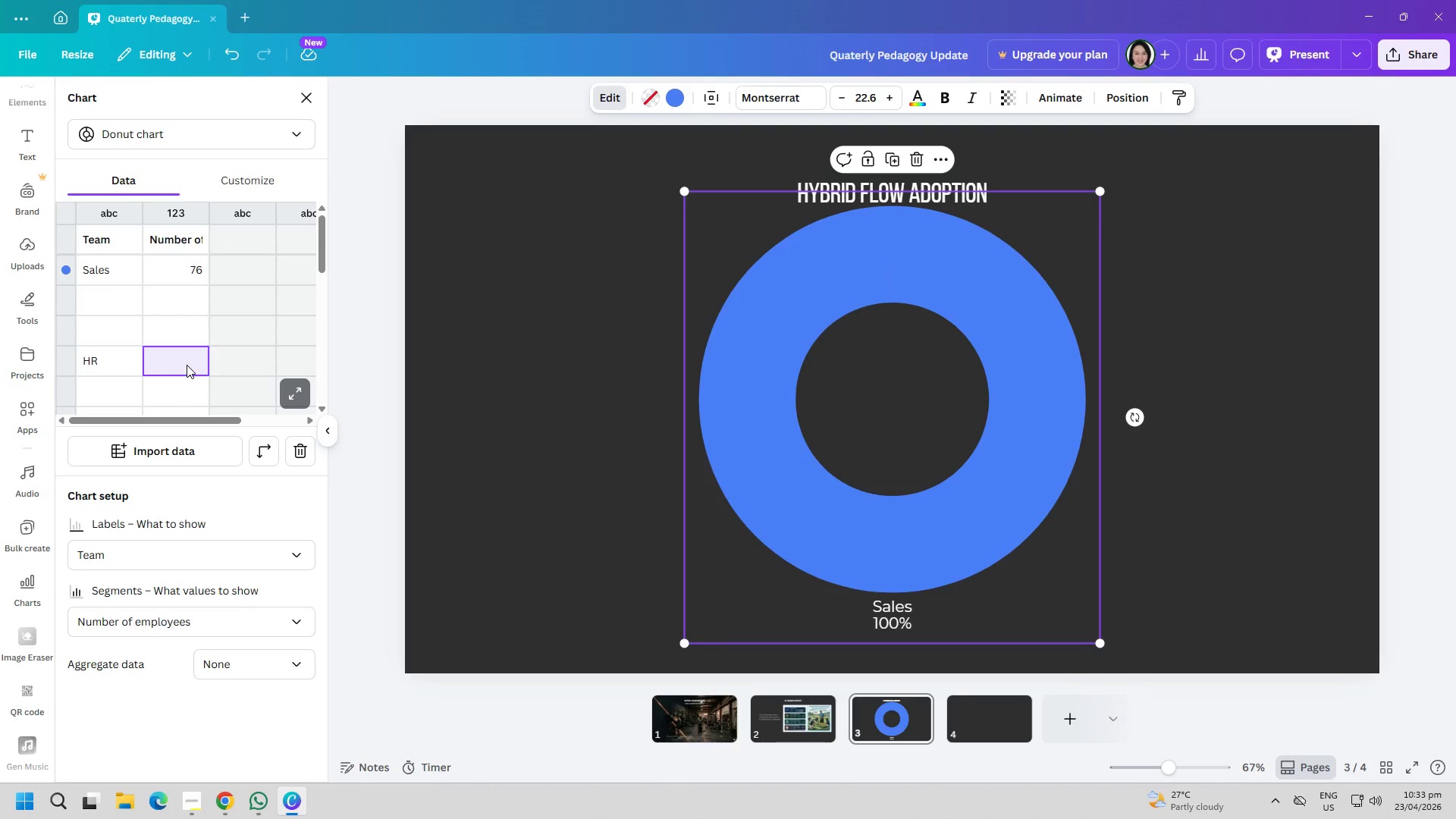 
wait(8.5)
 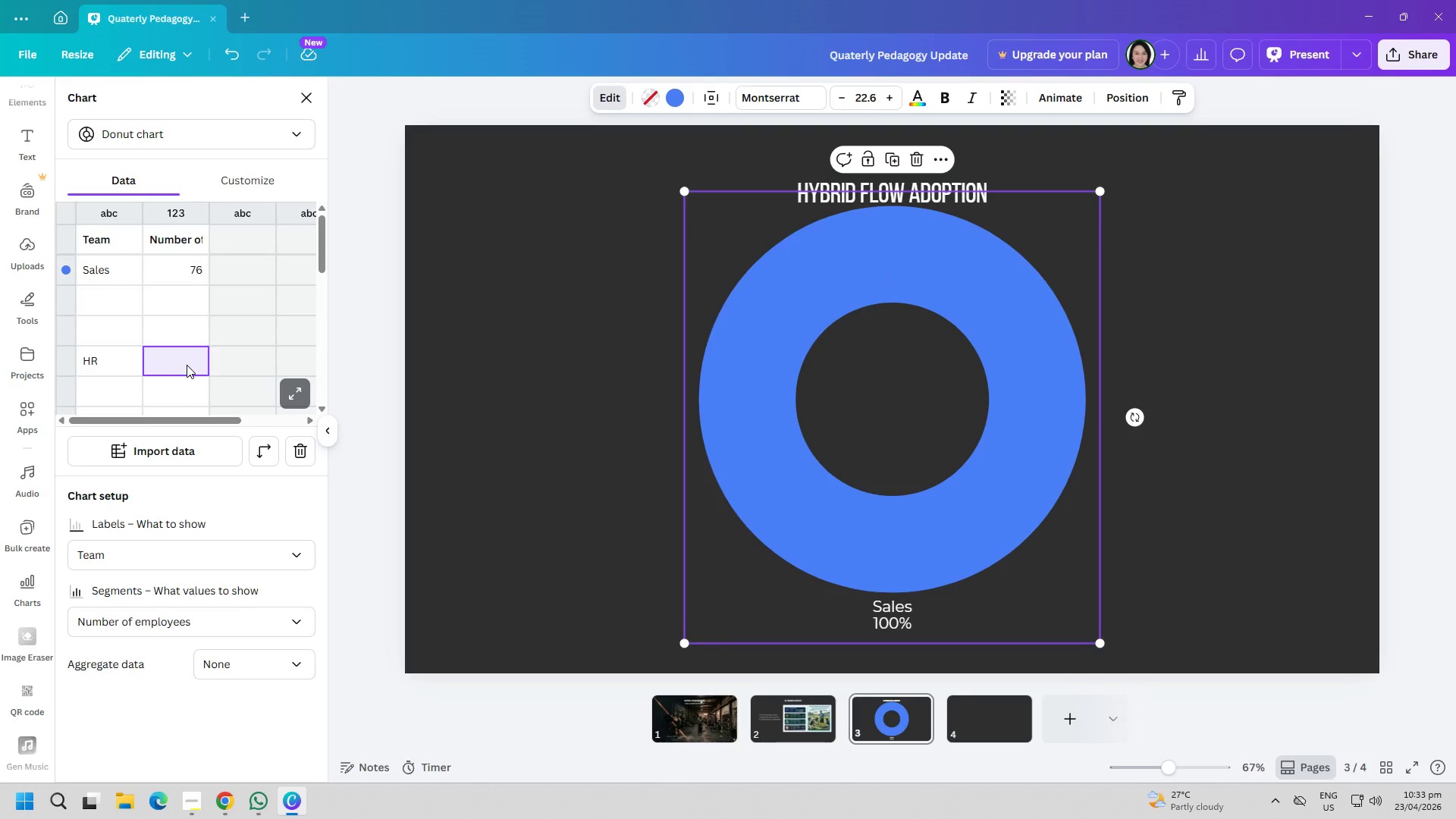 
left_click_drag(start_coordinate=[174, 424], to_coordinate=[196, 426])
 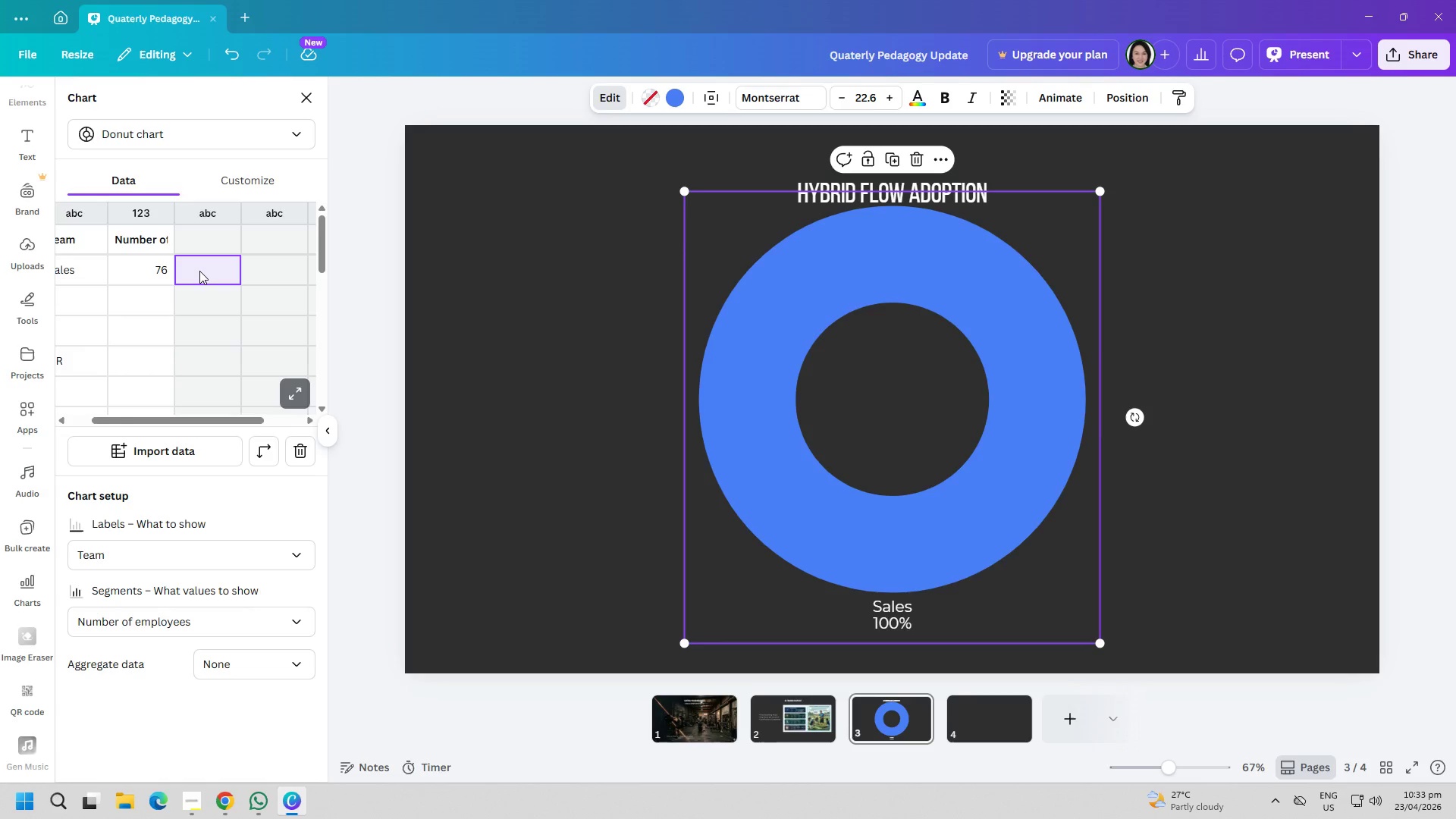 
double_click([199, 271])
 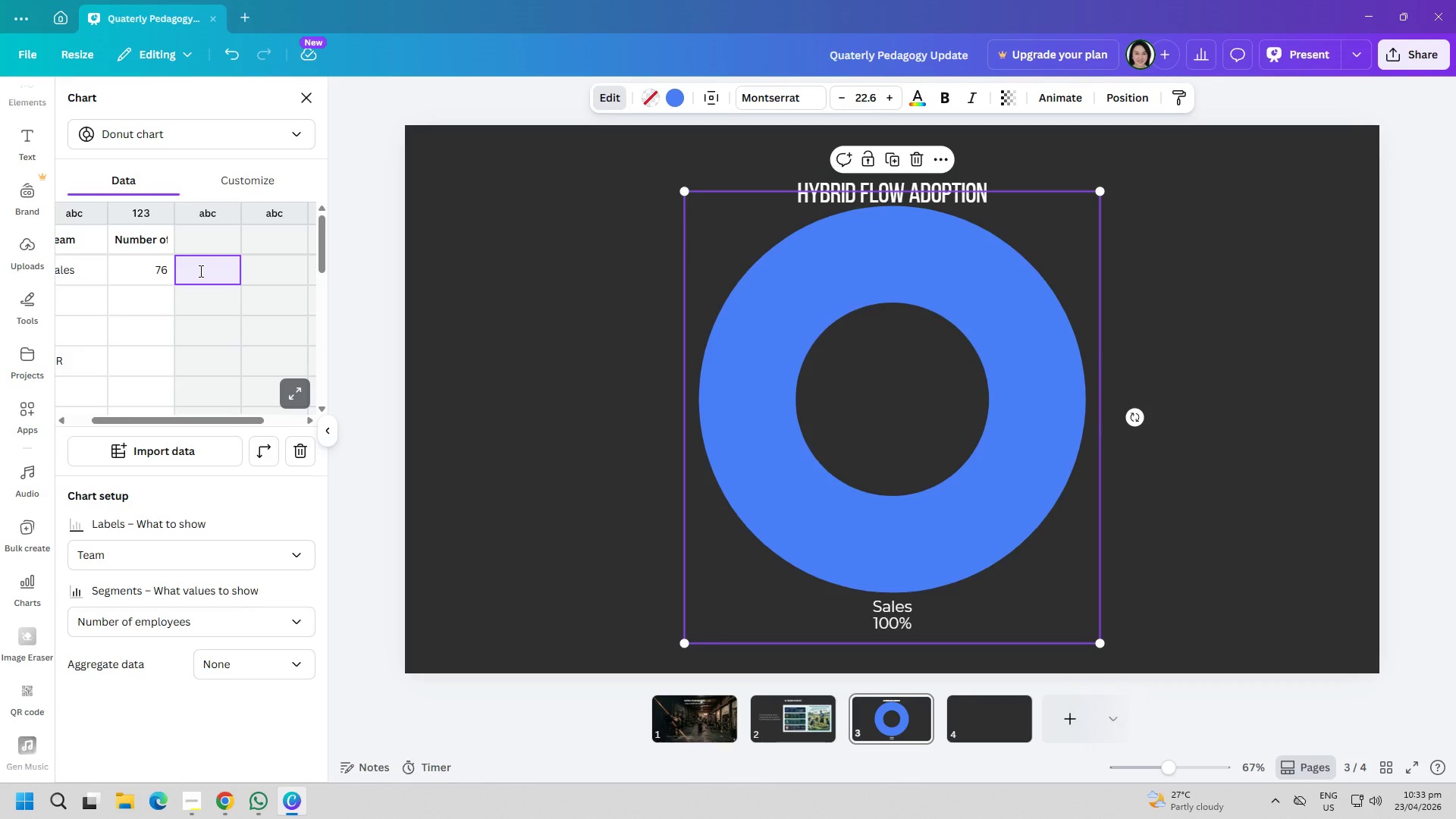 
type(76)
 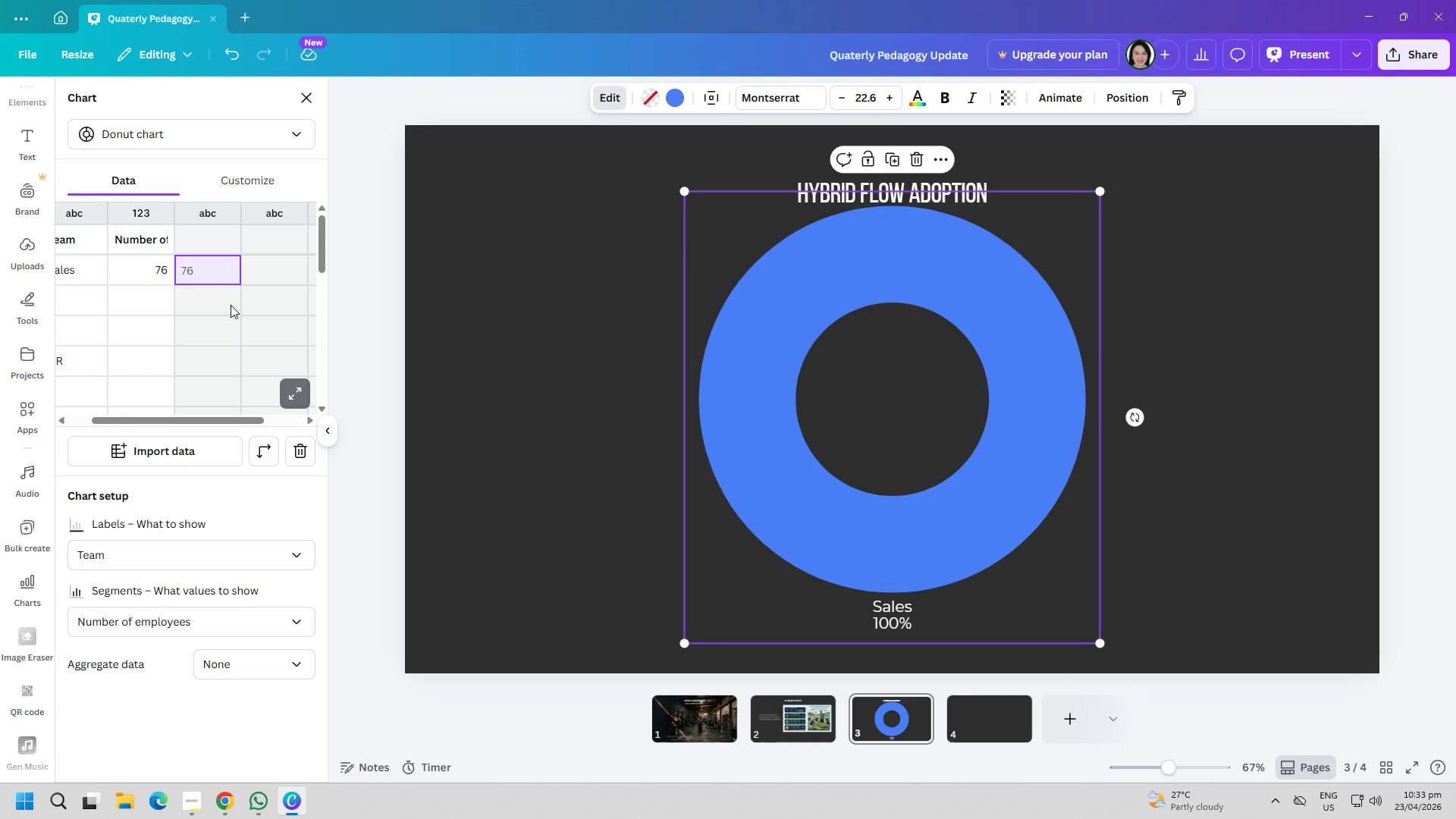 
left_click([198, 305])
 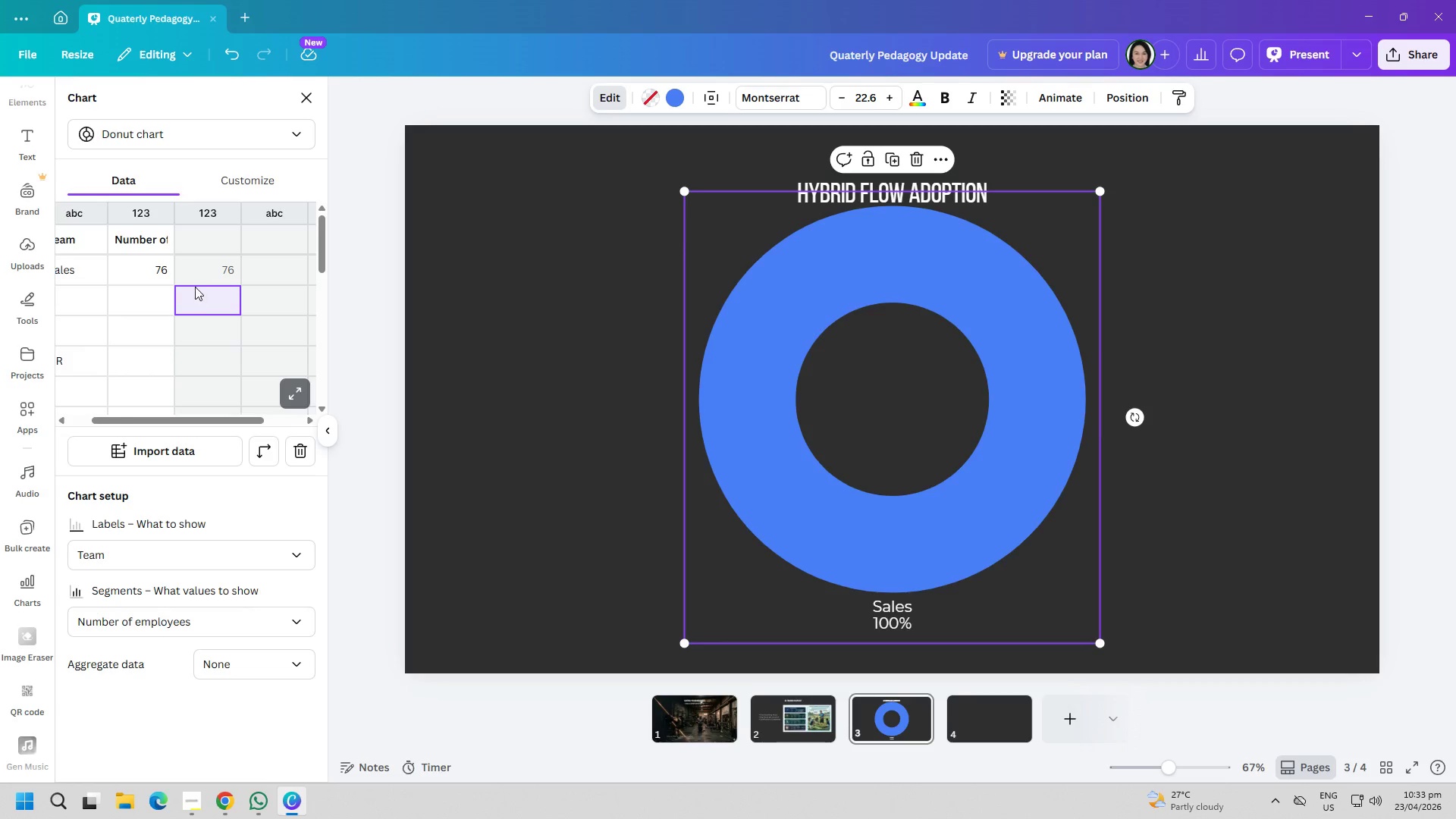 
left_click([209, 275])
 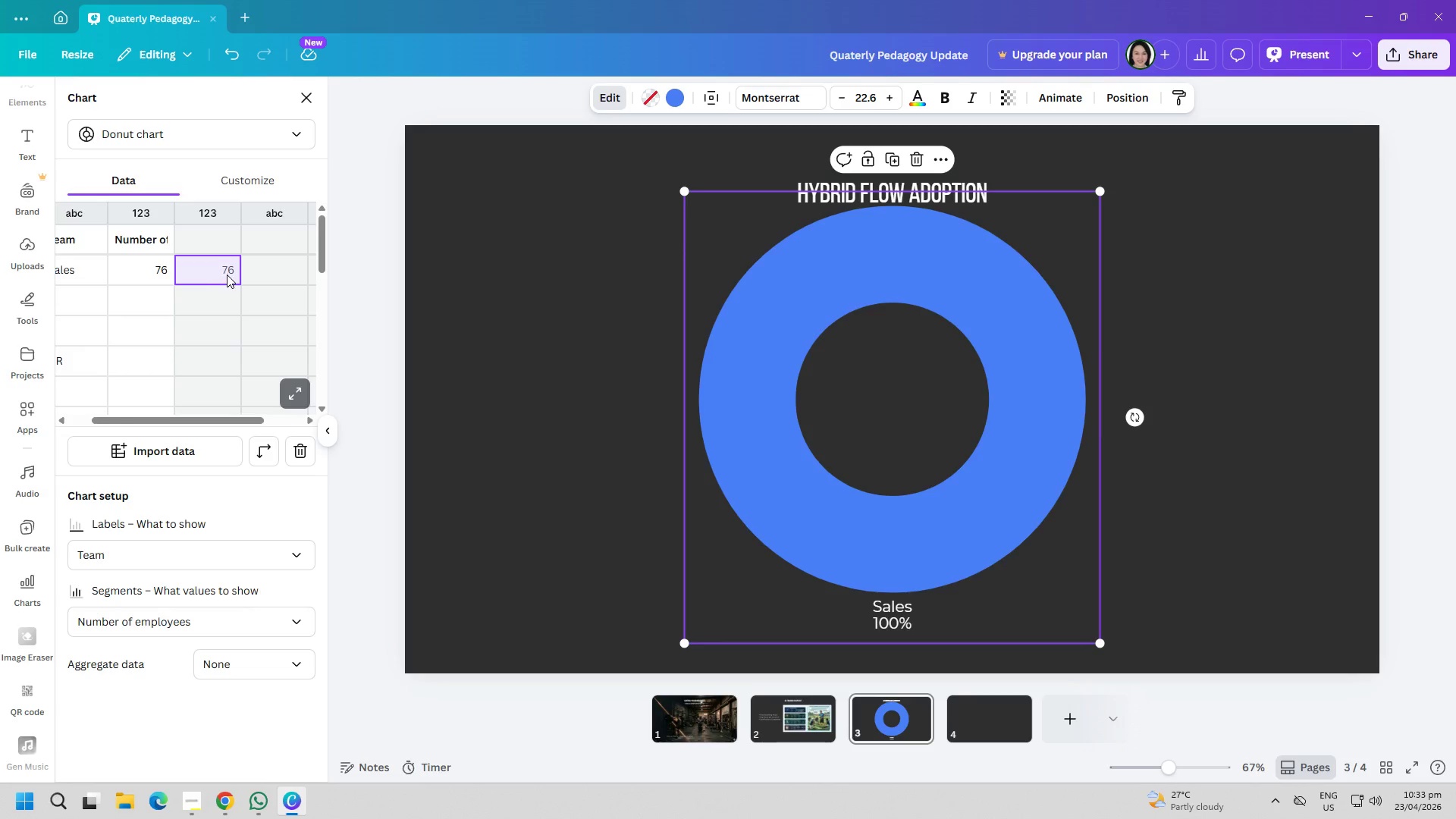 
triple_click([230, 275])
 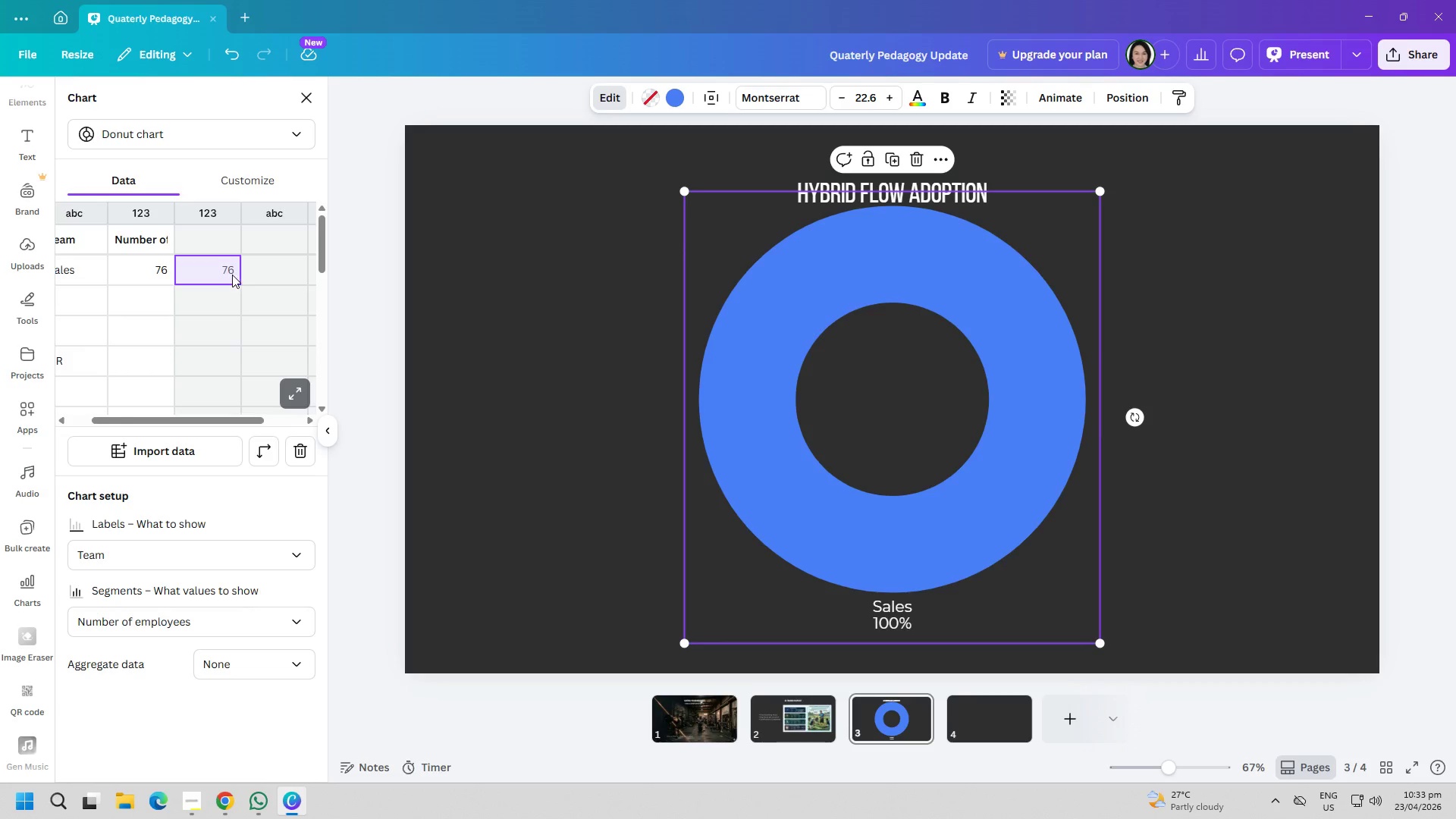 
triple_click([232, 275])
 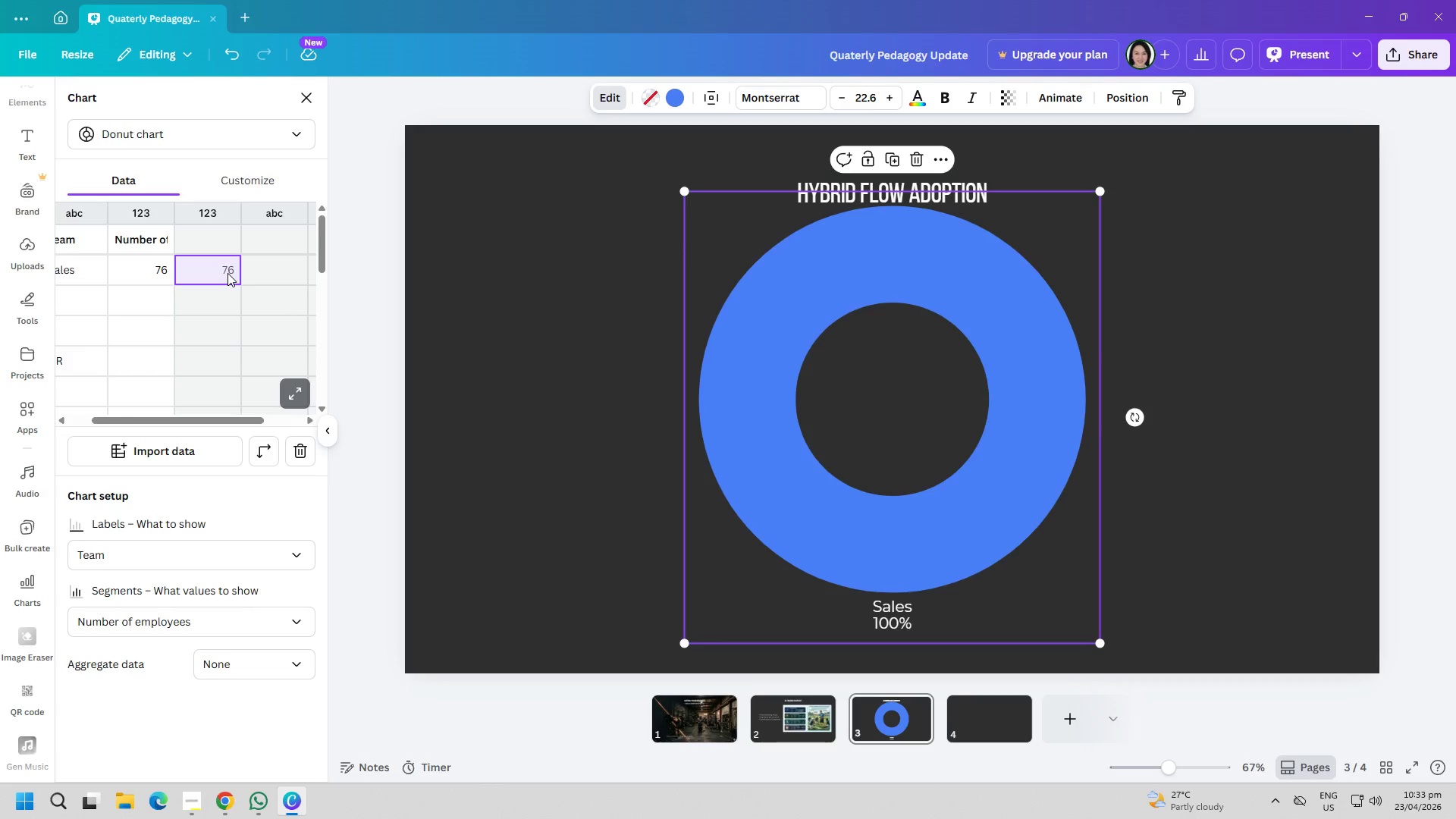 
triple_click([222, 271])
 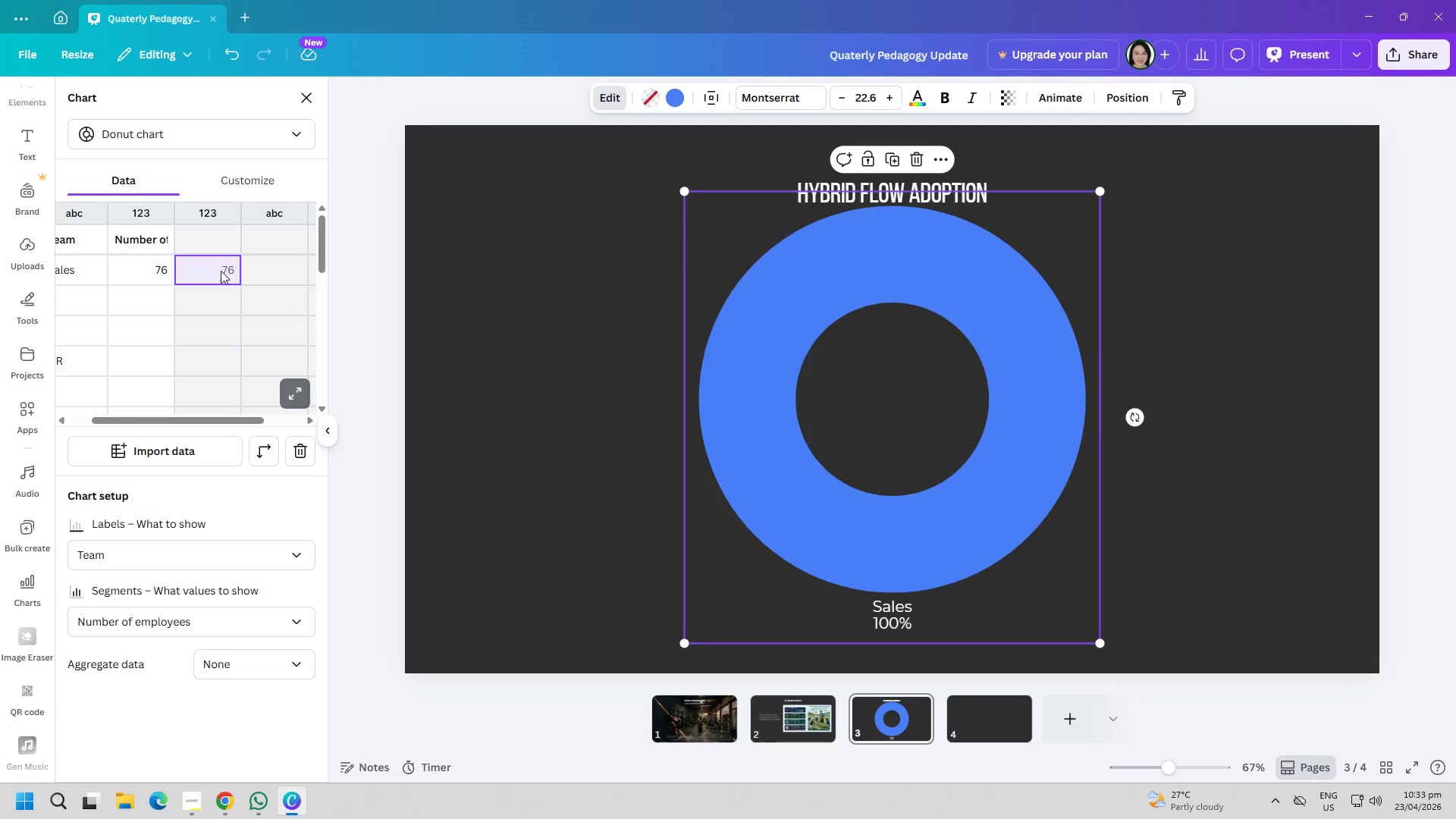 
triple_click([221, 271])
 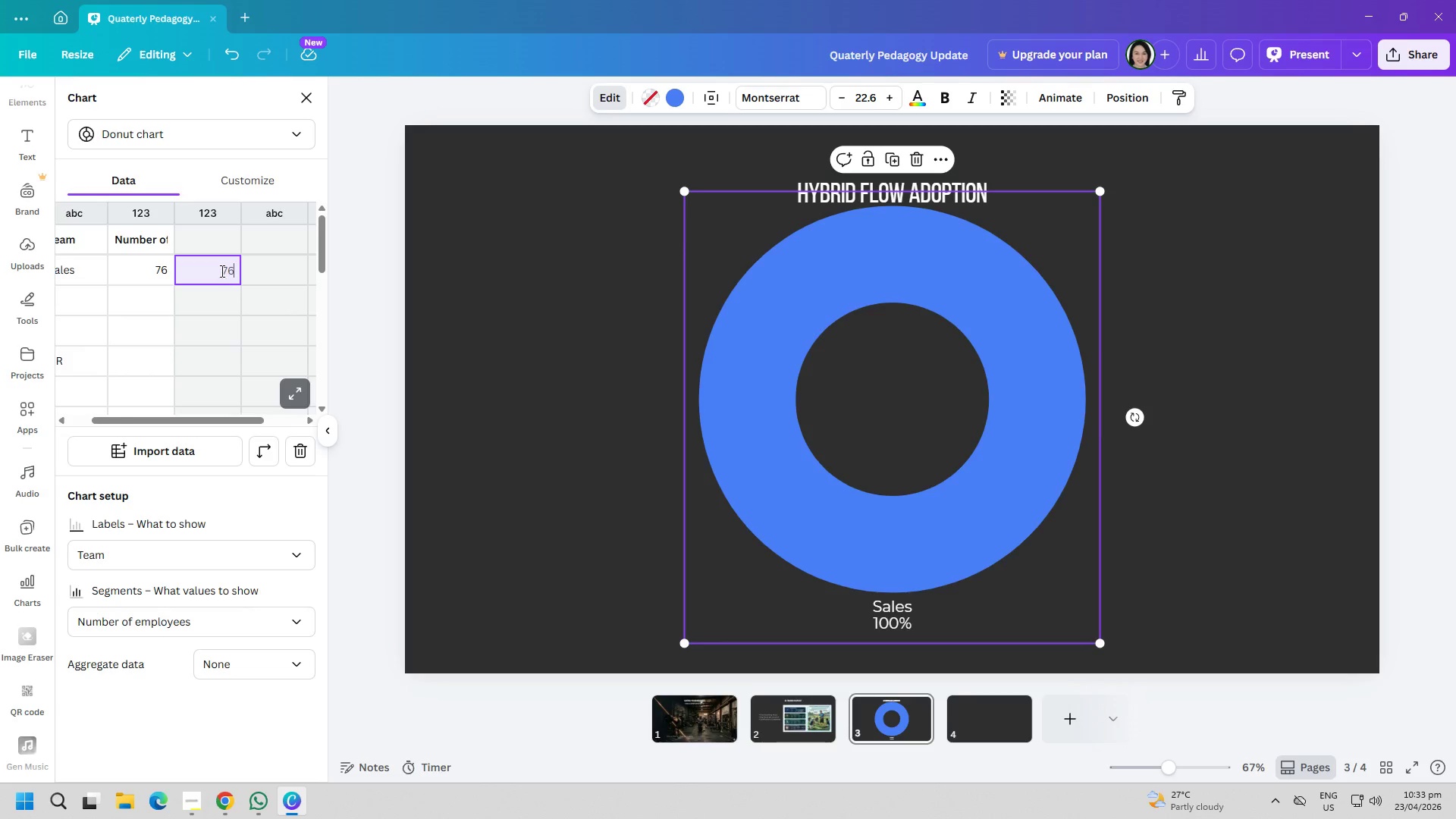 
triple_click([221, 271])
 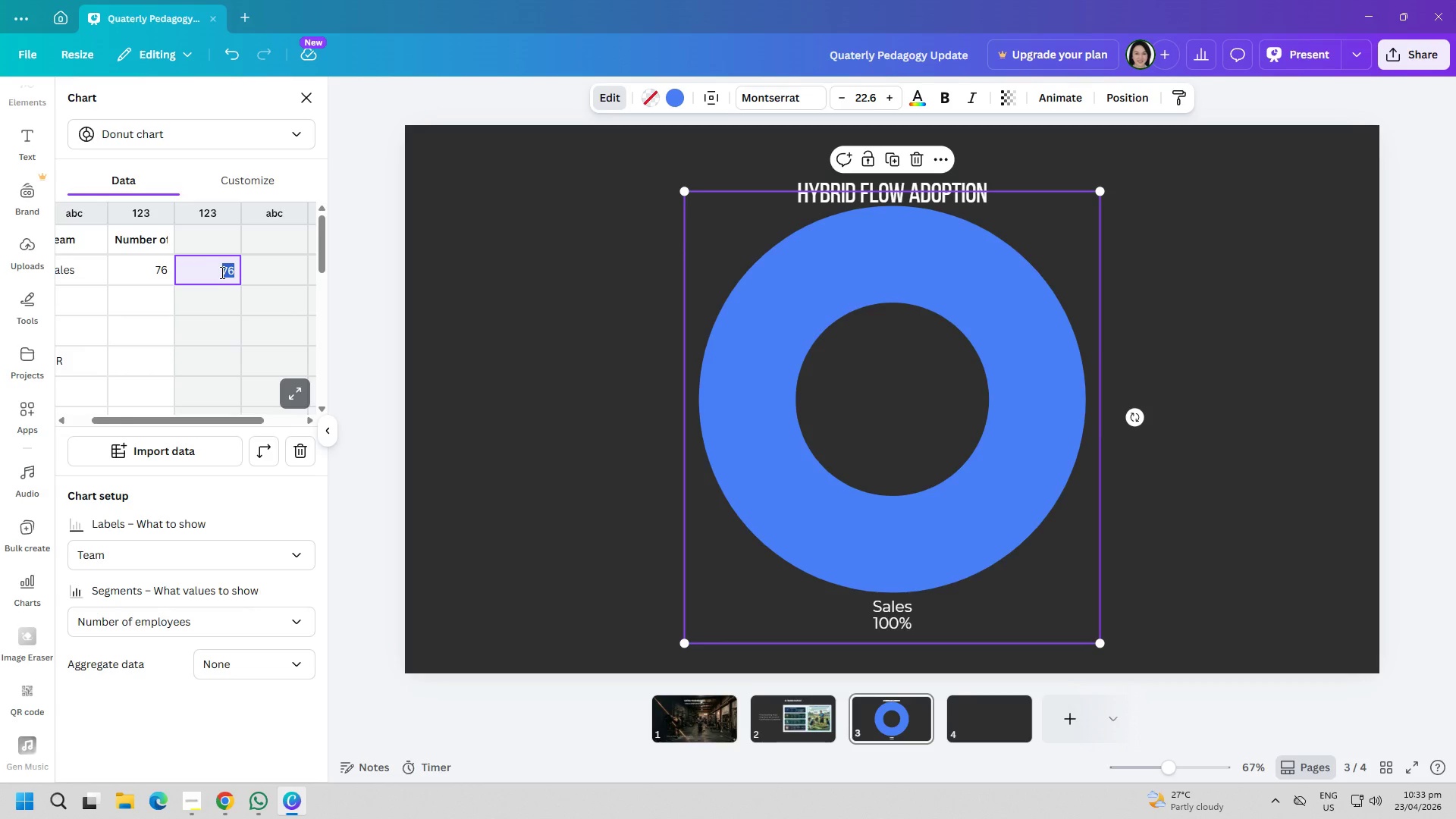 
key(ArrowRight)
 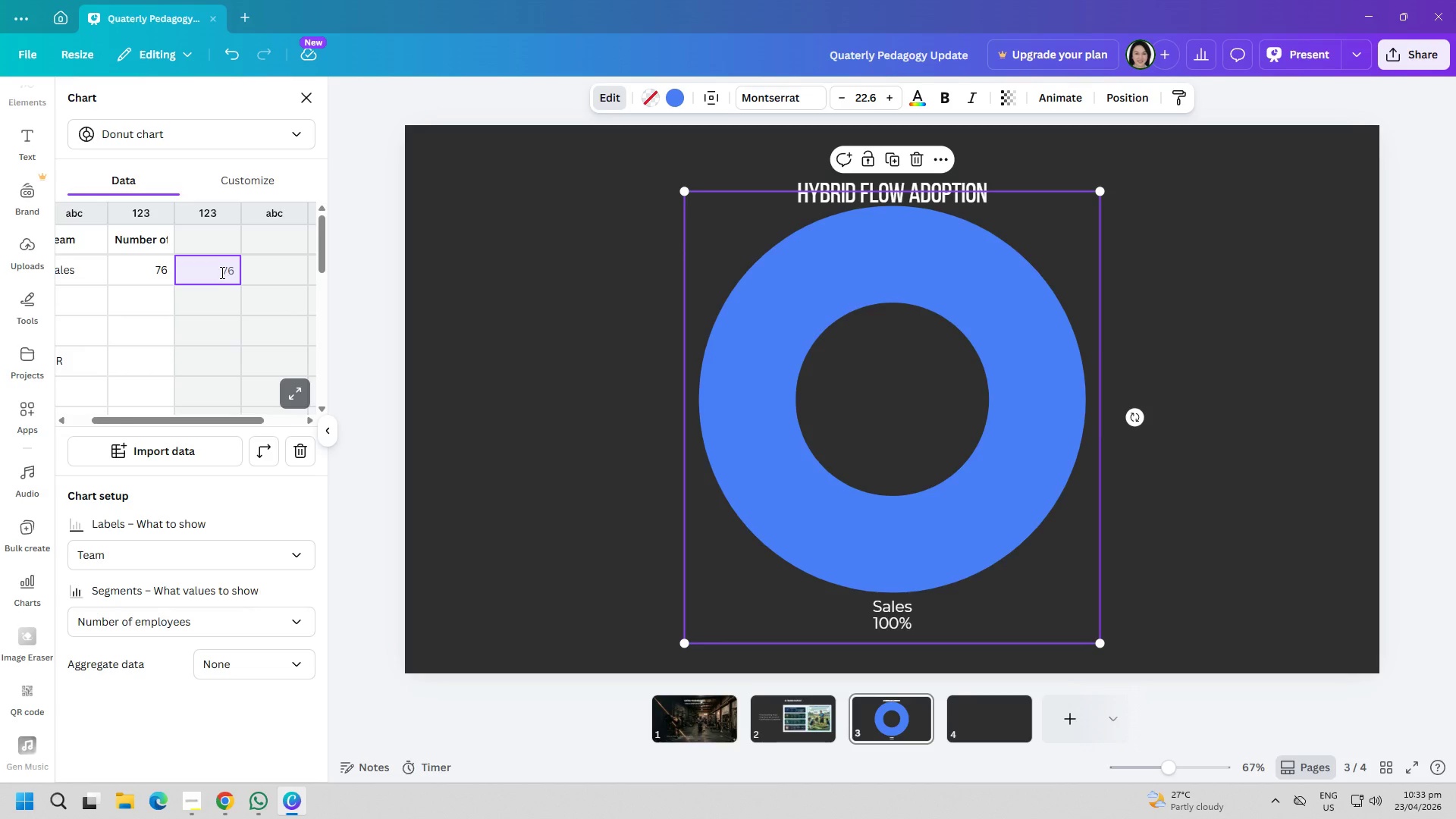 
key(Shift+5)
 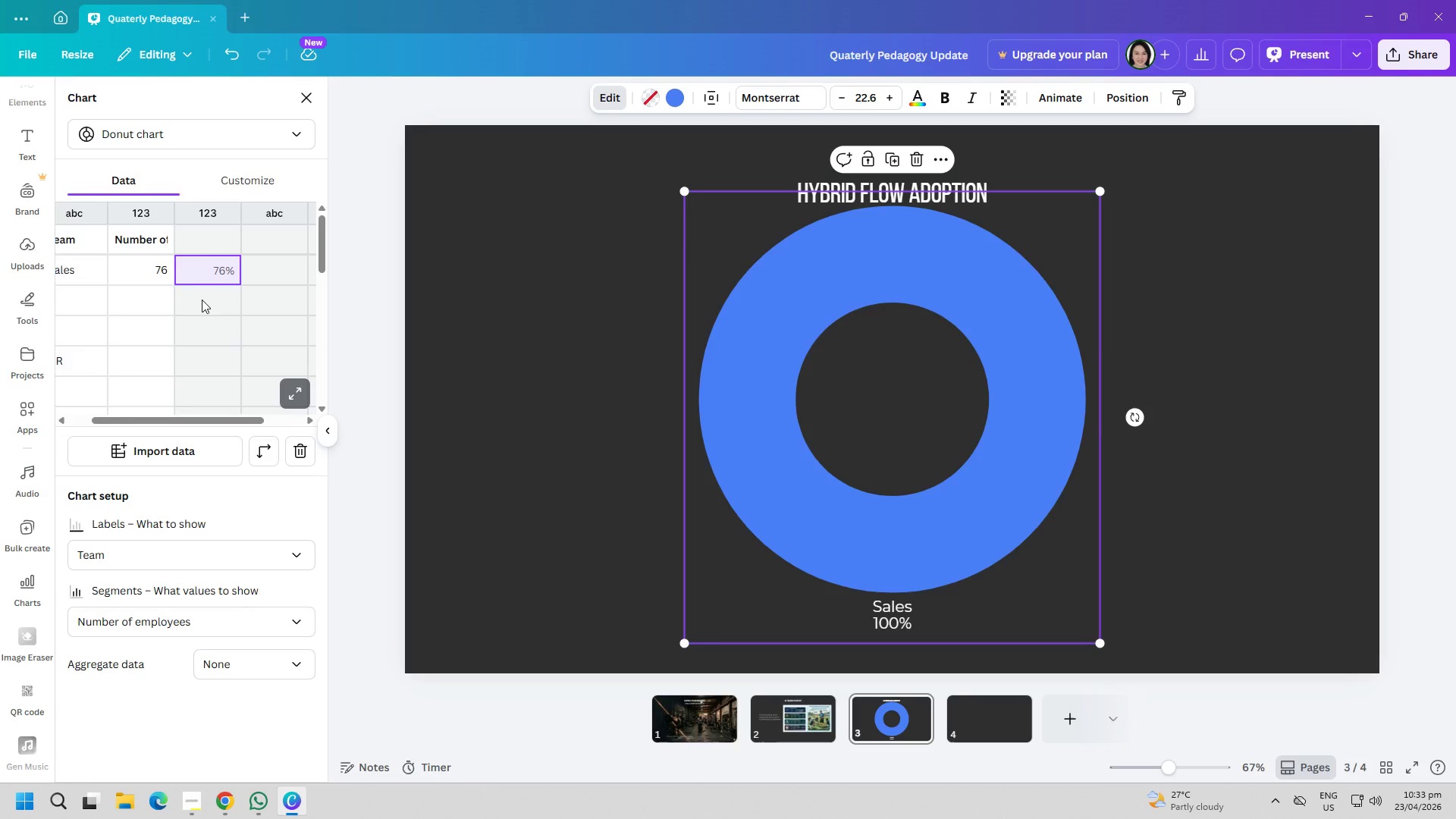 
left_click([202, 301])
 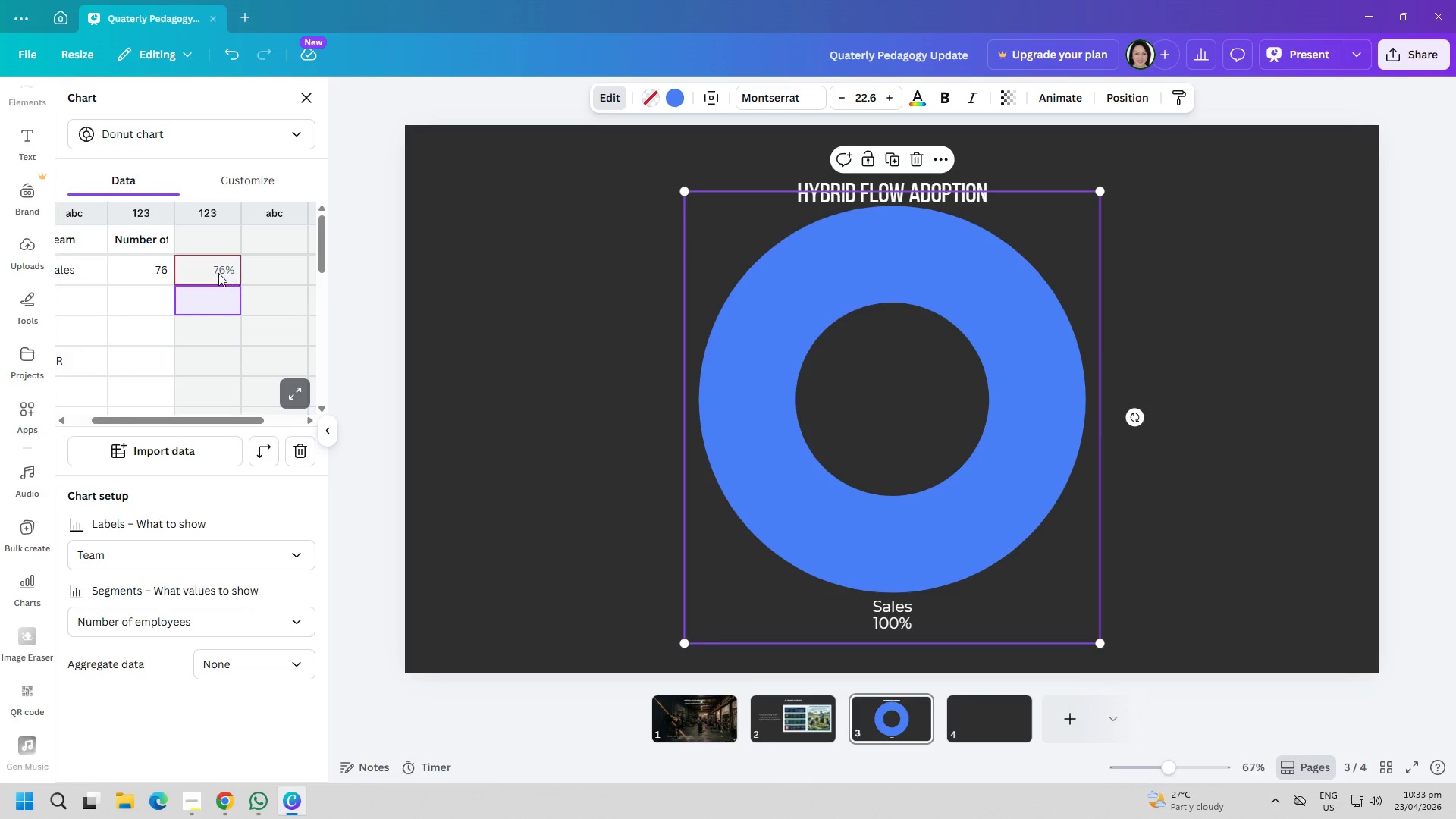 
double_click([218, 273])
 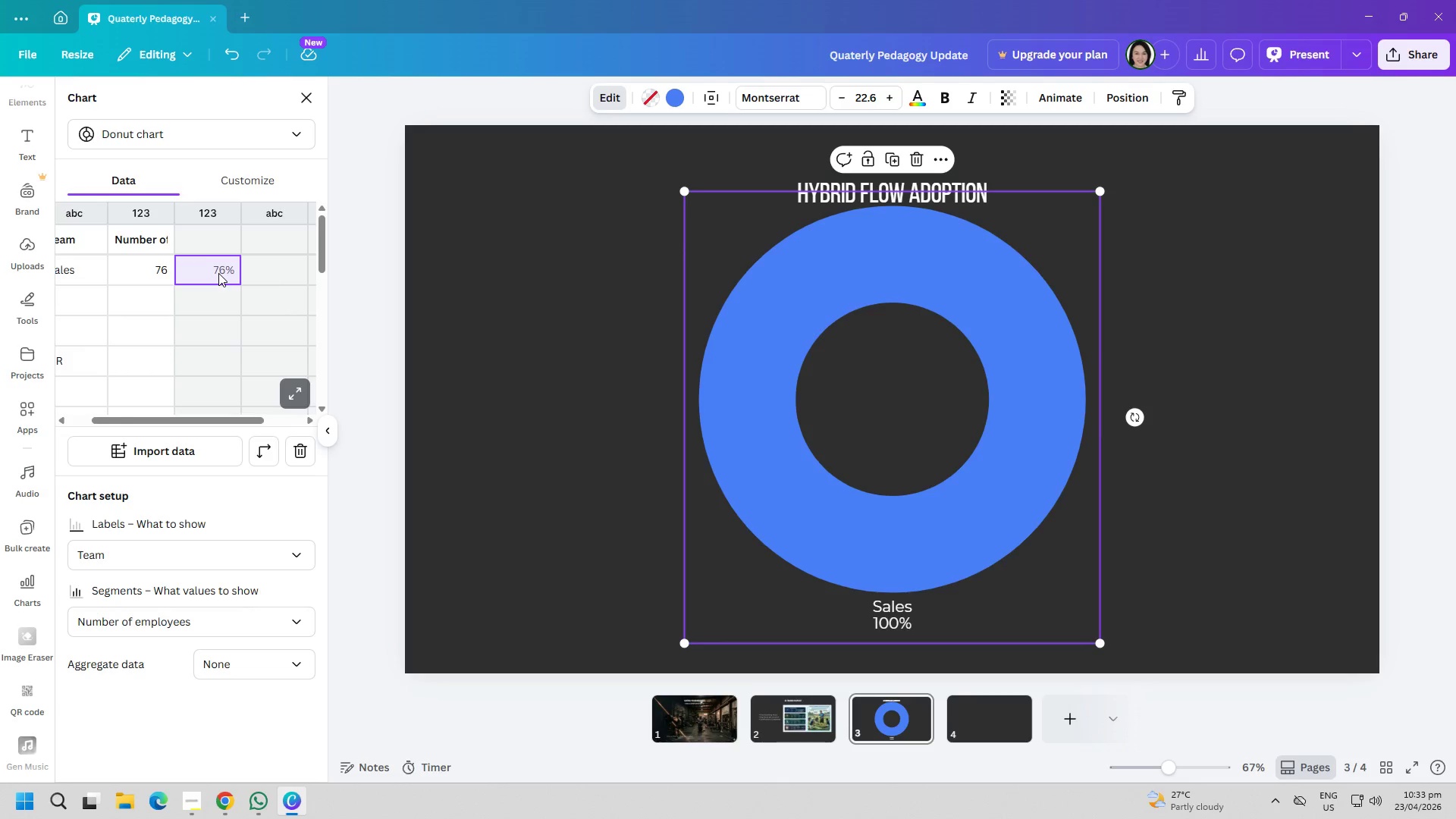 
triple_click([218, 273])
 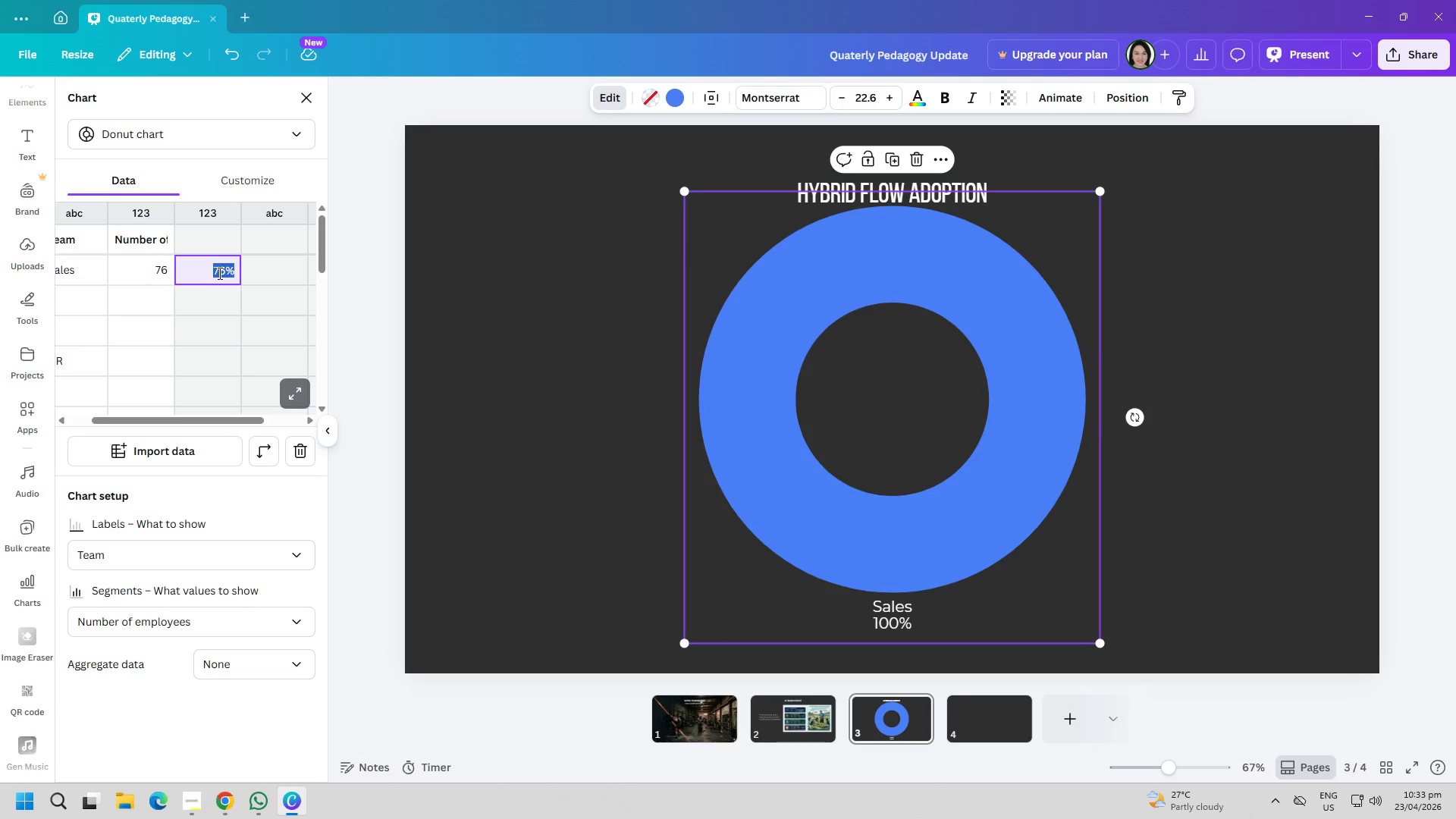 
key(Backspace)
 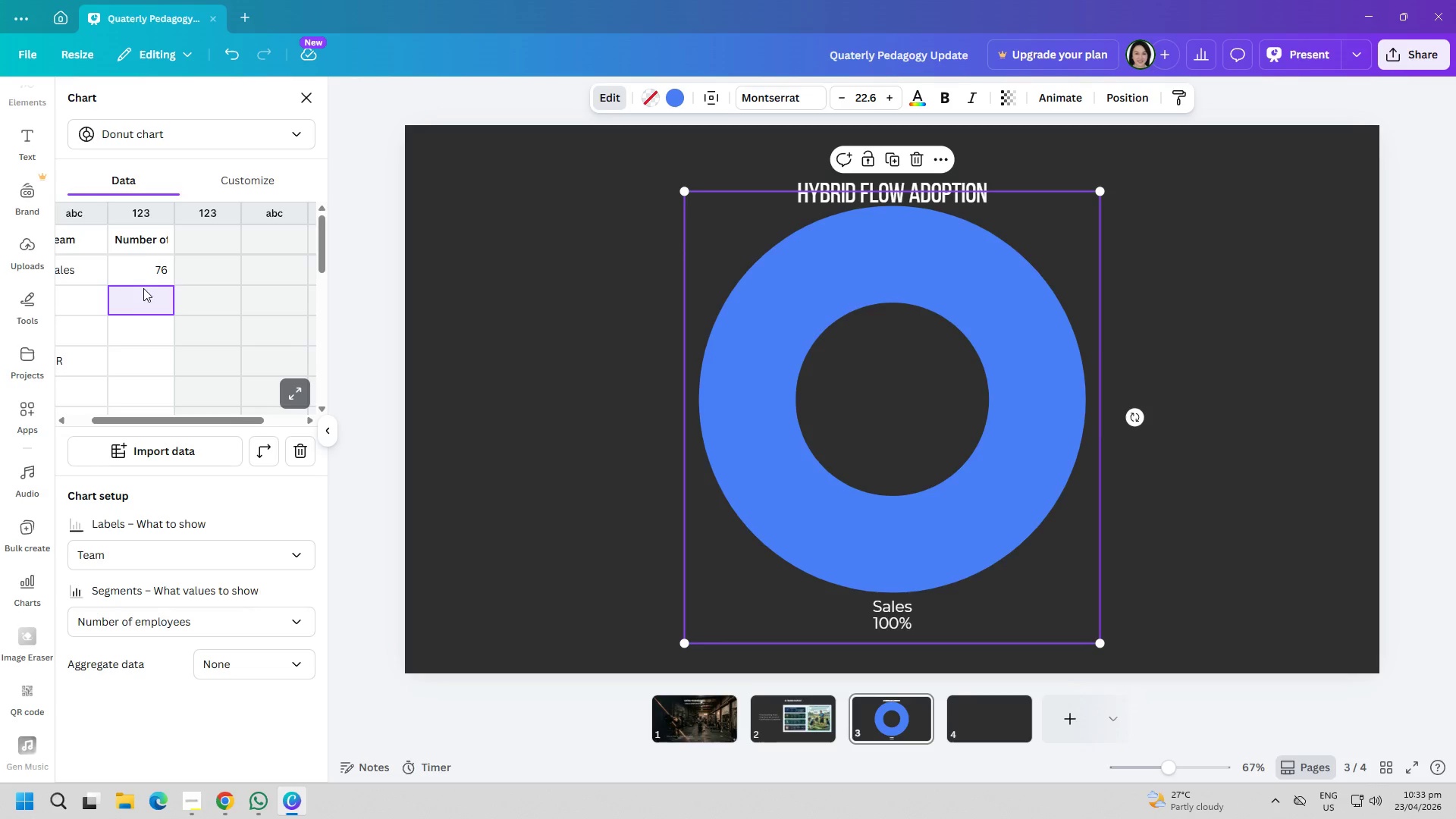 
double_click([155, 287])
 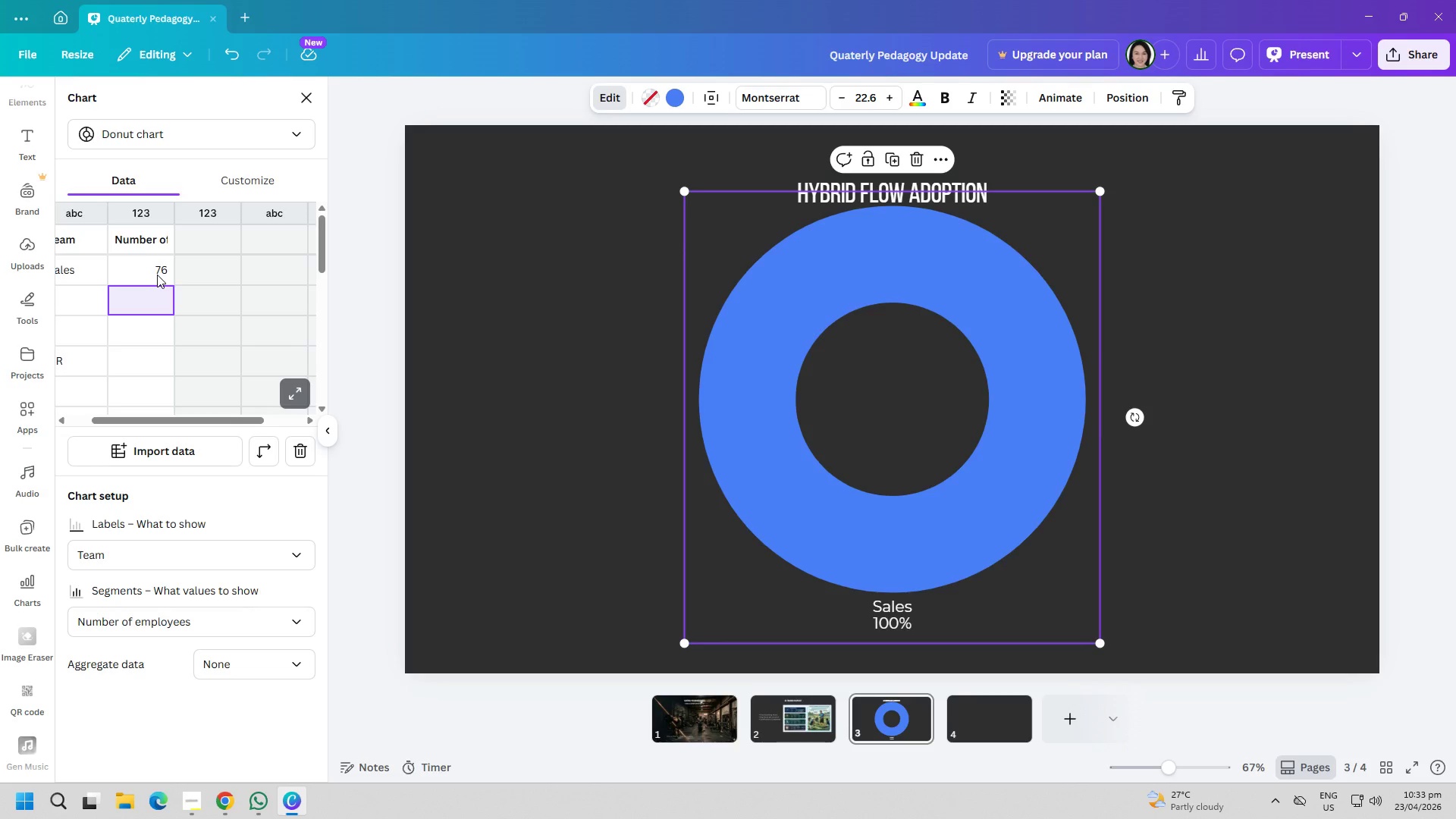 
wait(14.12)
 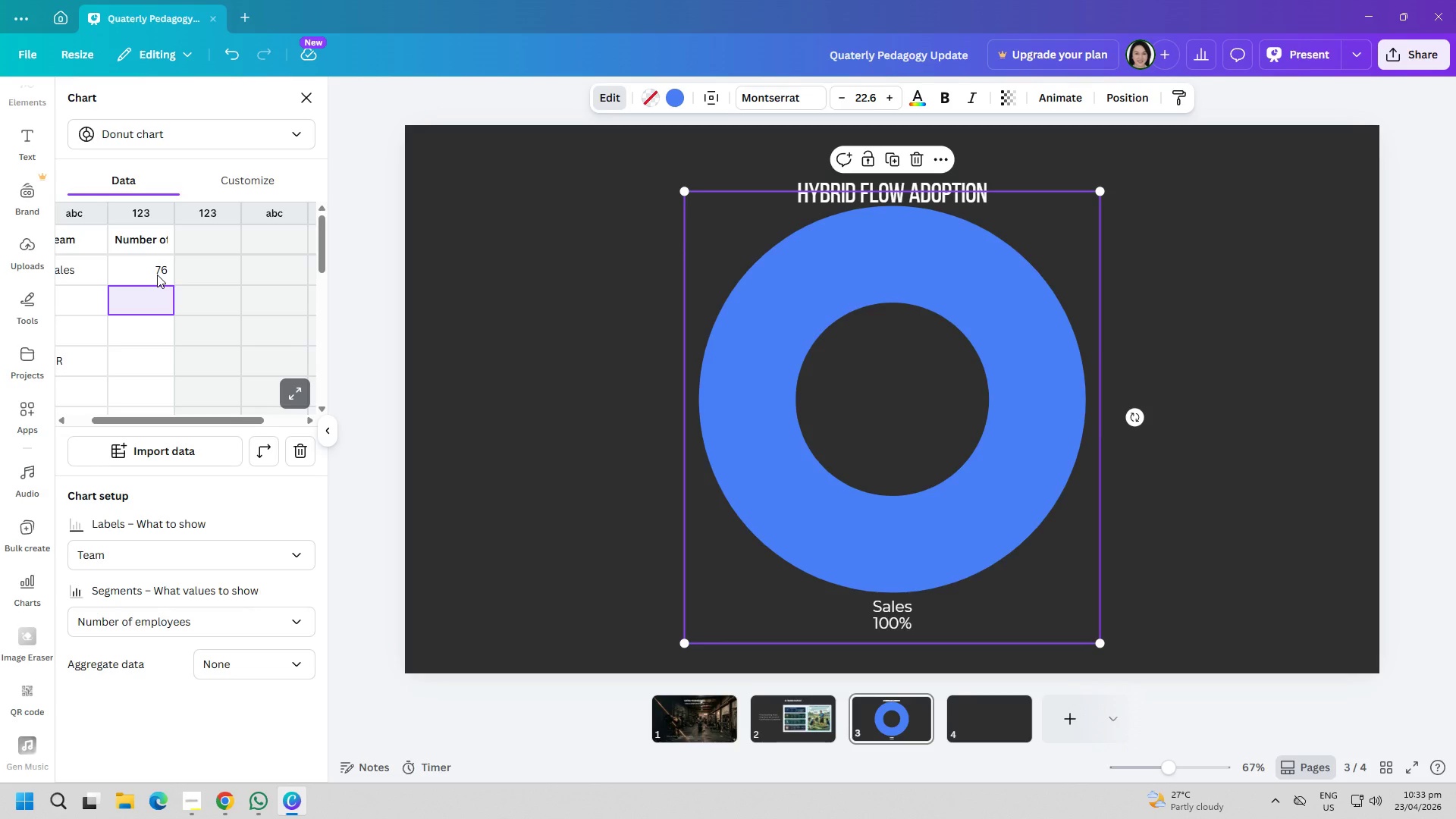 
left_click([162, 268])
 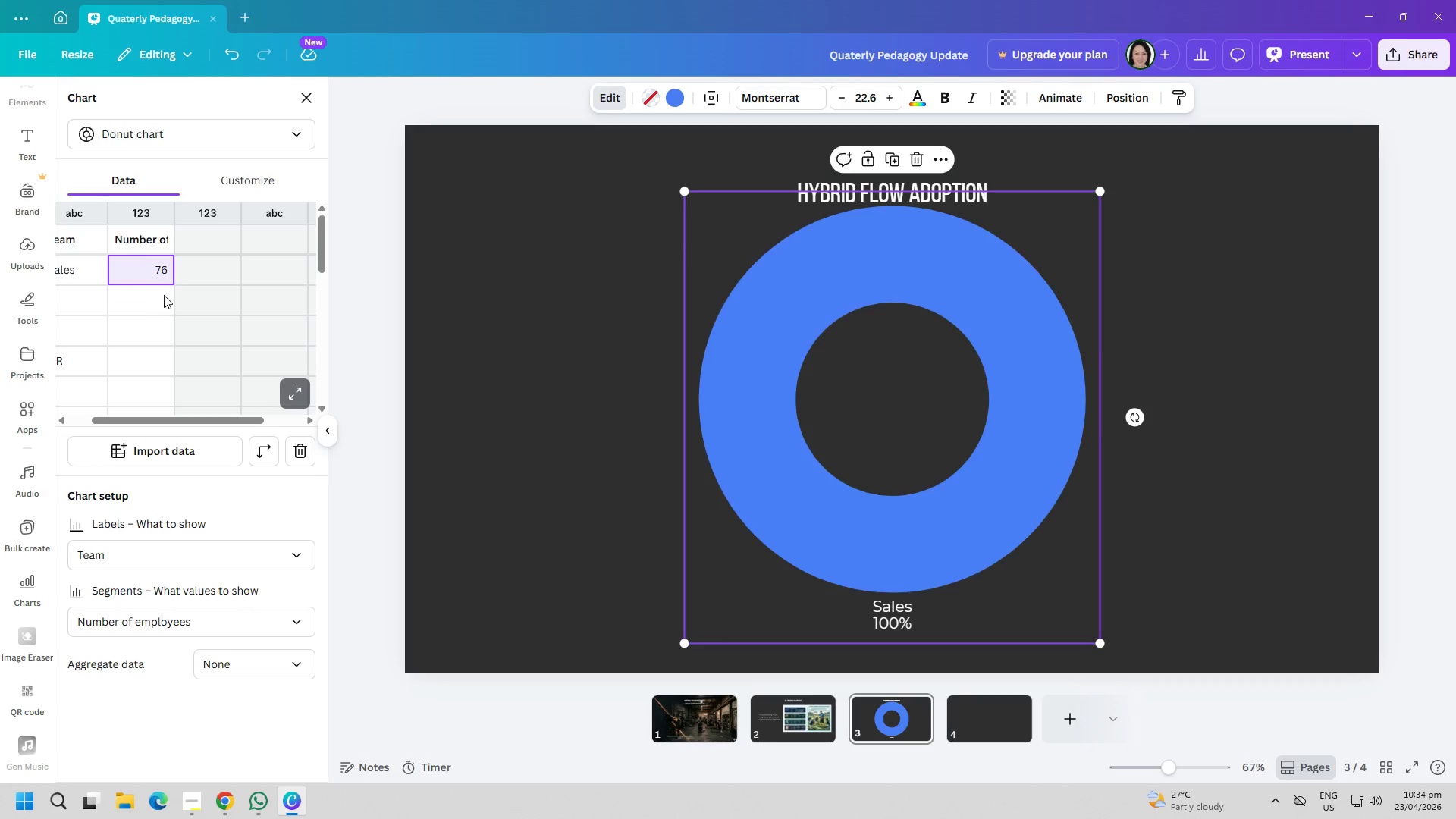 
left_click([154, 283])
 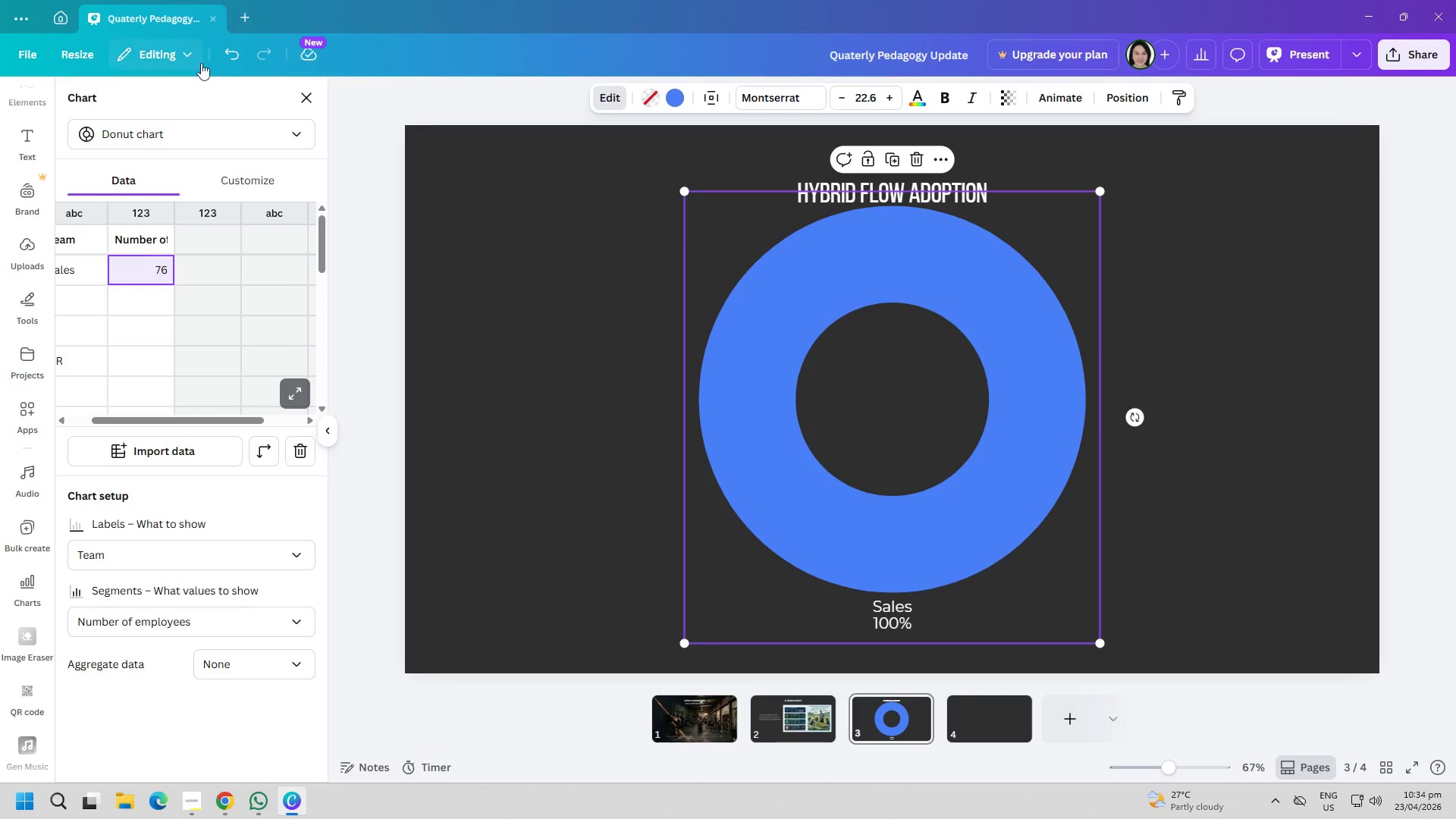 
double_click([227, 56])
 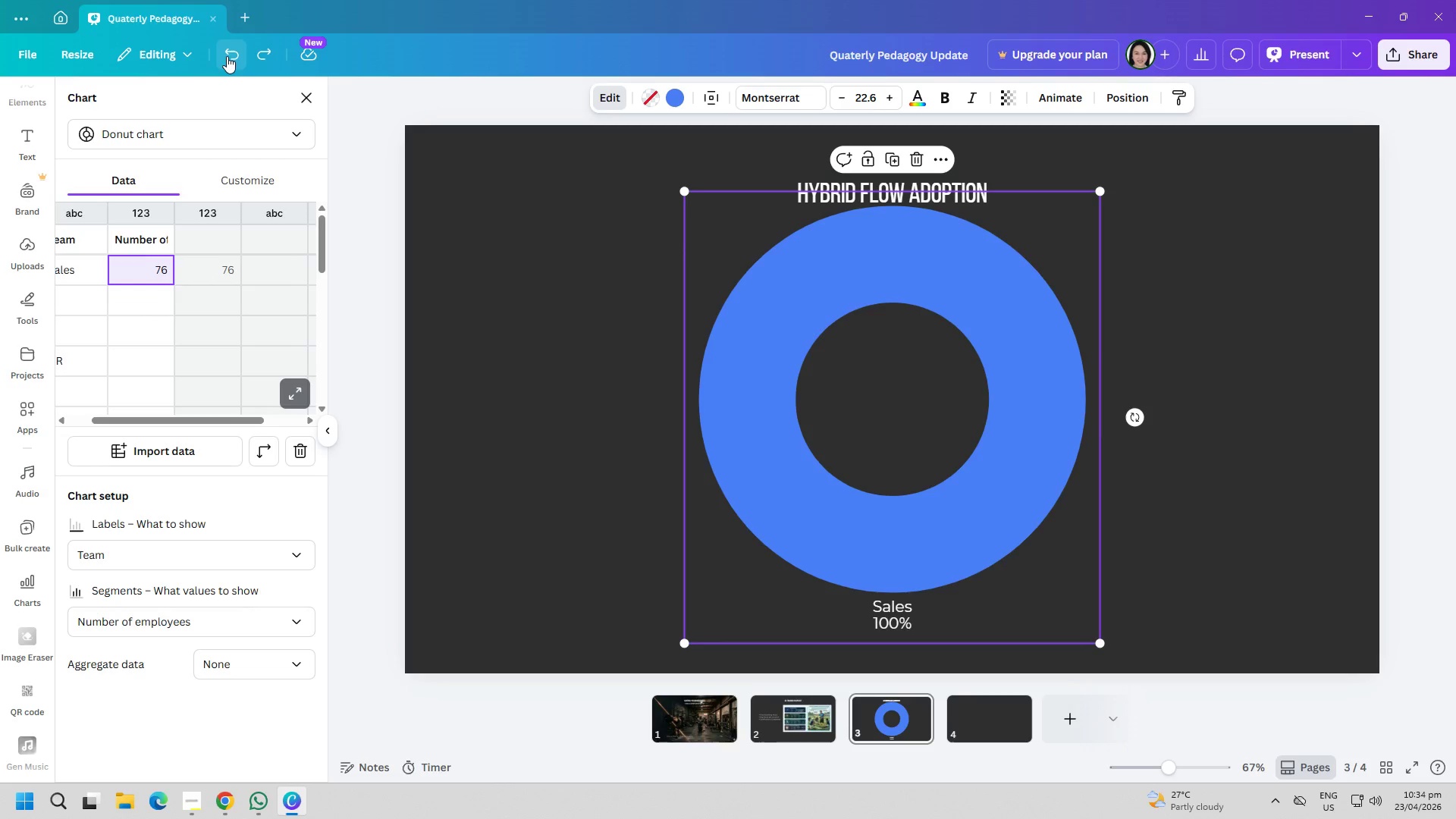 
triple_click([227, 56])
 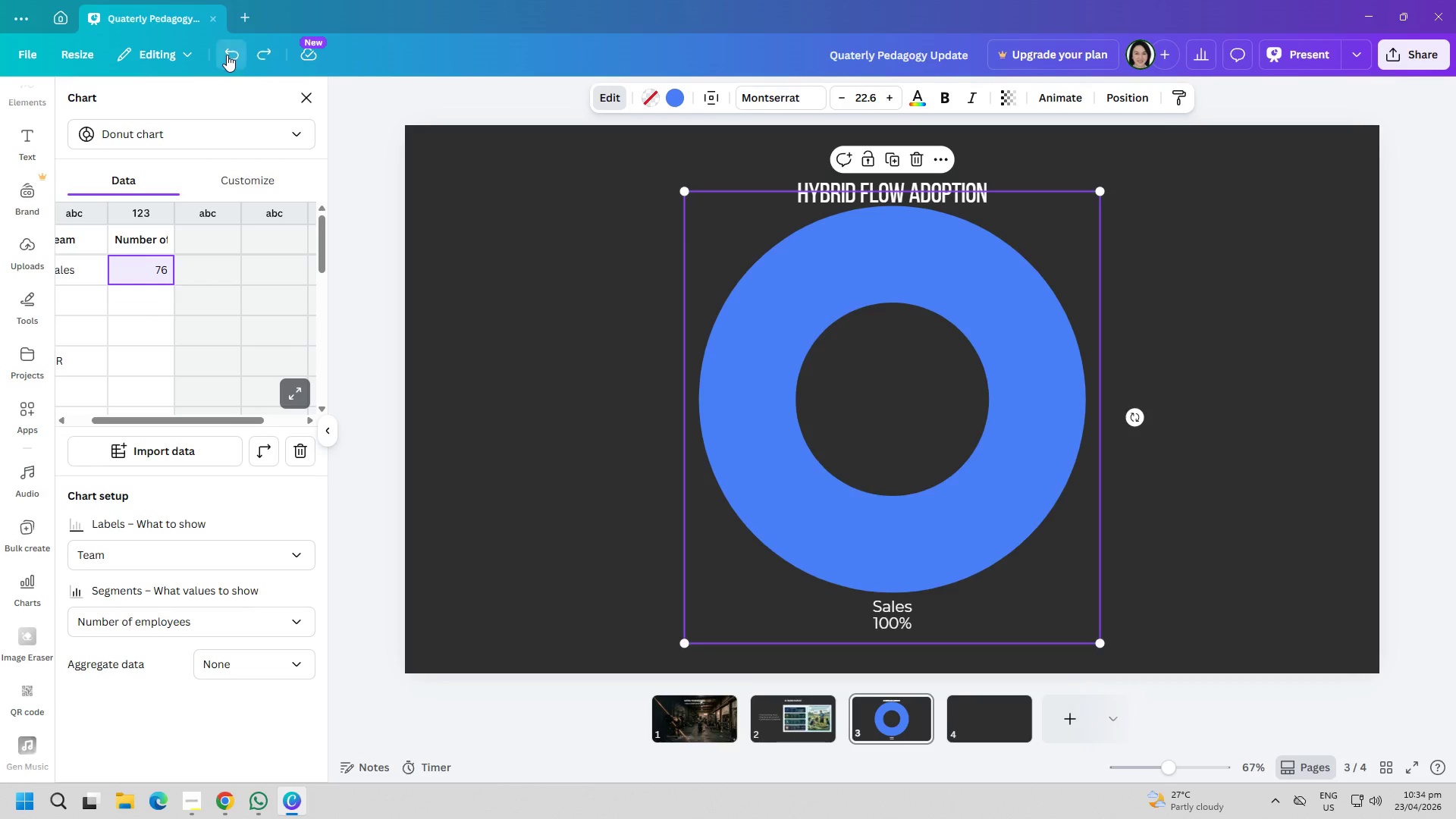 
left_click_drag(start_coordinate=[227, 55], to_coordinate=[232, 55])
 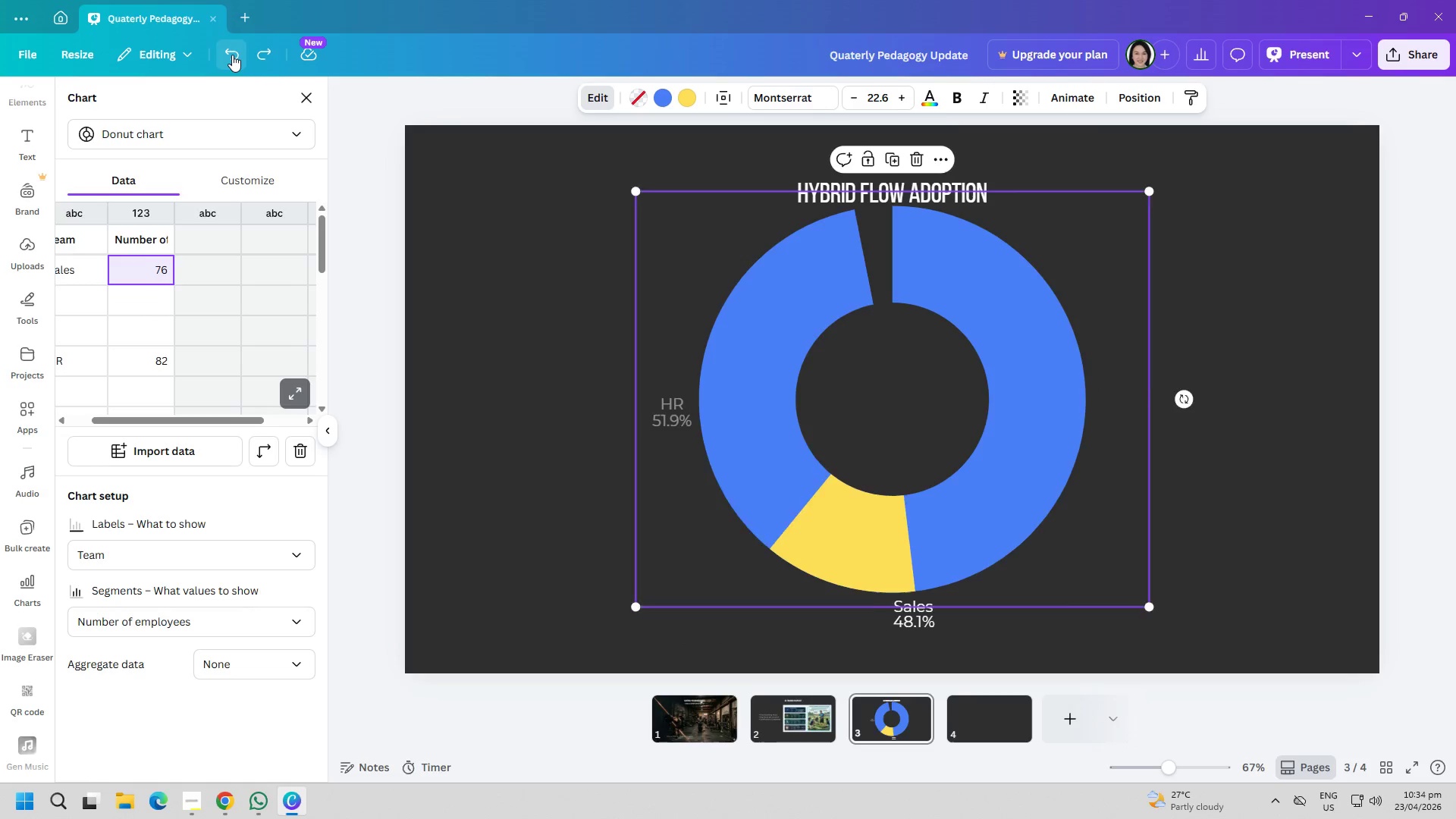 
triple_click([232, 55])
 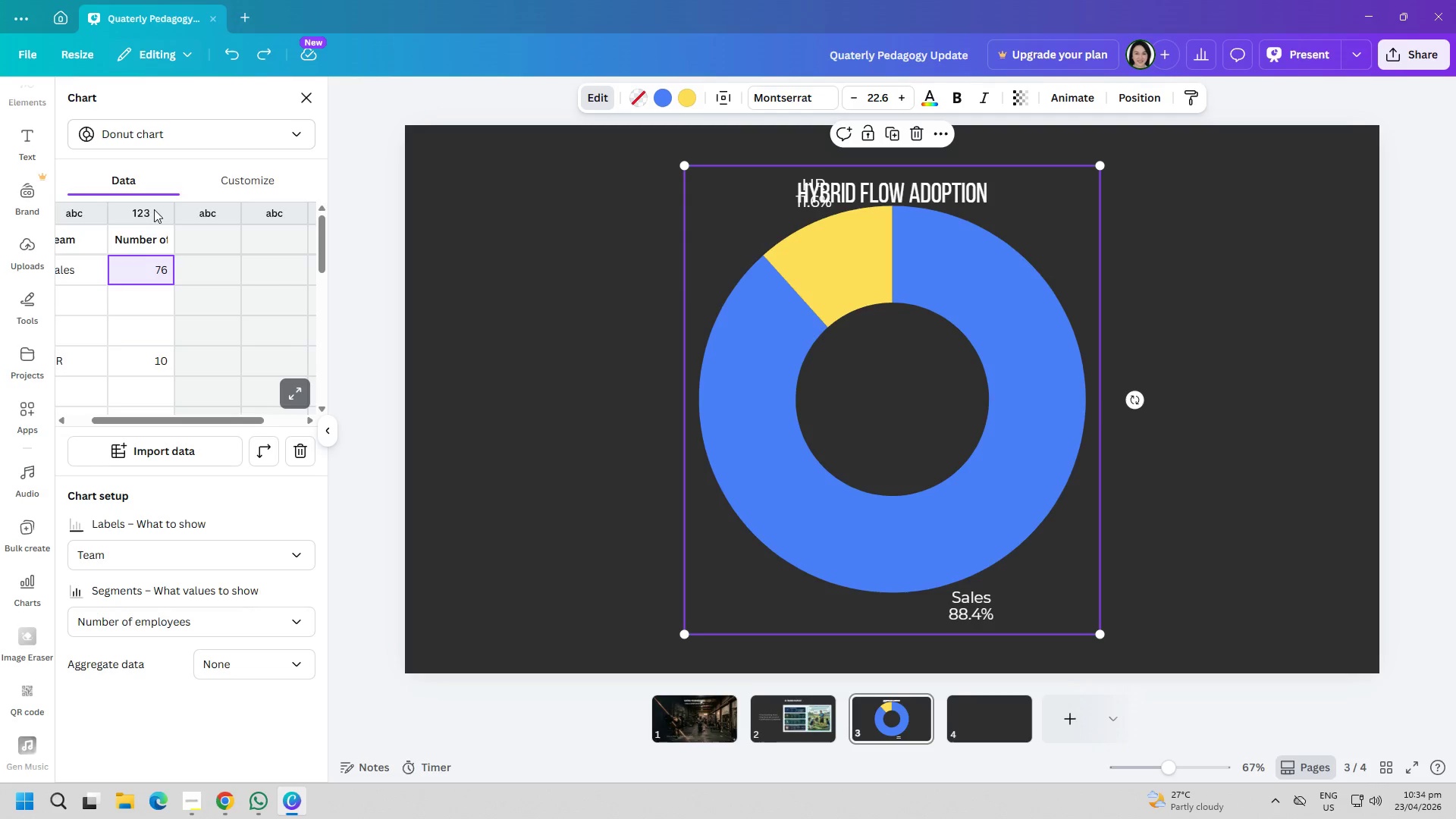 
wait(6.36)
 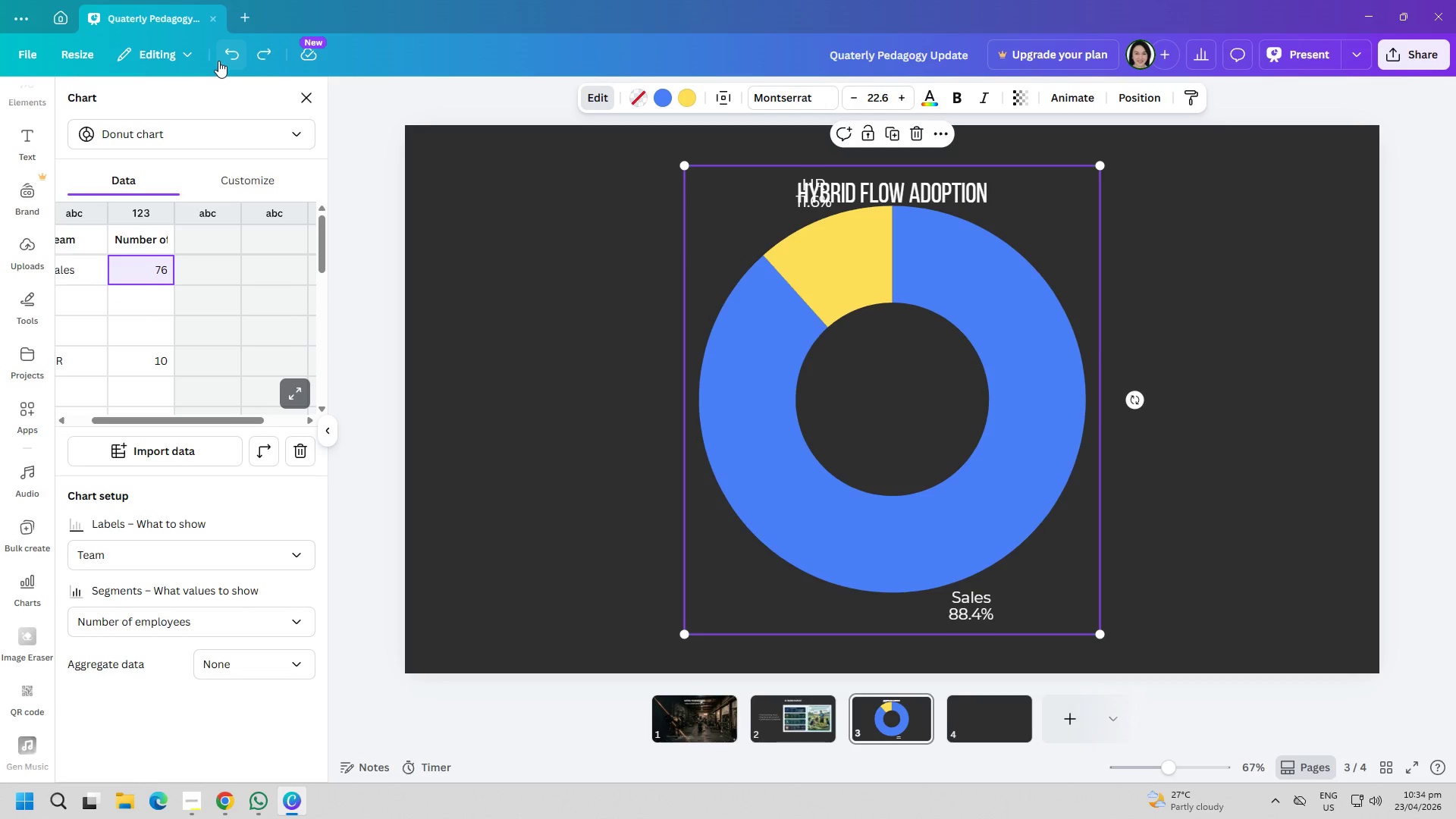 
double_click([164, 369])
 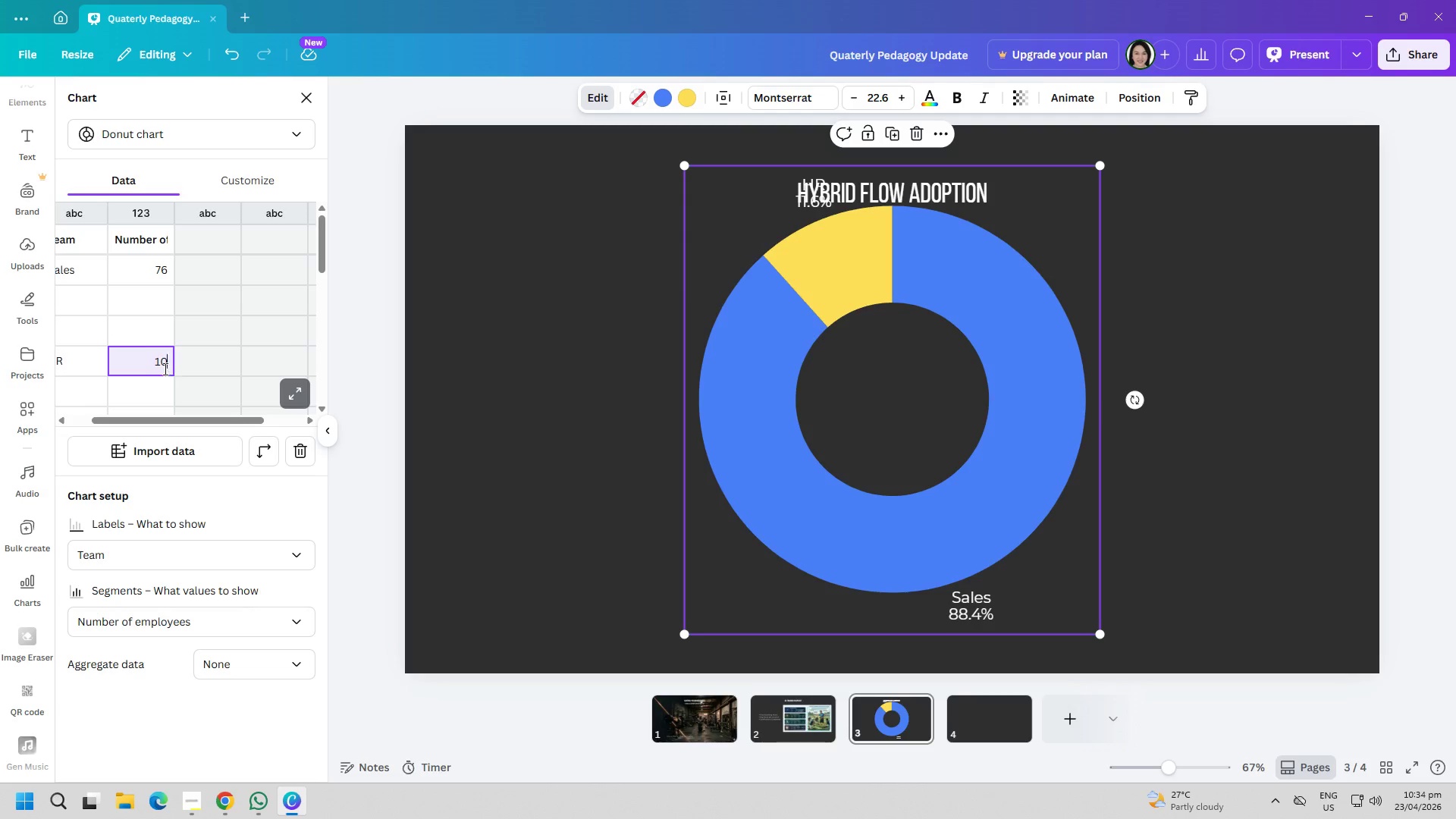 
triple_click([164, 369])
 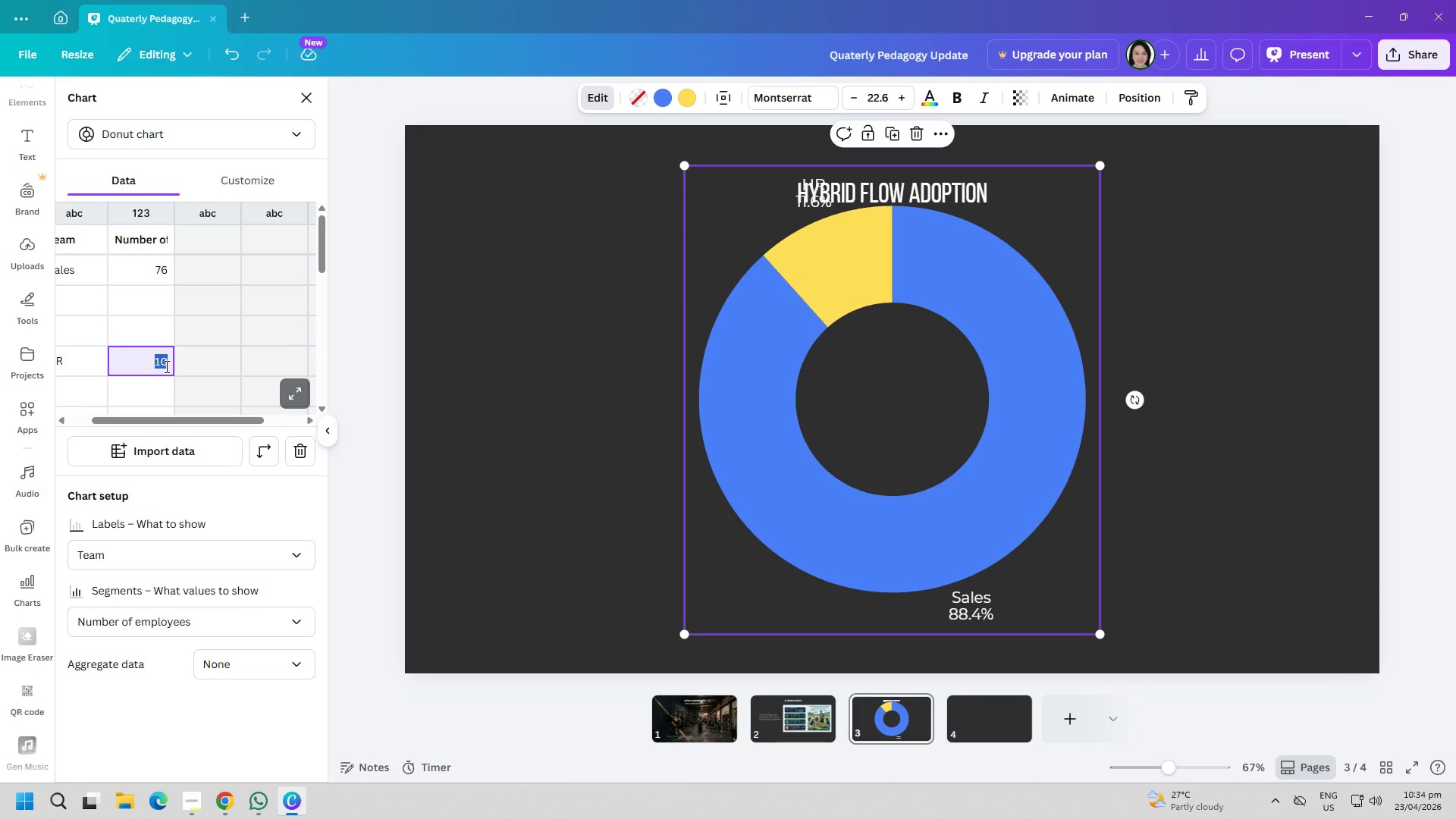 
key(Backspace)
 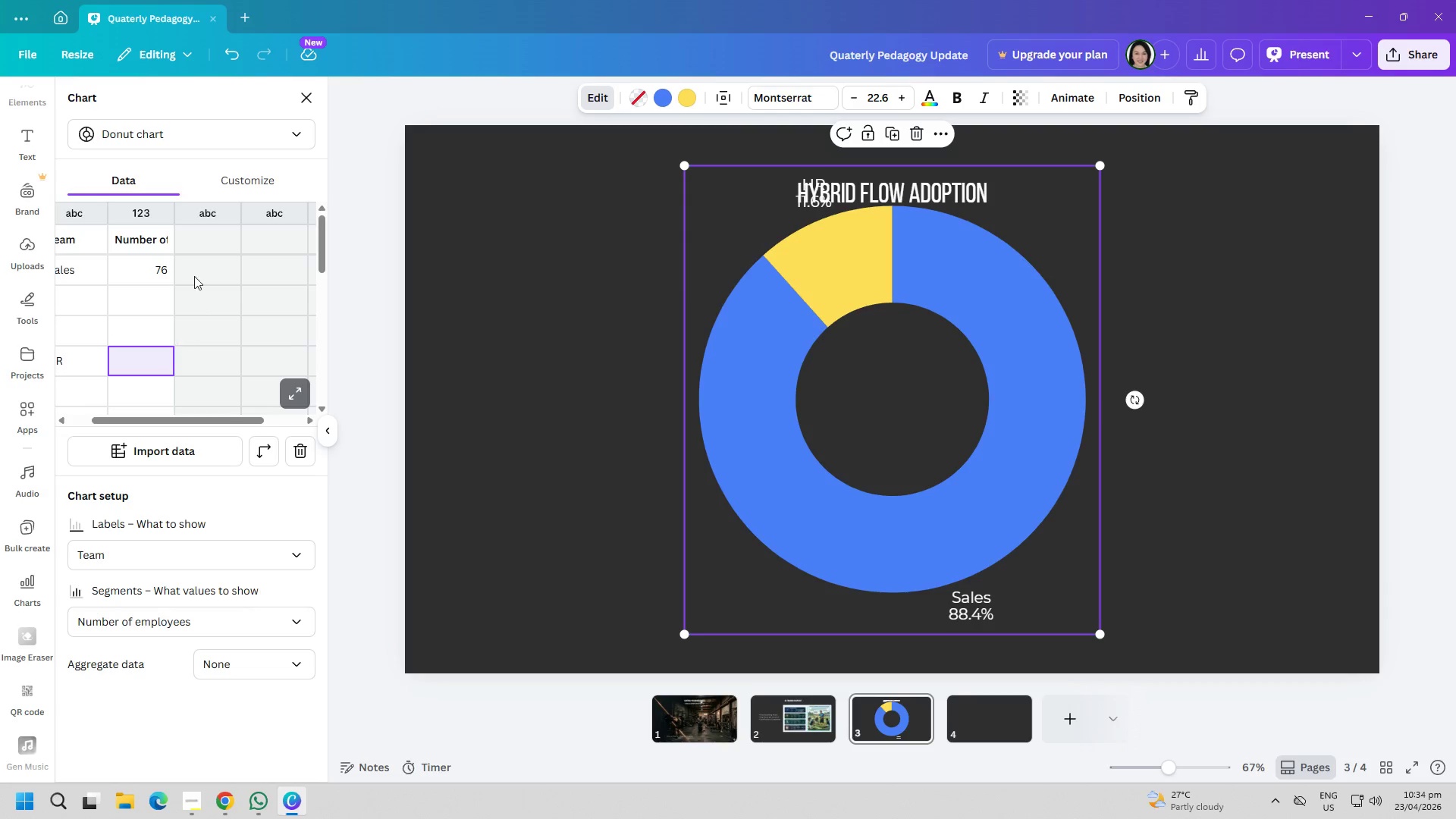 
left_click([130, 284])
 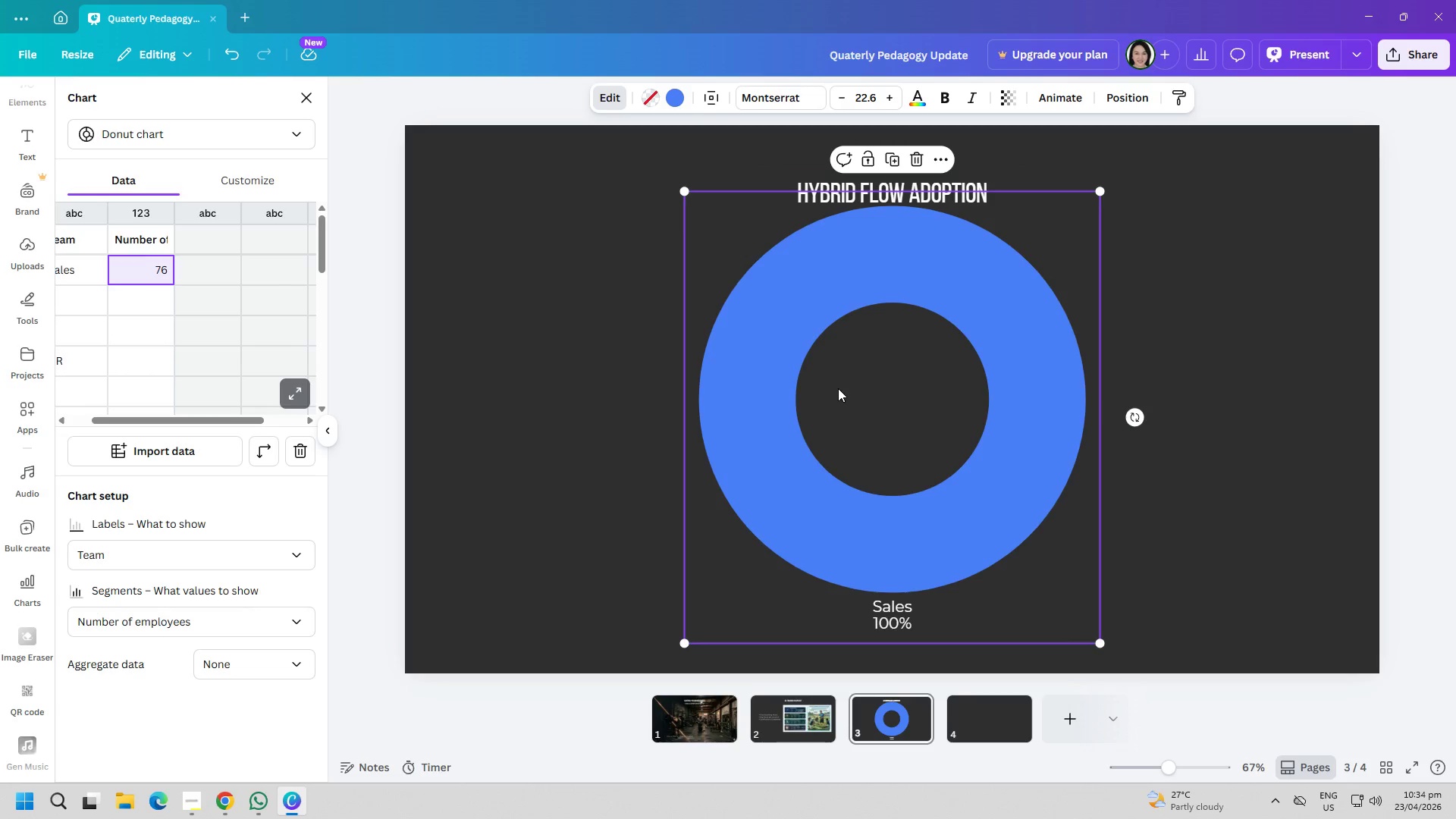 
double_click([171, 276])
 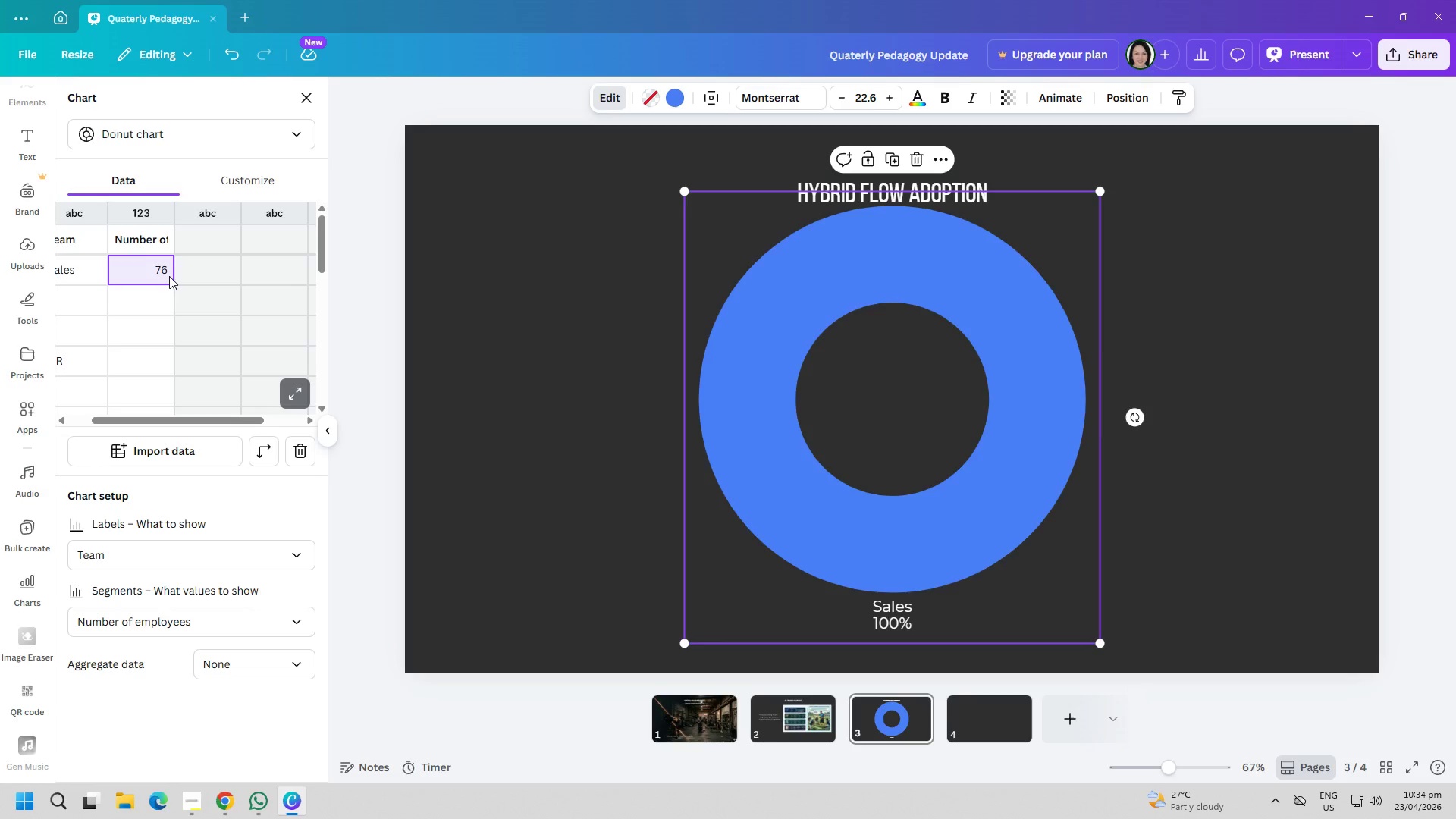 
triple_click([169, 276])
 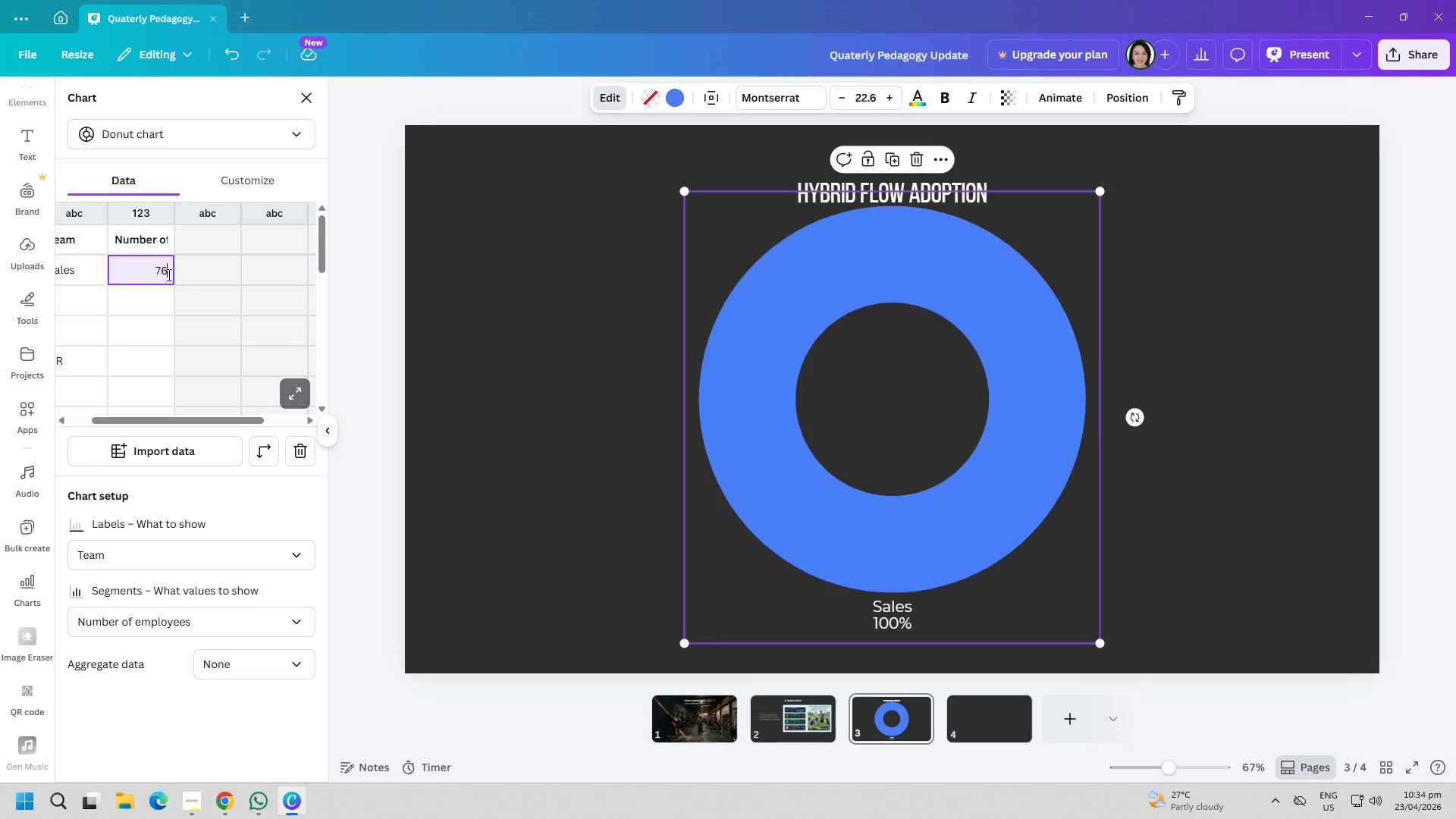 
triple_click([168, 275])
 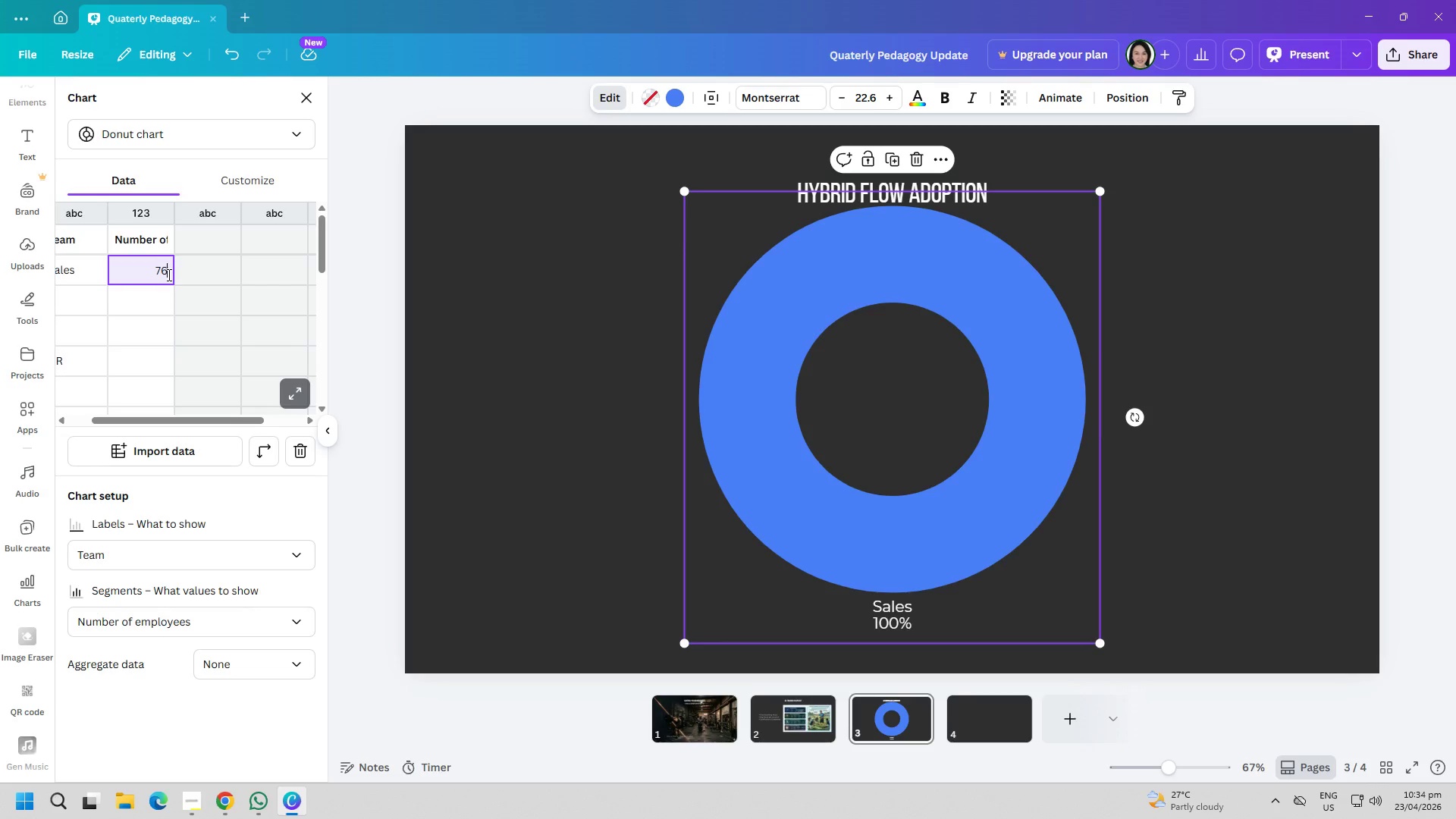 
key(Shift+5)
 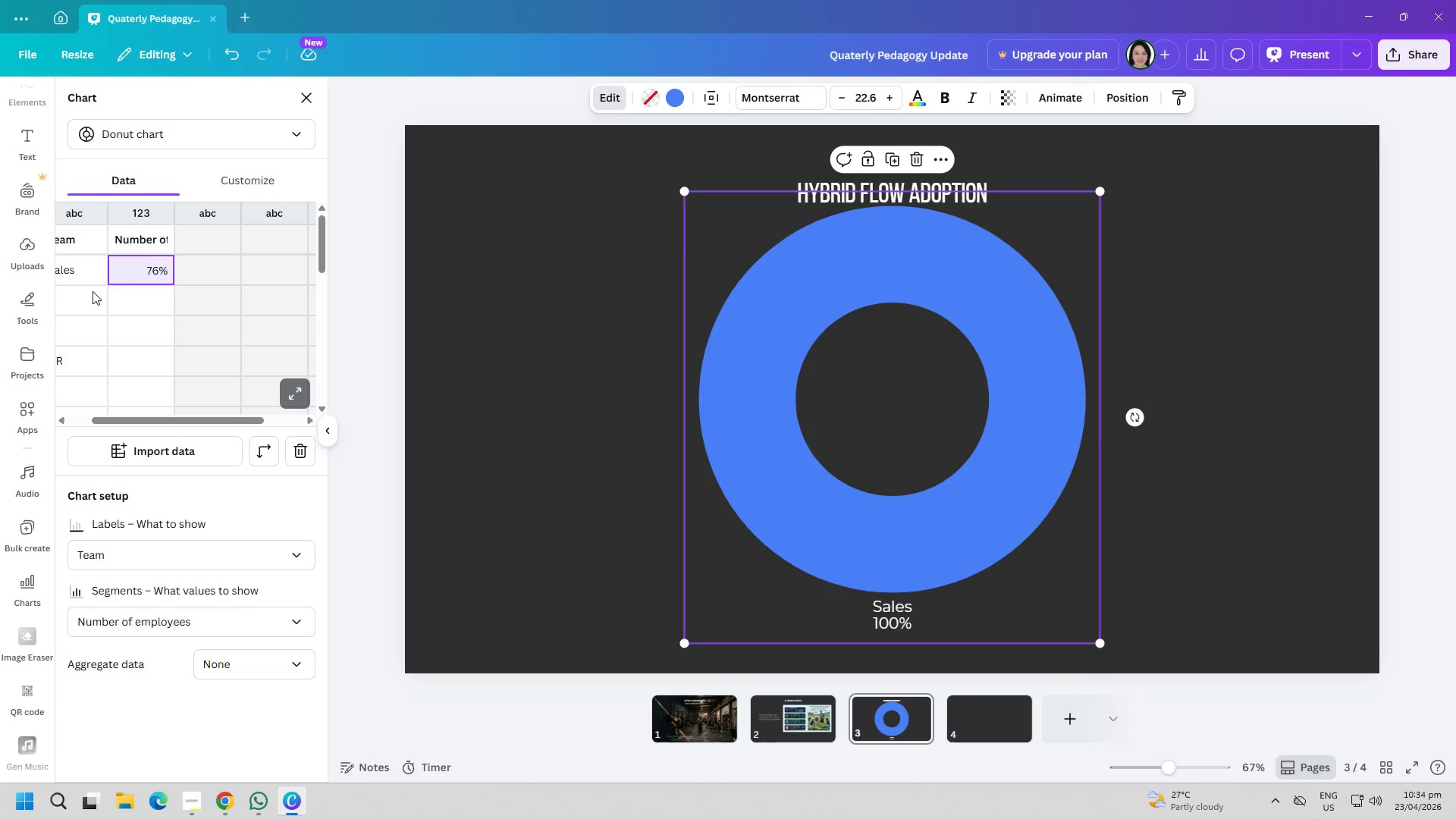 
left_click([134, 287])
 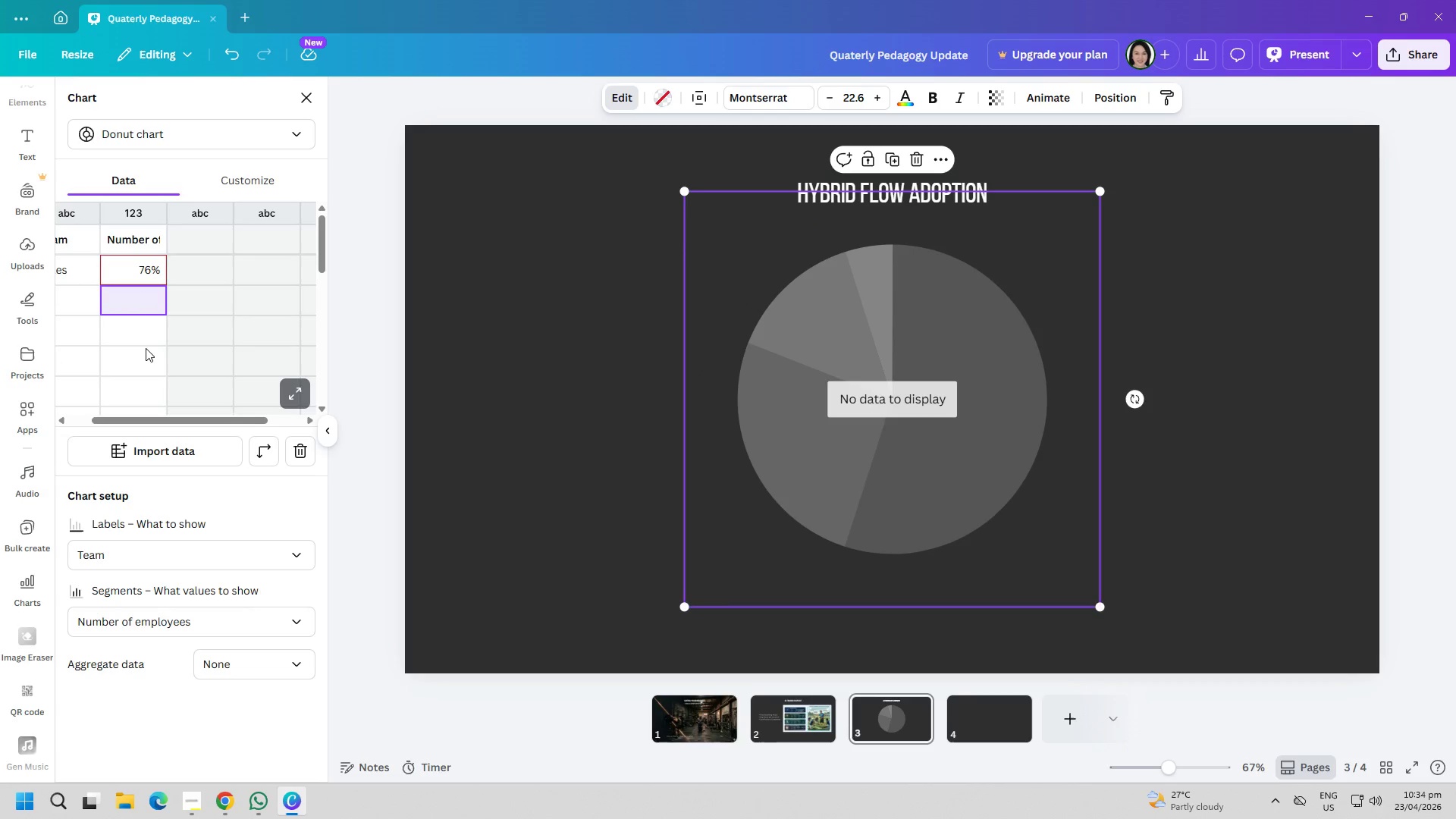 
scroll: coordinate [220, 526], scroll_direction: up, amount: 6.0
 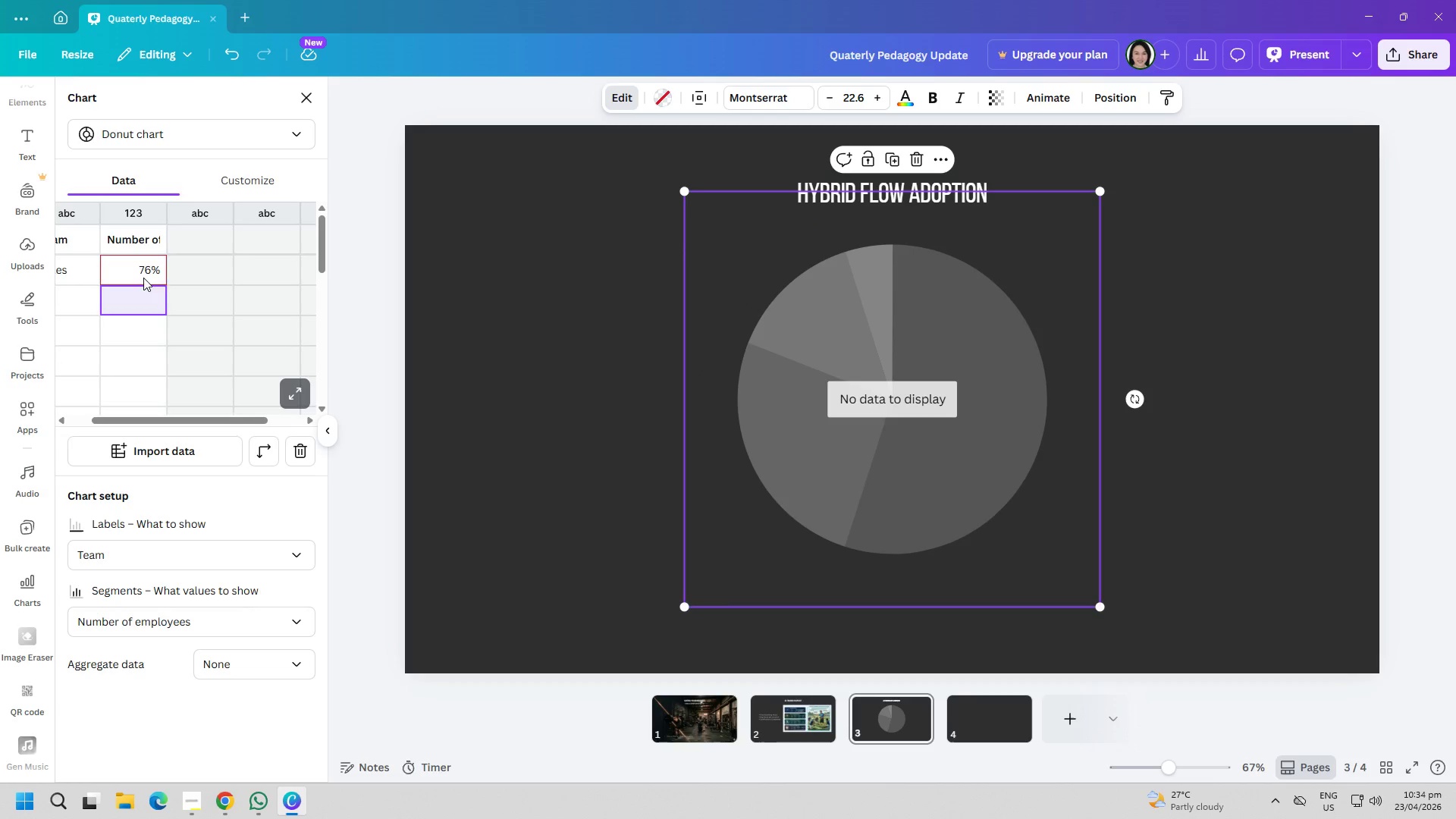 
double_click([120, 306])
 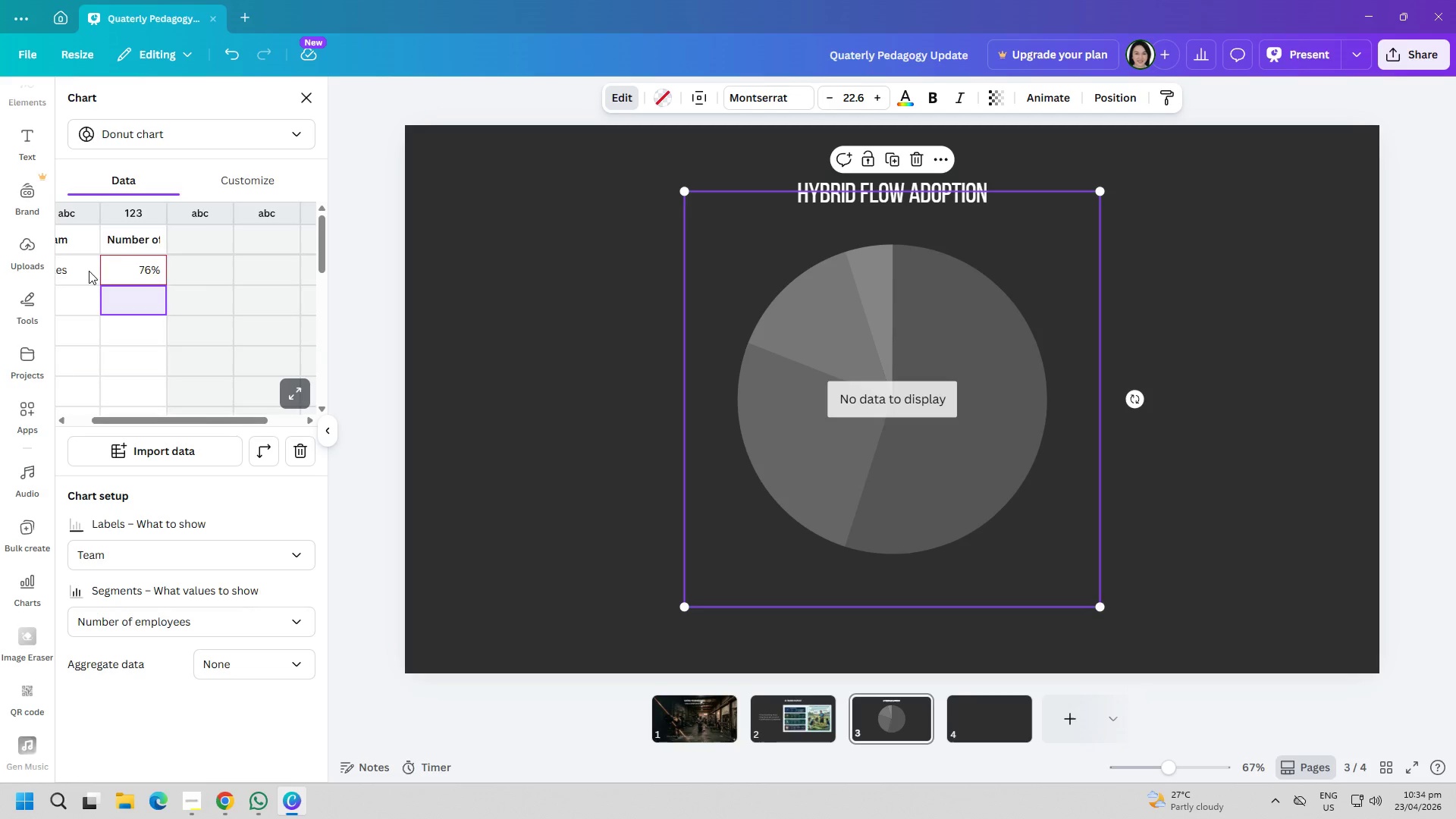 
triple_click([86, 266])
 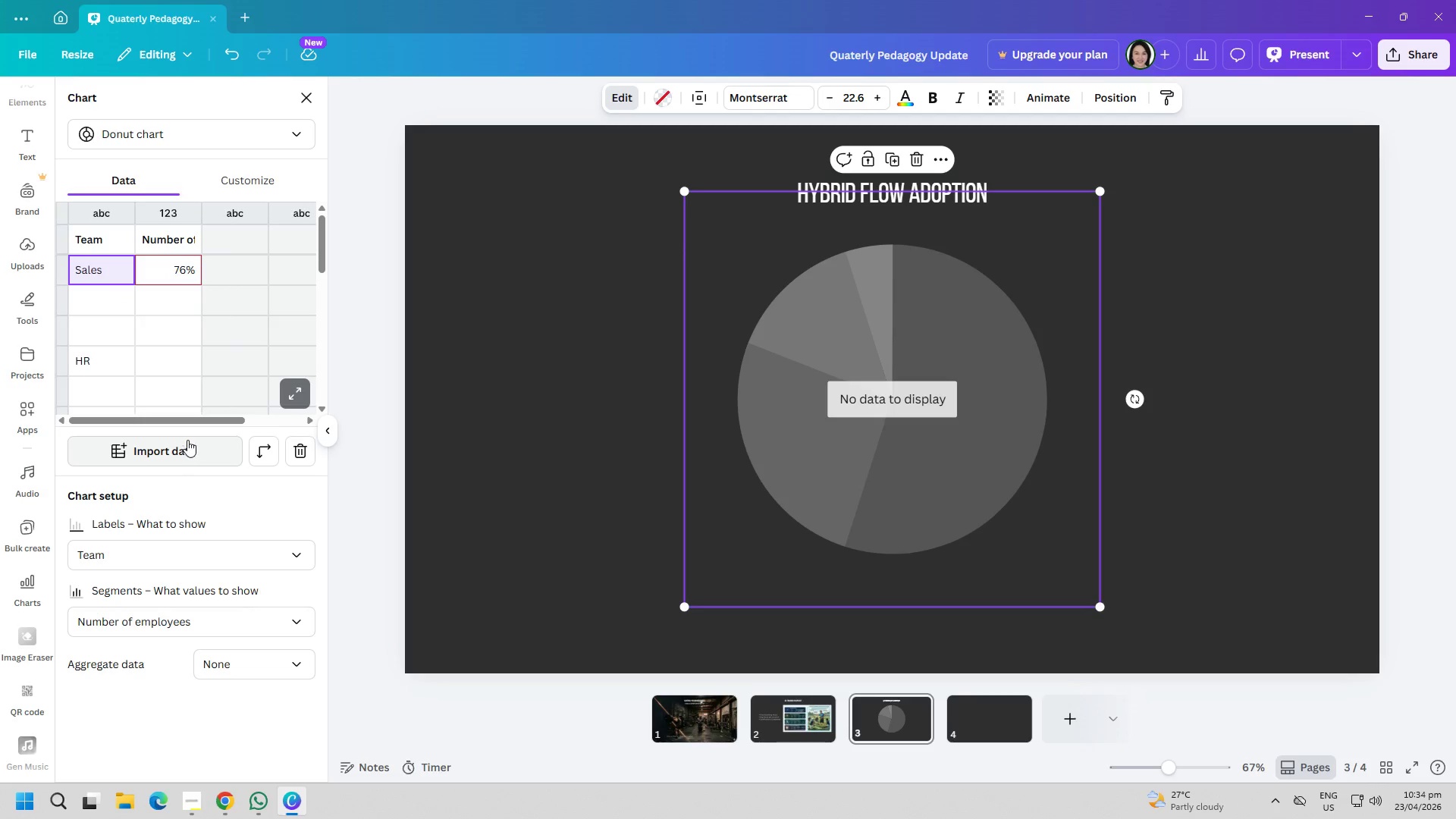 
left_click_drag(start_coordinate=[174, 421], to_coordinate=[150, 421])
 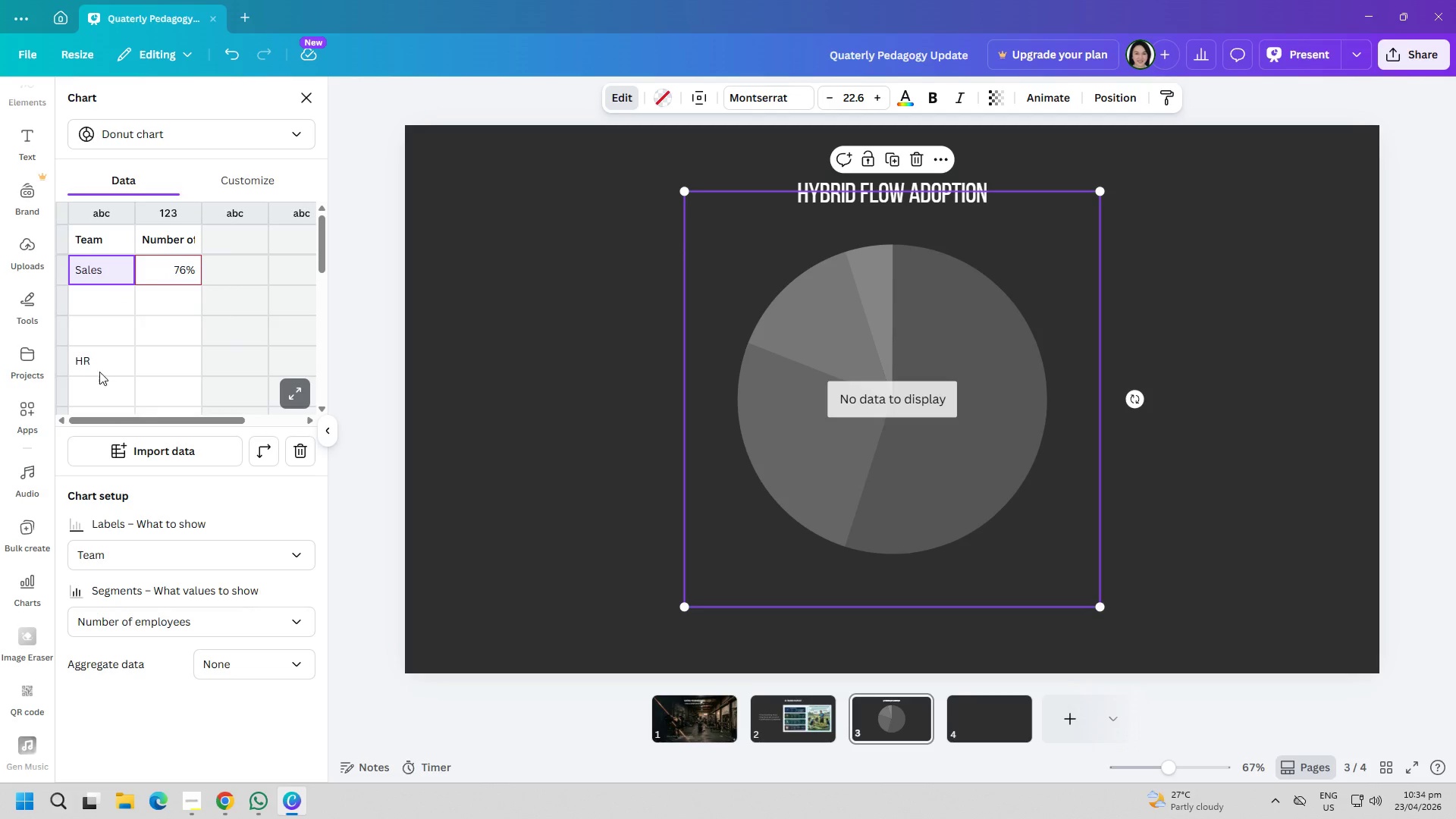 
double_click([94, 363])
 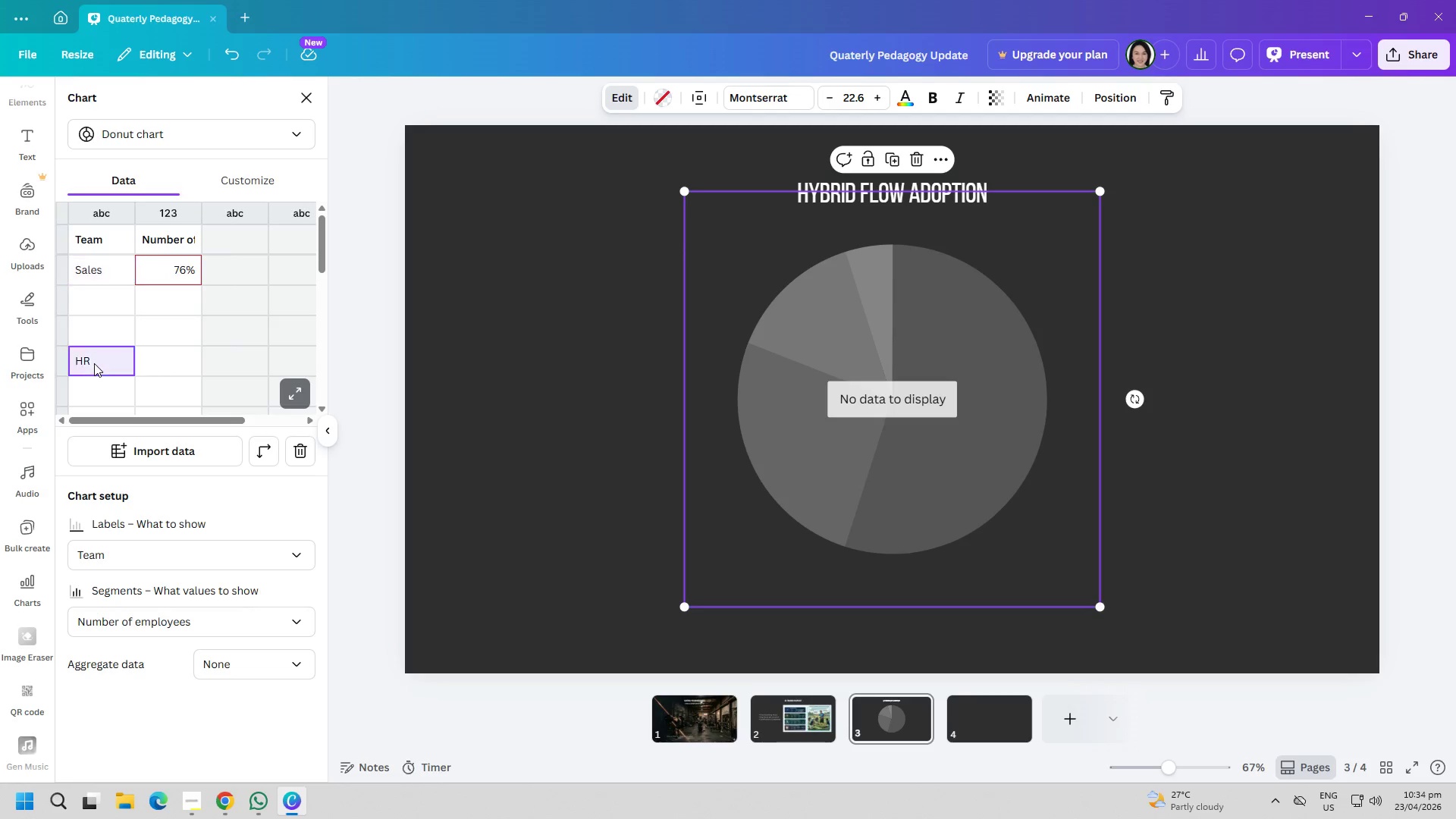 
triple_click([94, 363])
 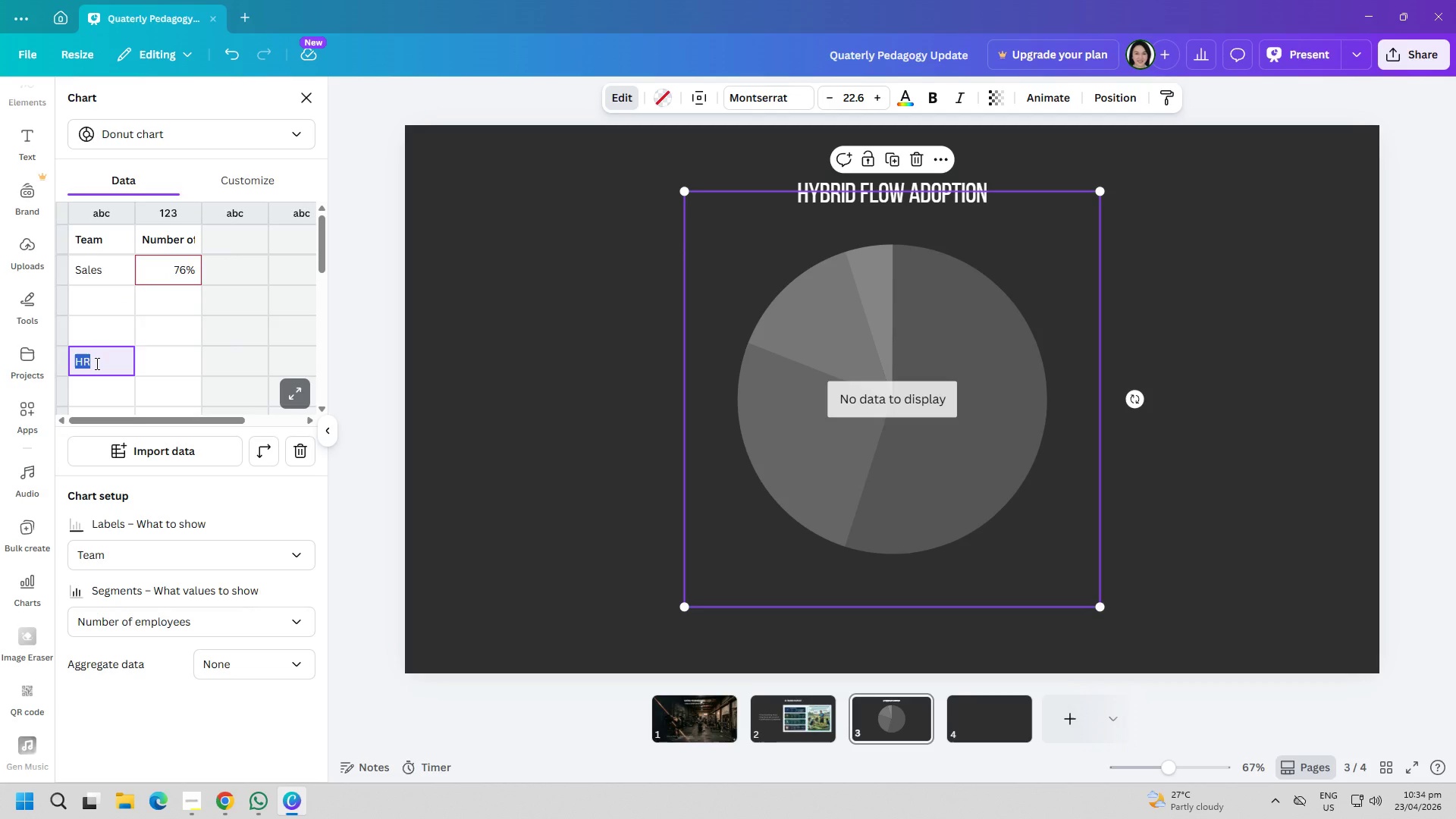 
key(Backspace)
 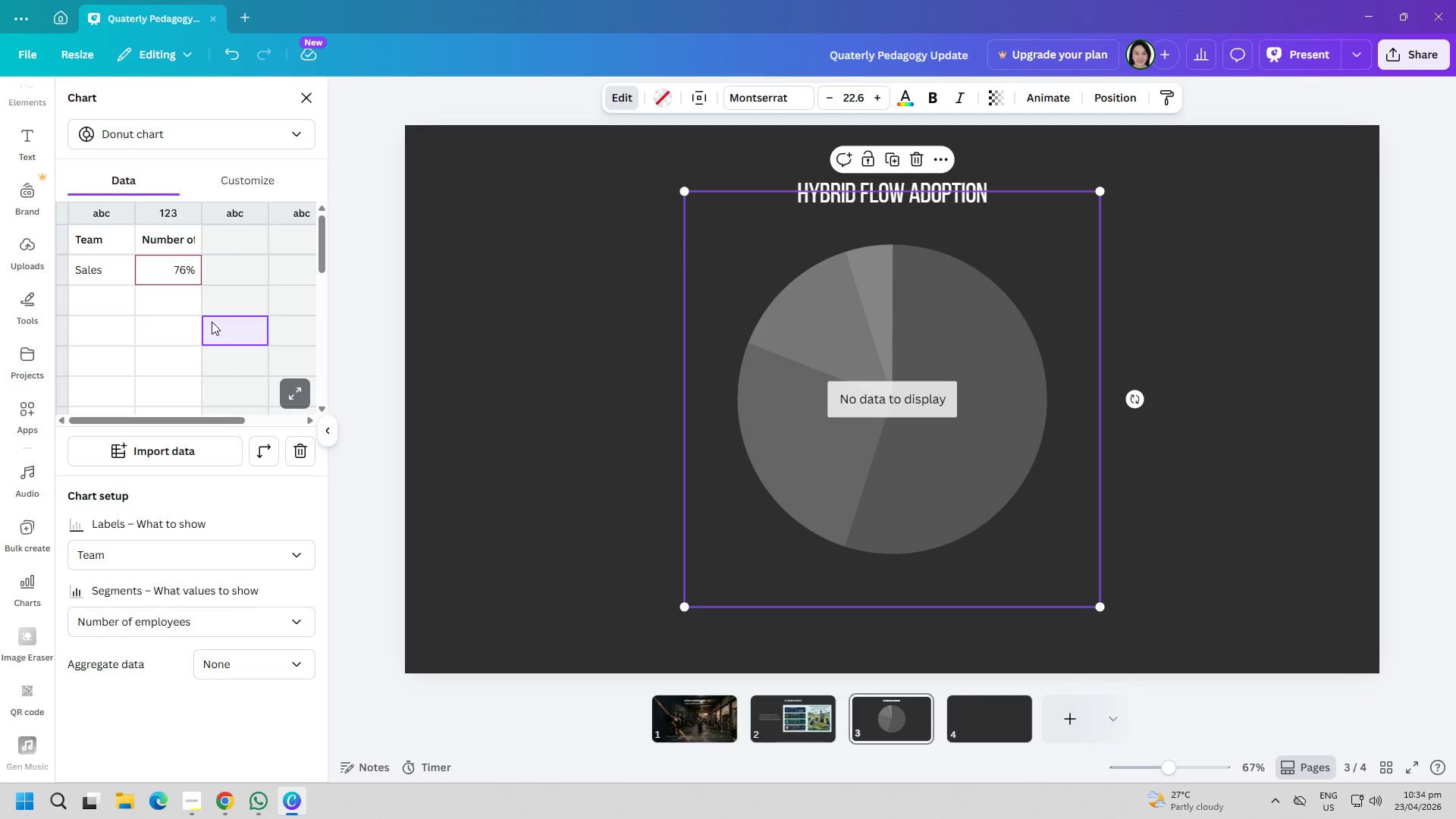 
double_click([161, 228])
 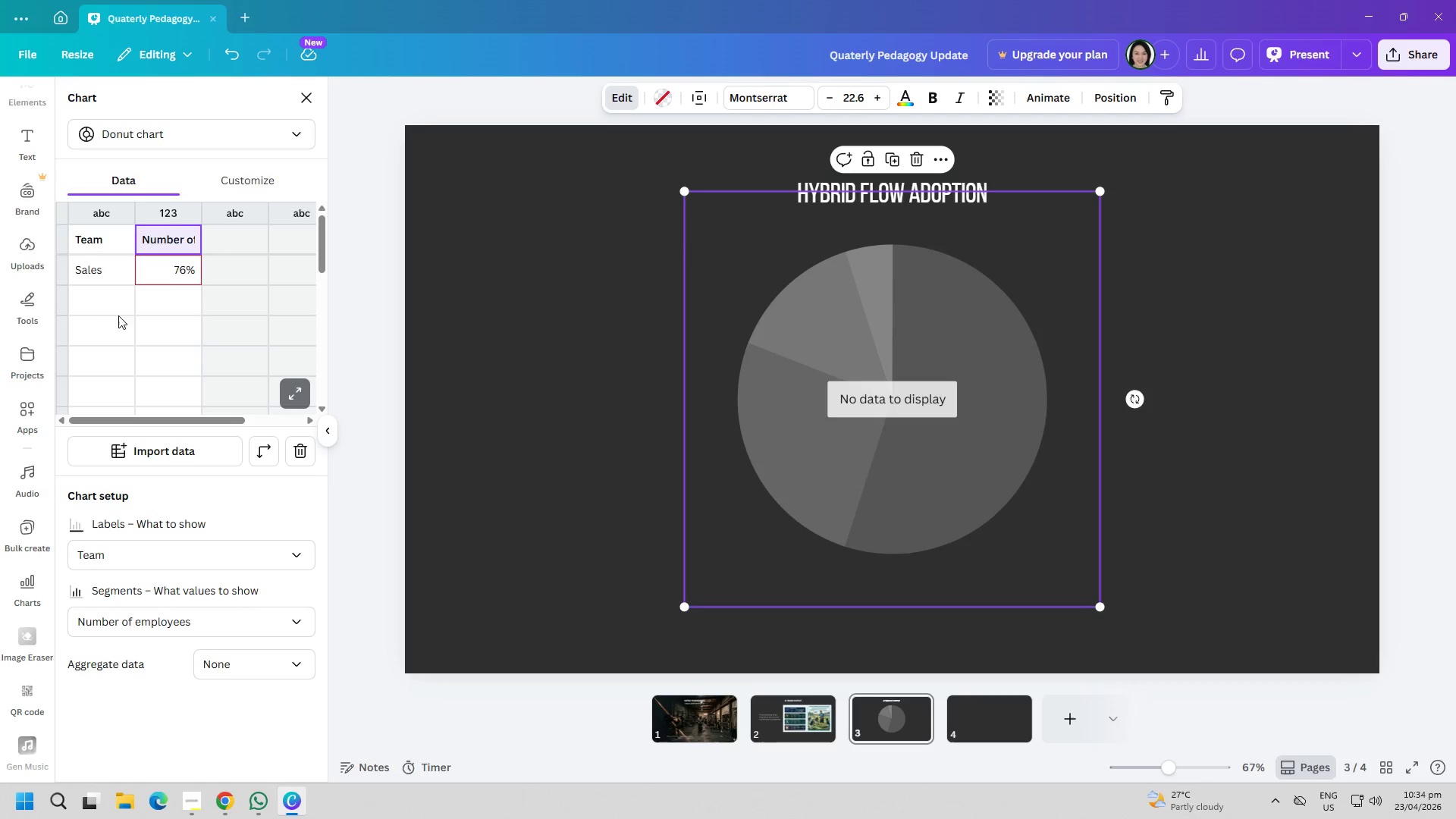 
double_click([87, 278])
 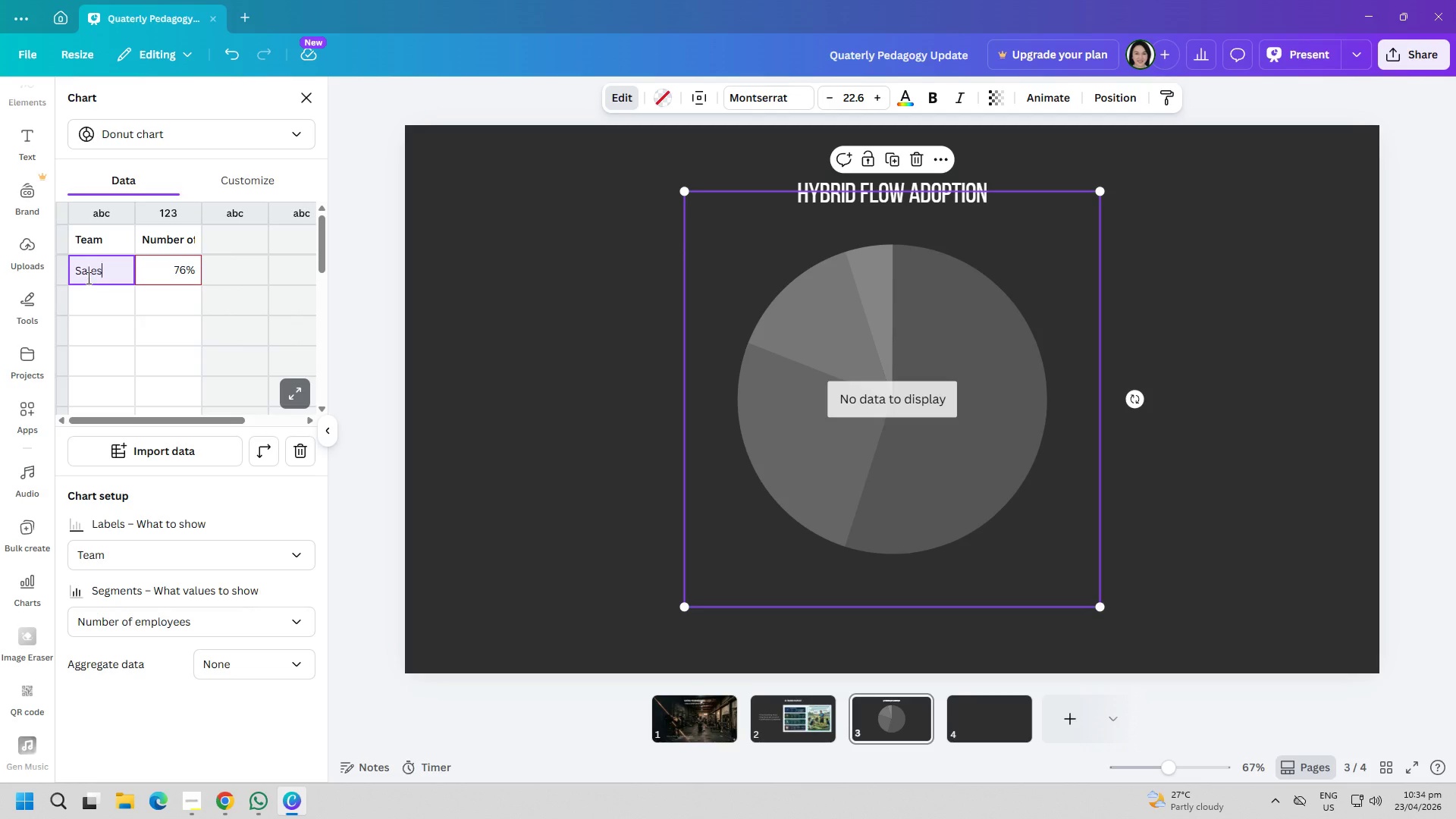 
triple_click([87, 278])
 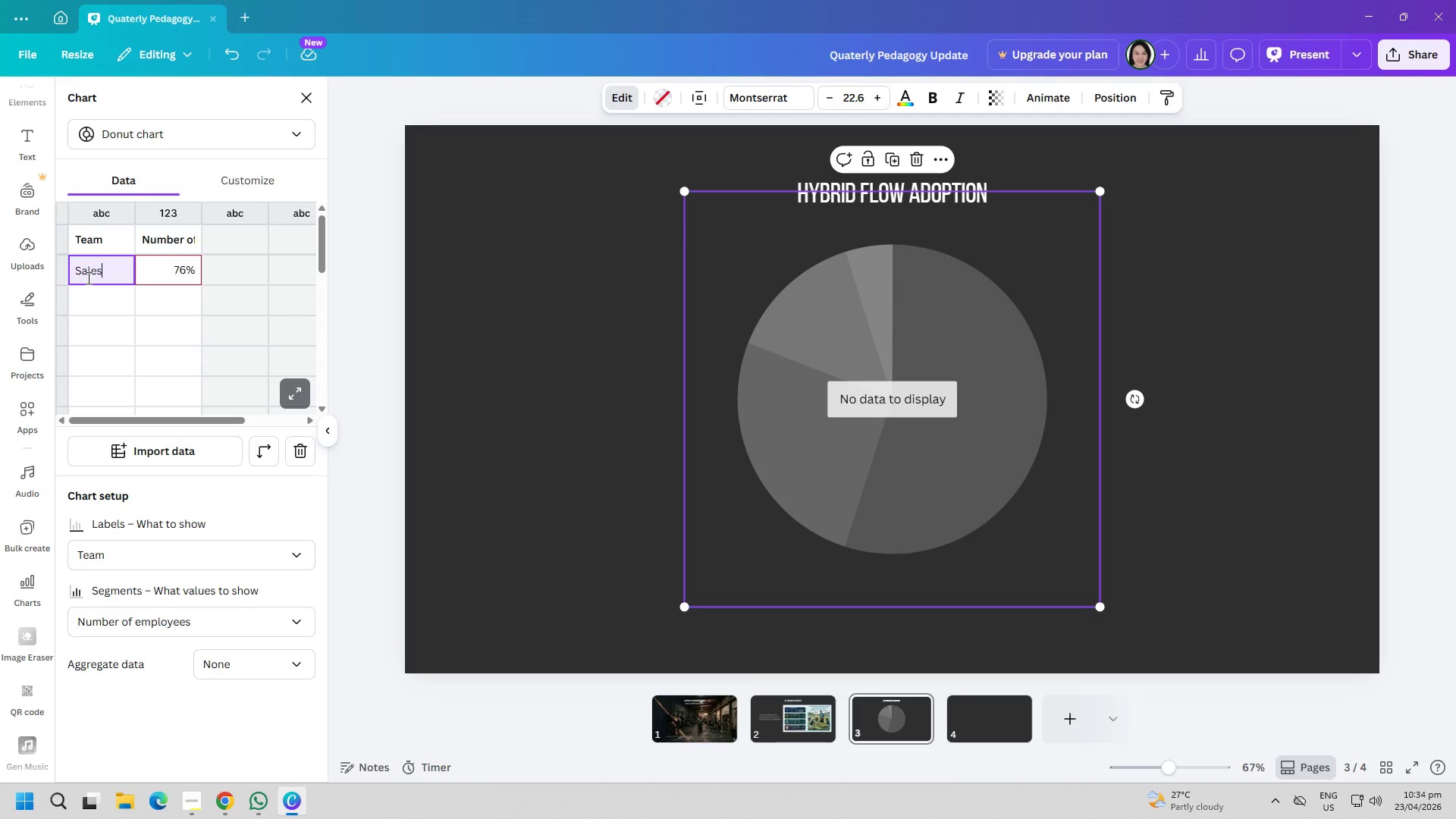 
triple_click([87, 278])
 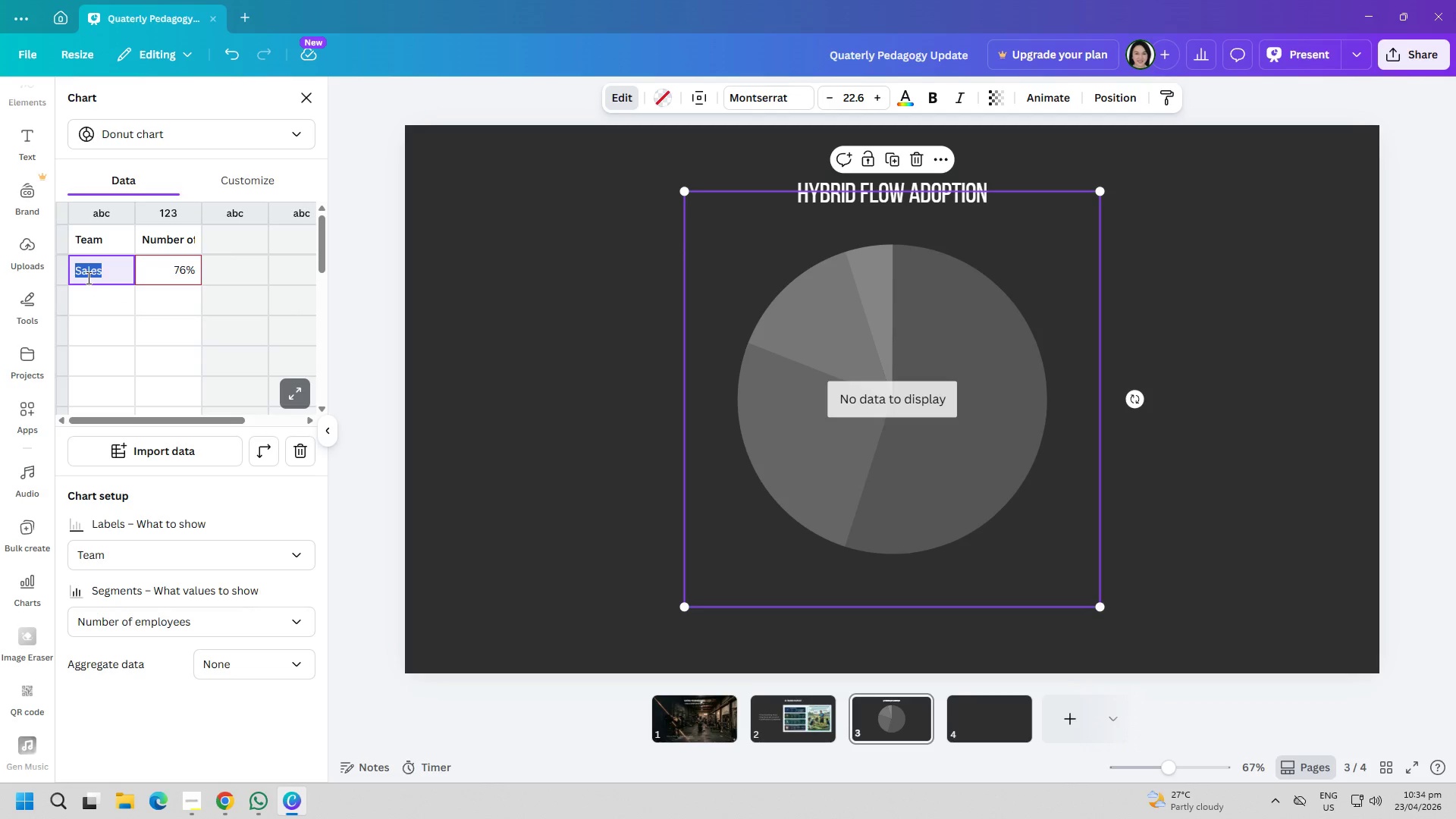 
triple_click([87, 278])
 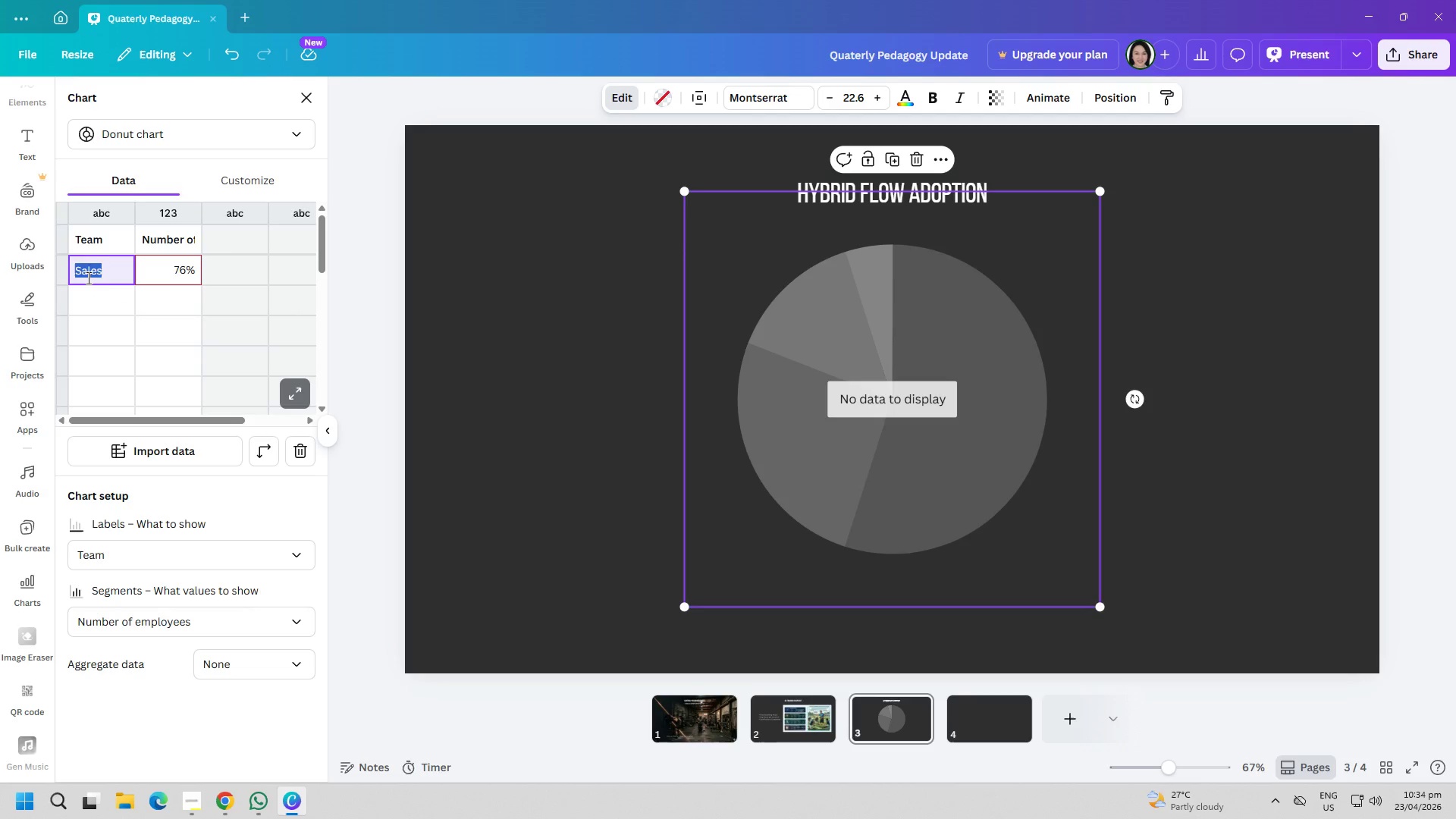 
key(Backspace)
 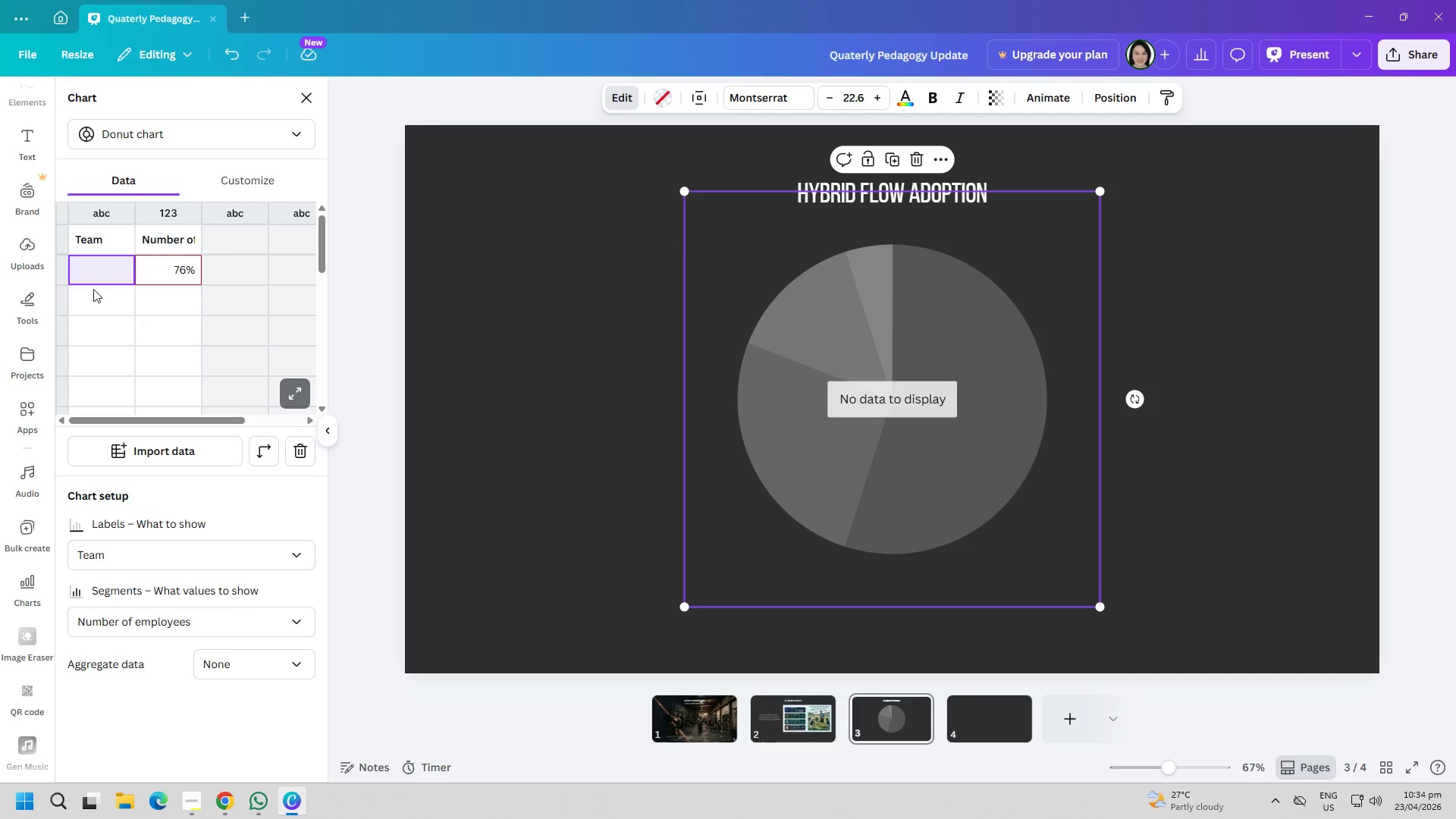 
left_click([91, 313])
 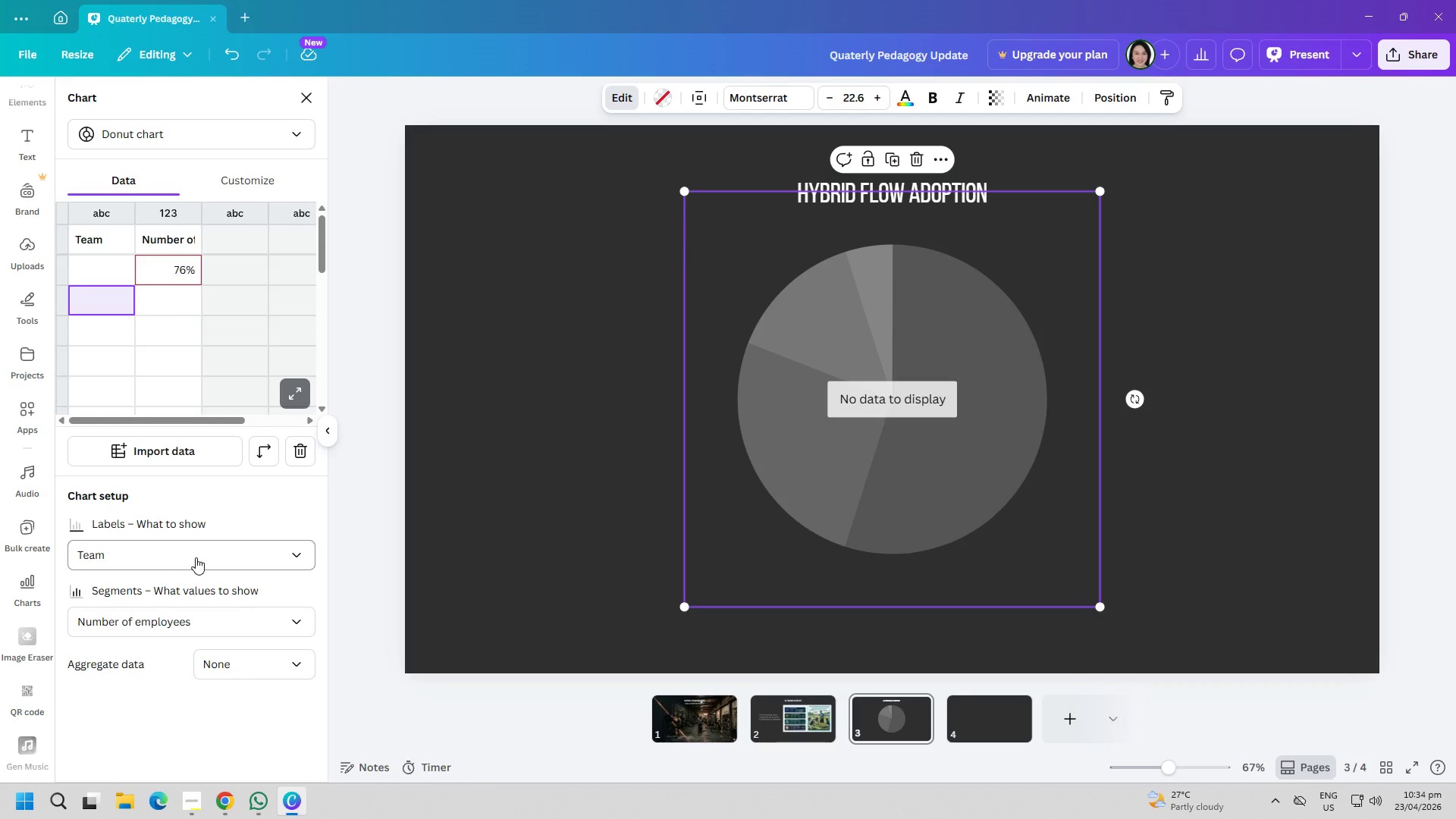 
wait(5.42)
 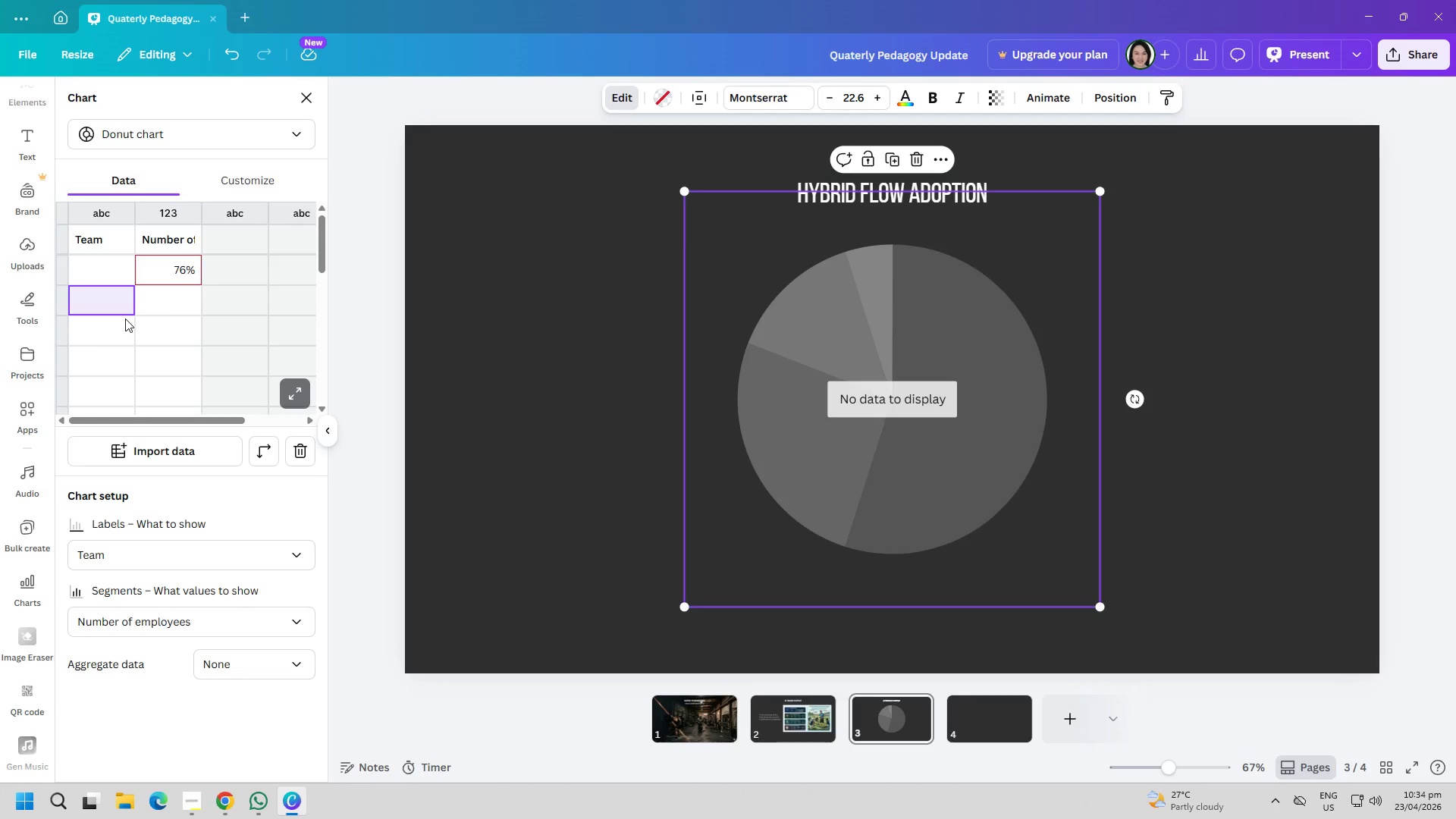 
left_click([246, 189])
 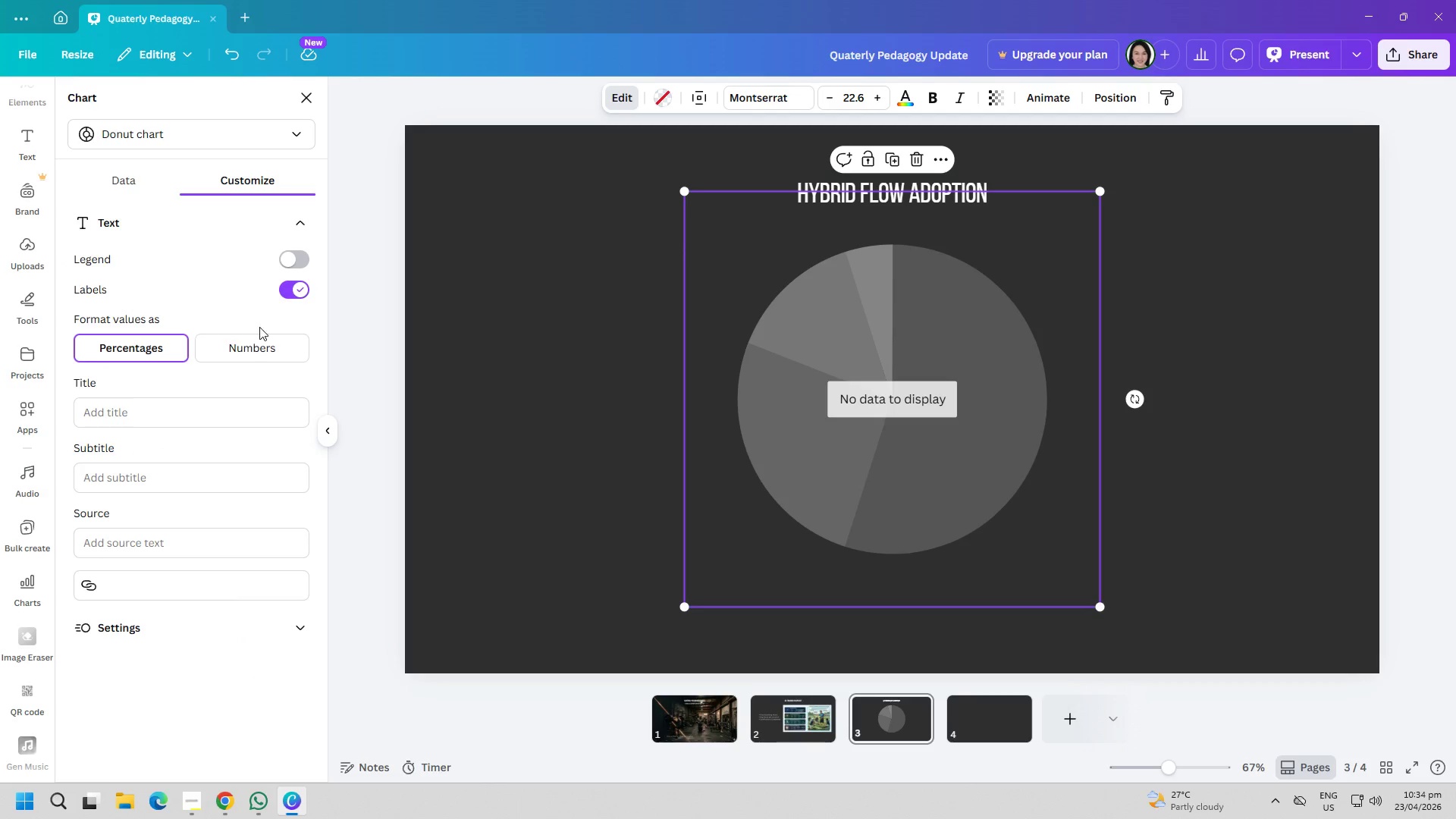 
left_click([262, 346])
 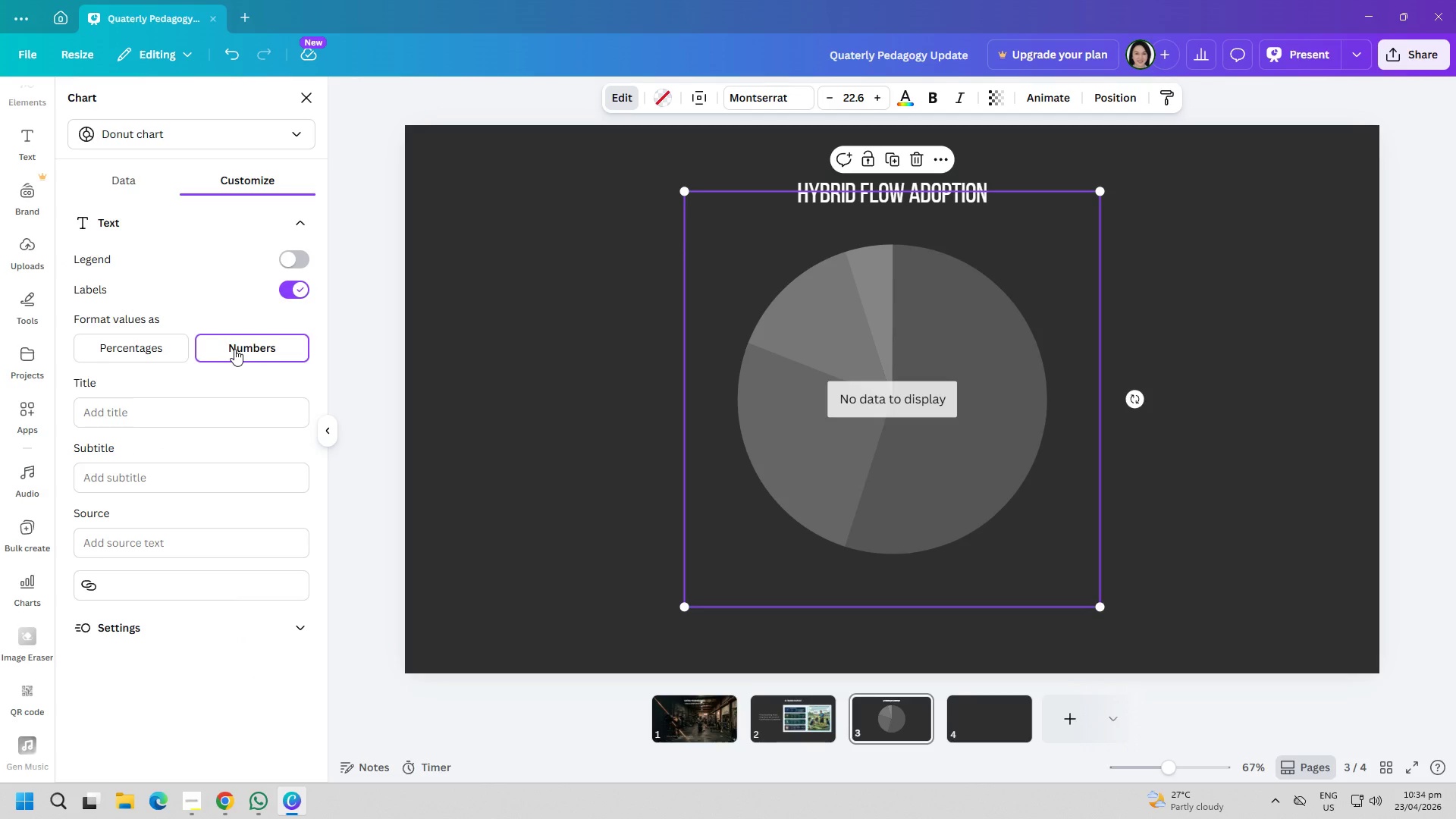 
left_click([152, 343])
 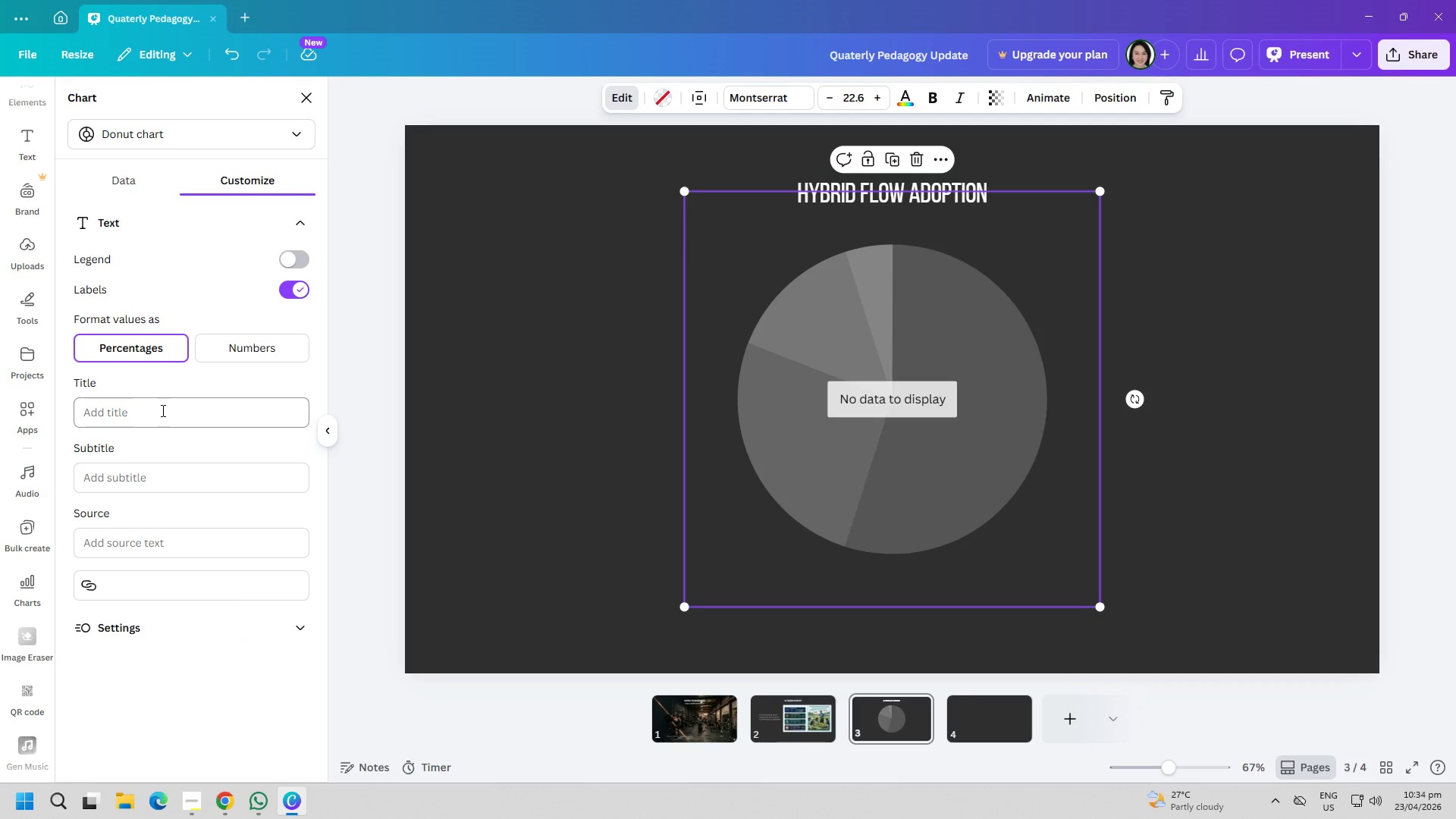 
left_click([162, 631])
 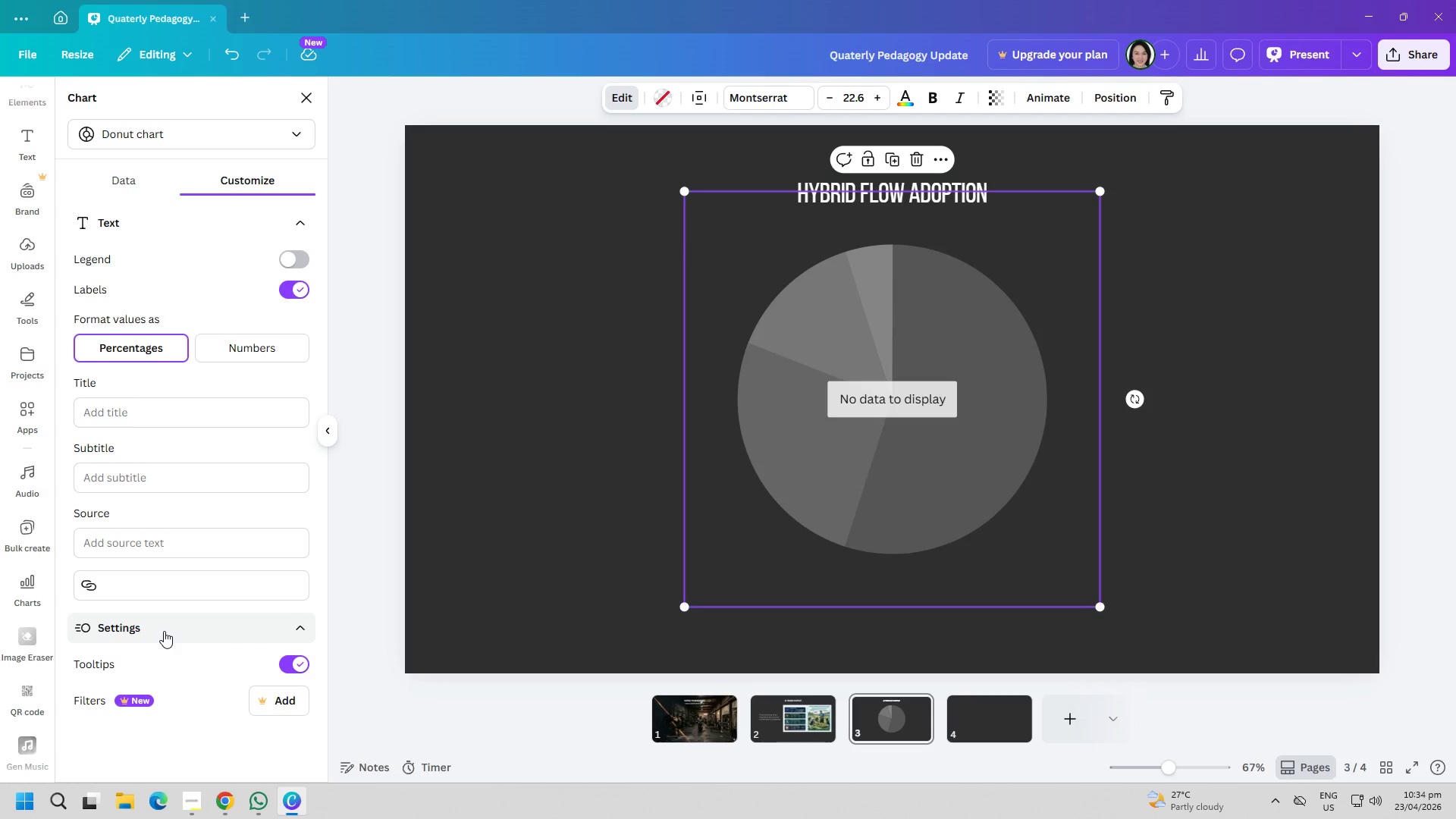 
left_click([164, 631])
 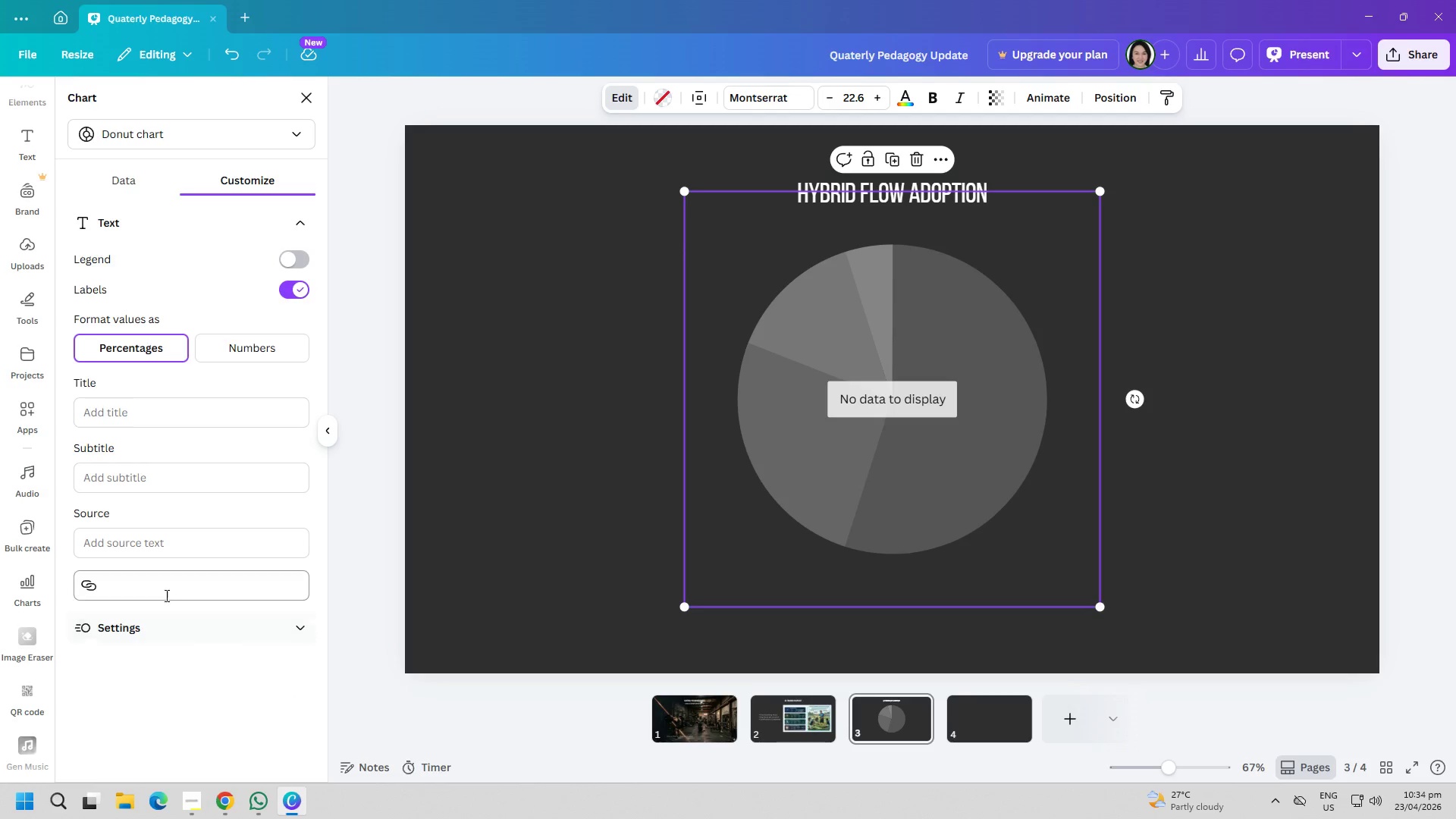 
double_click([164, 592])
 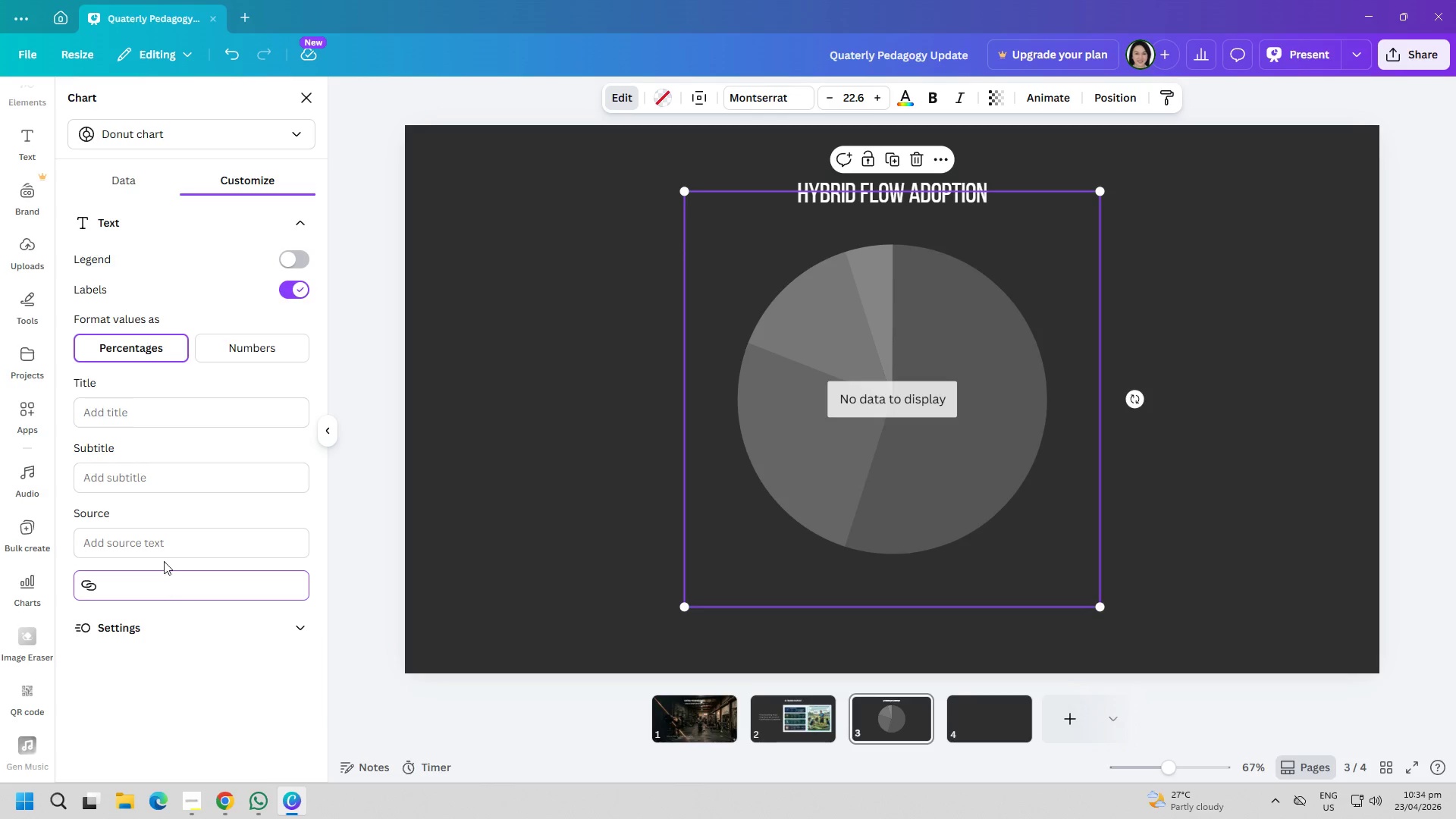 
left_click([162, 546])
 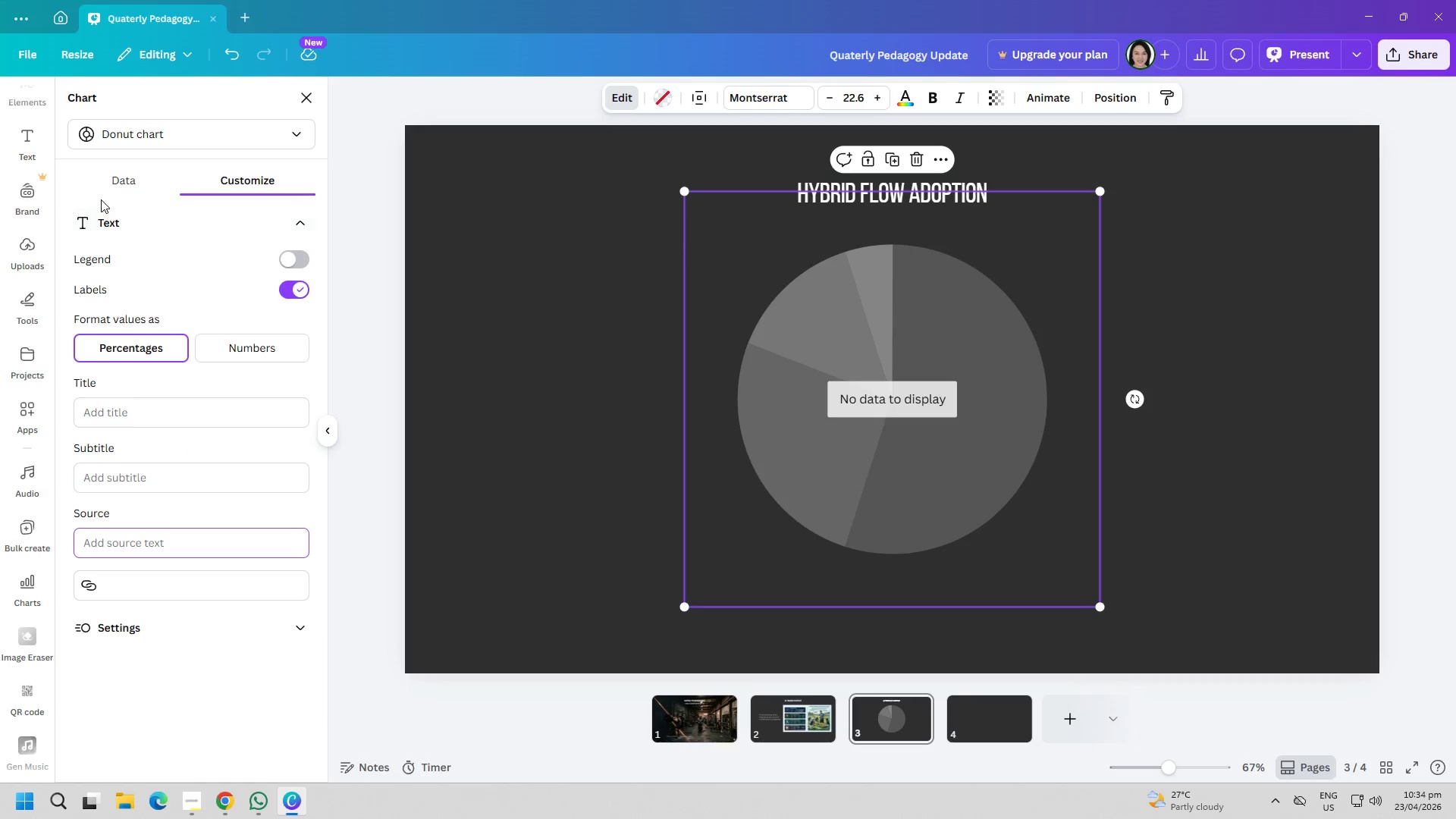 
left_click([111, 187])
 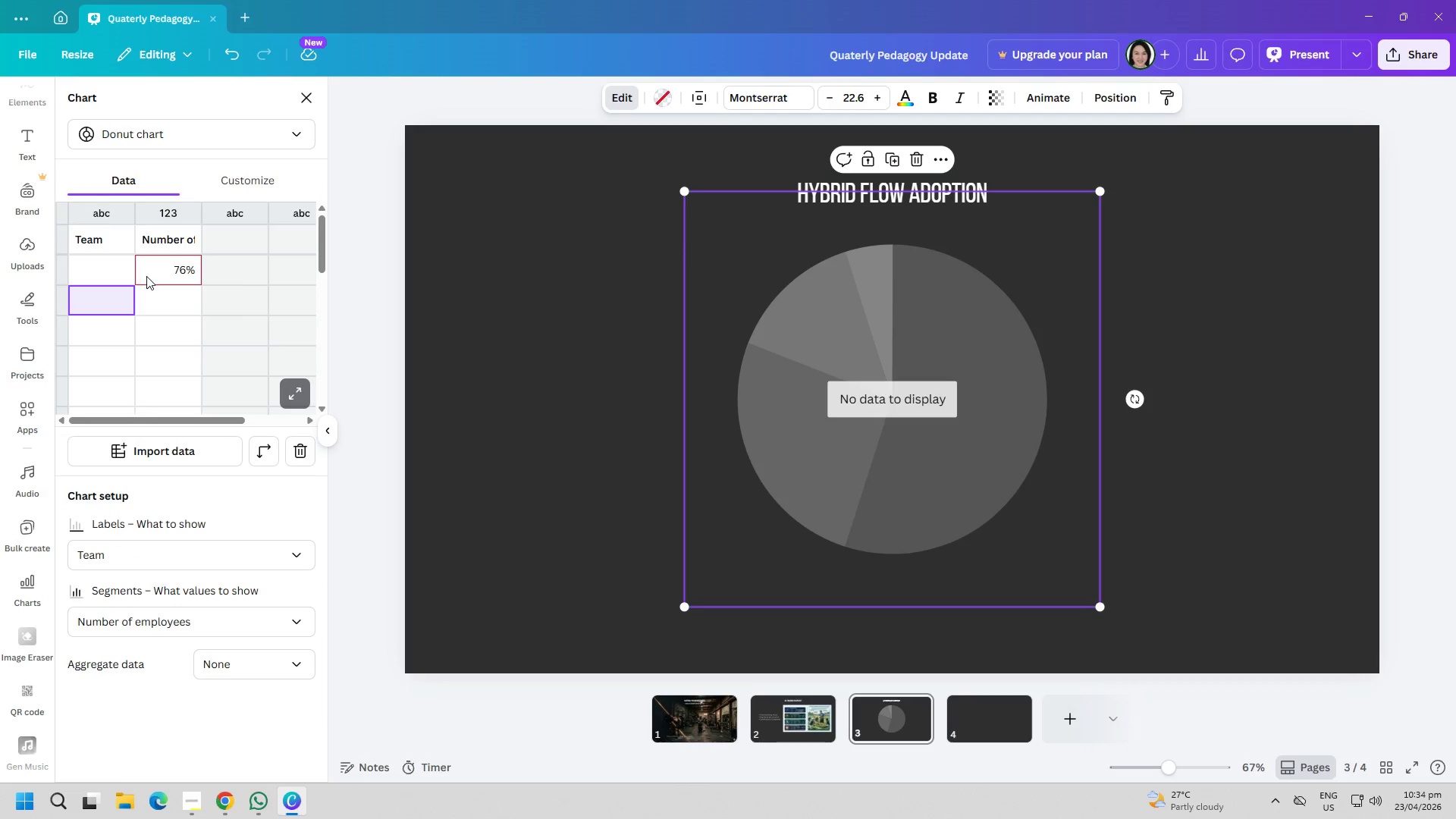 
left_click([172, 298])
 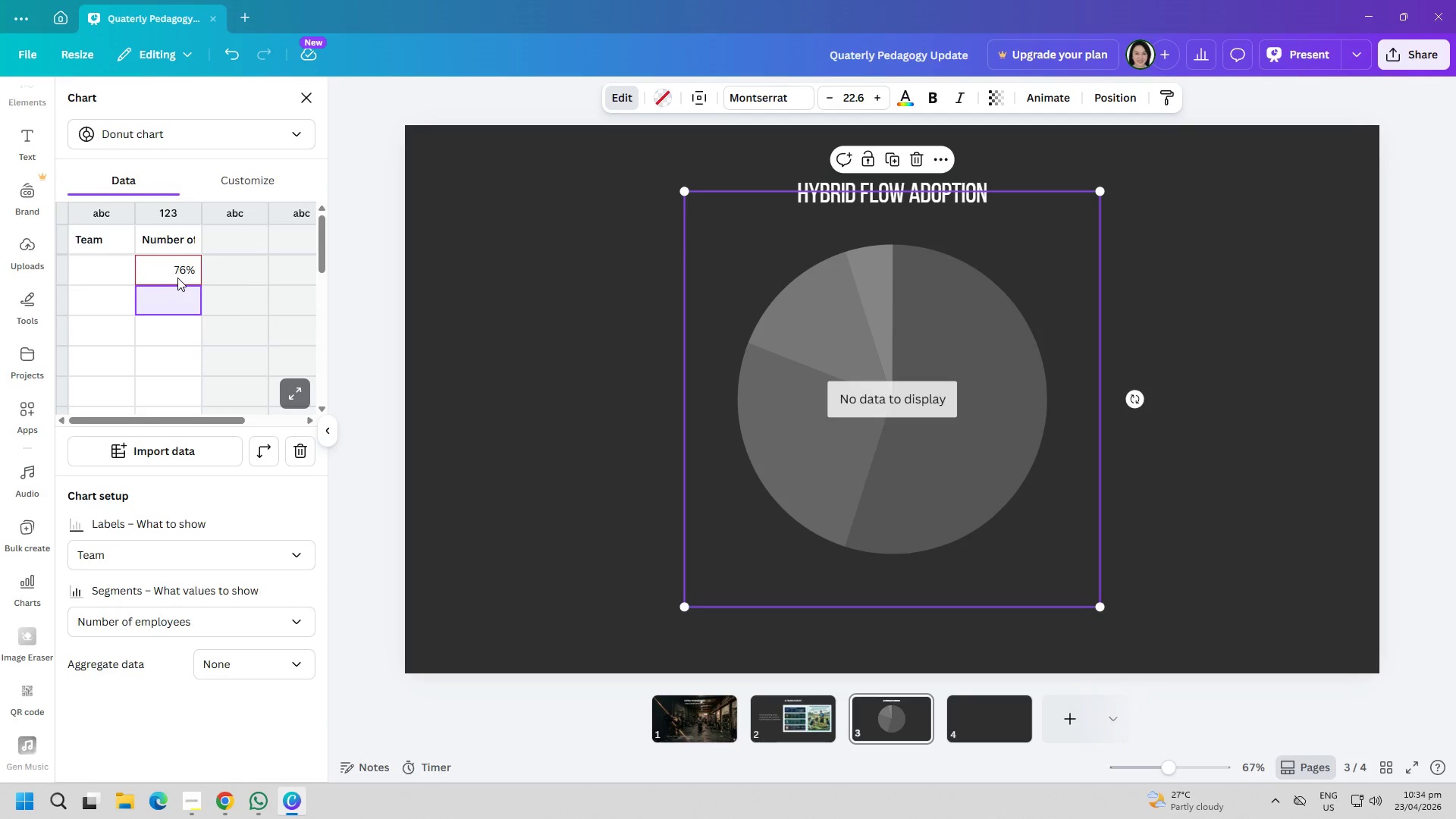 
left_click([186, 278])
 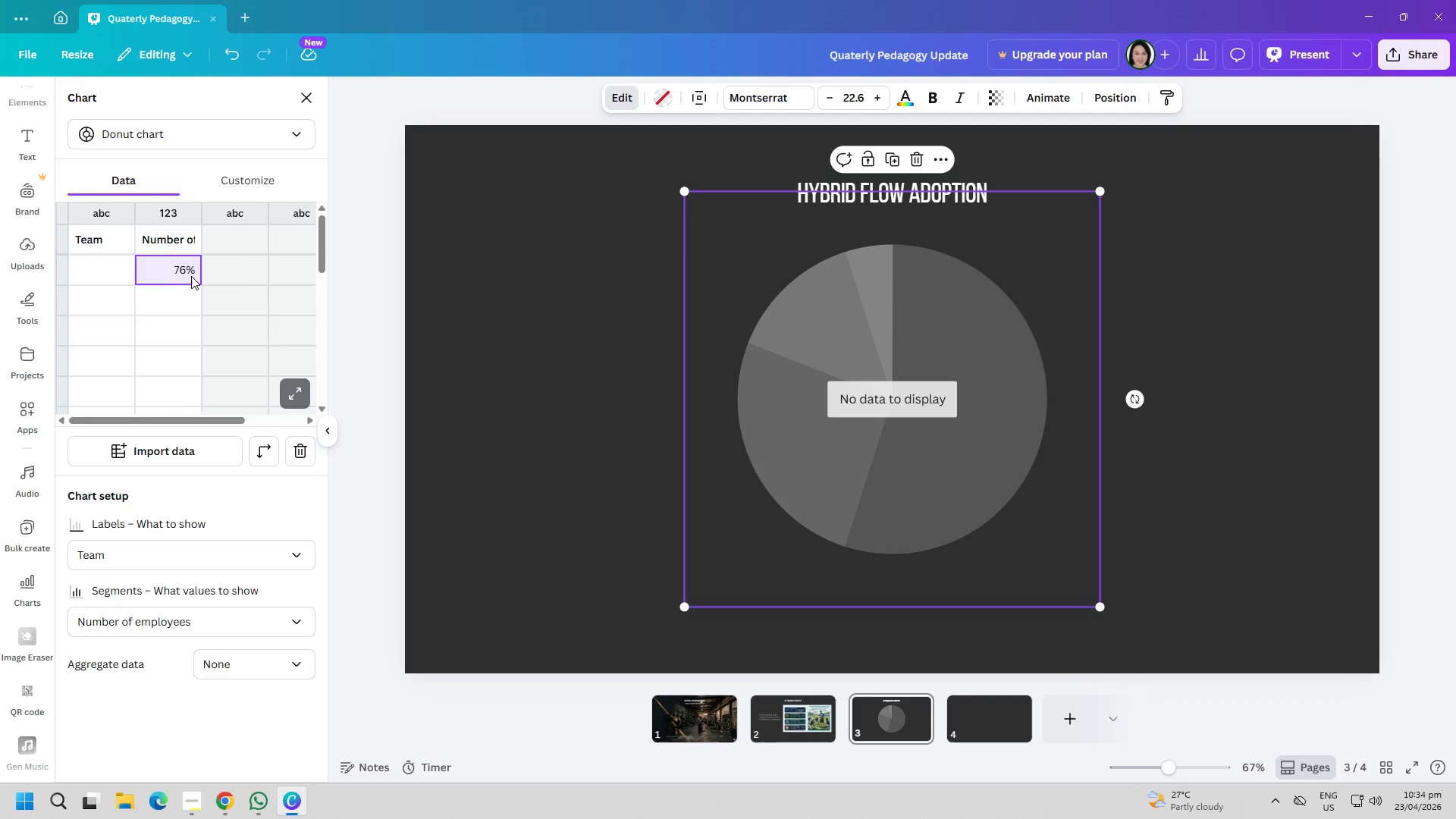 
double_click([193, 275])
 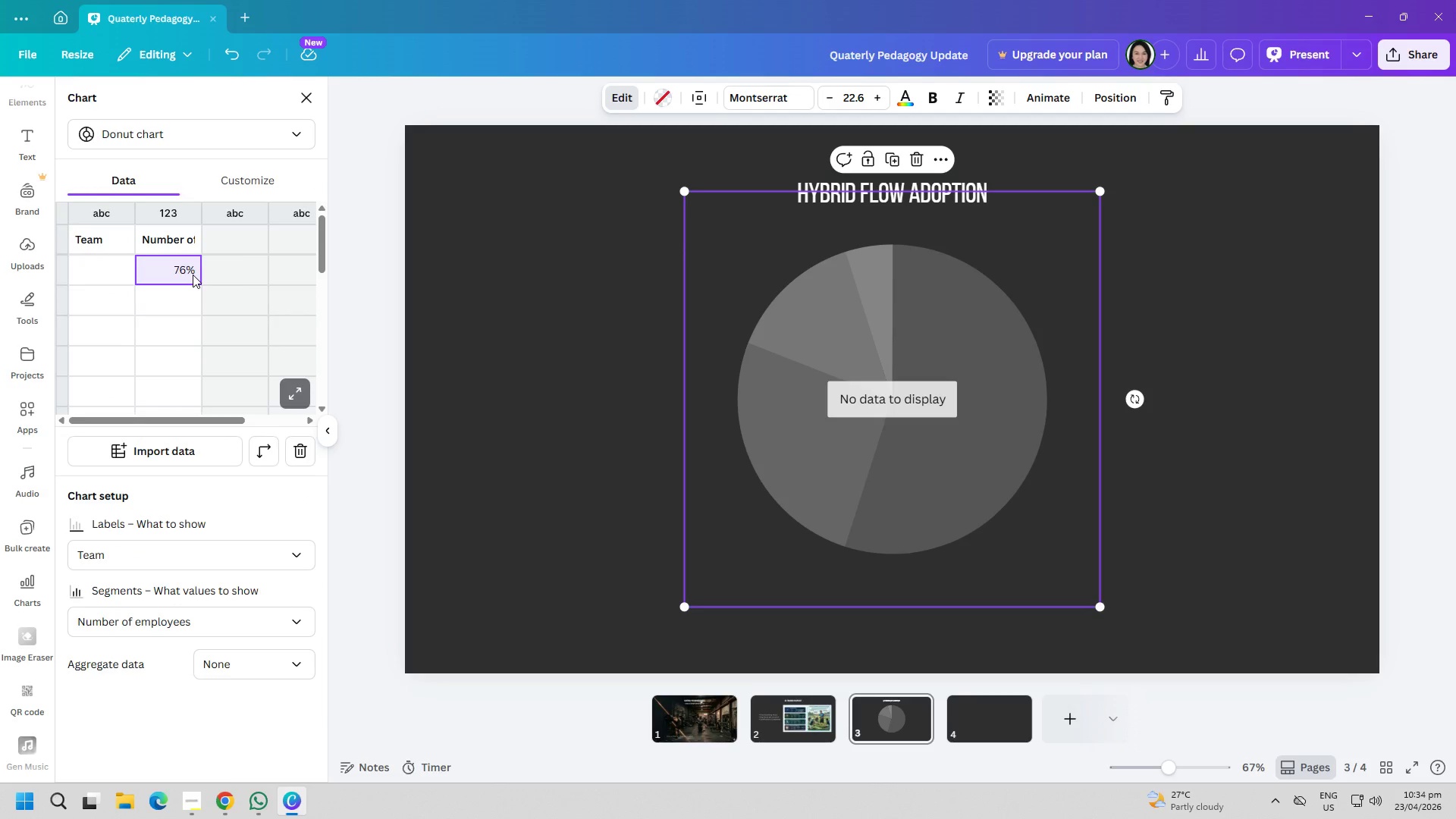 
triple_click([193, 275])
 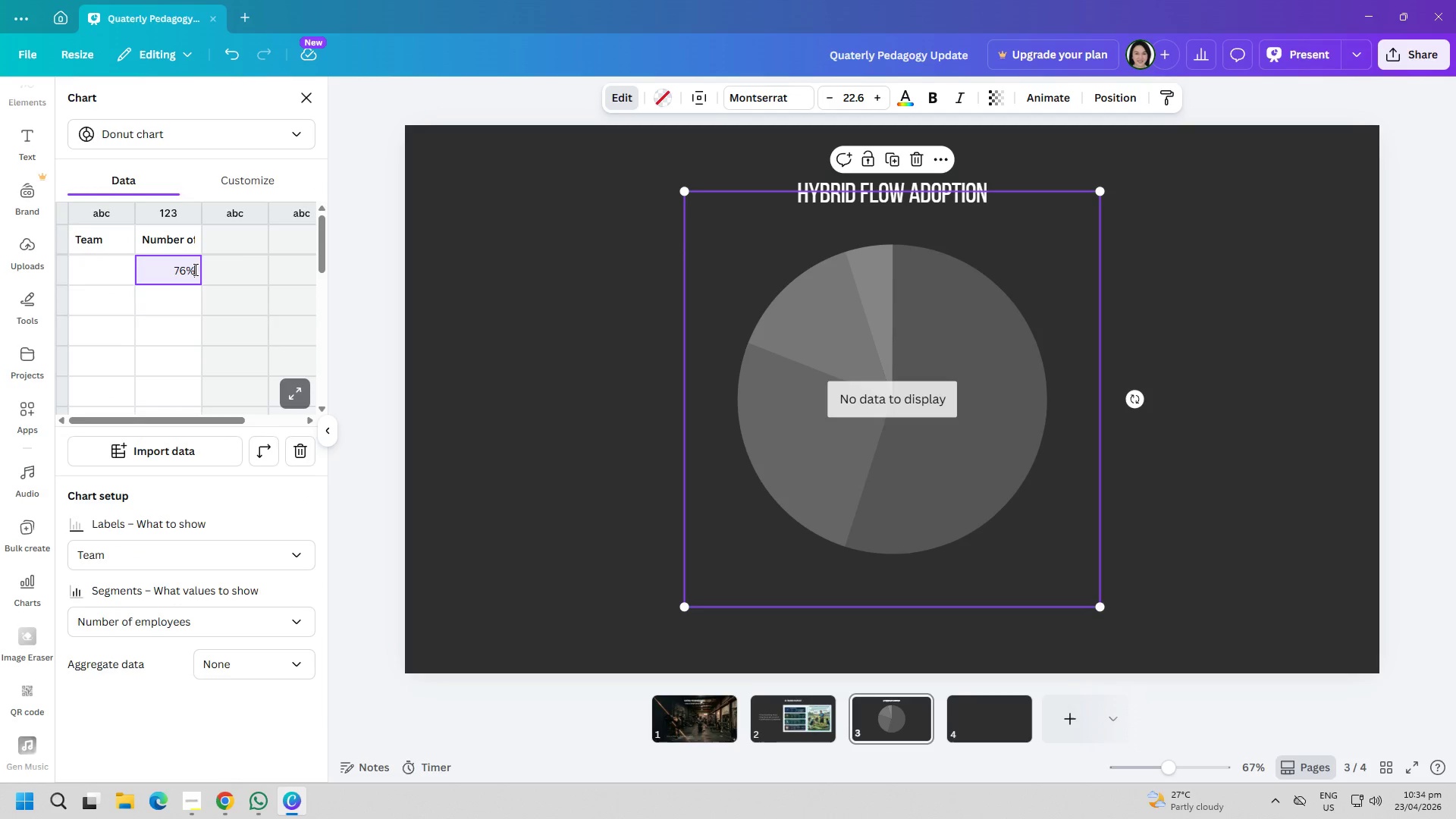 
triple_click([194, 269])
 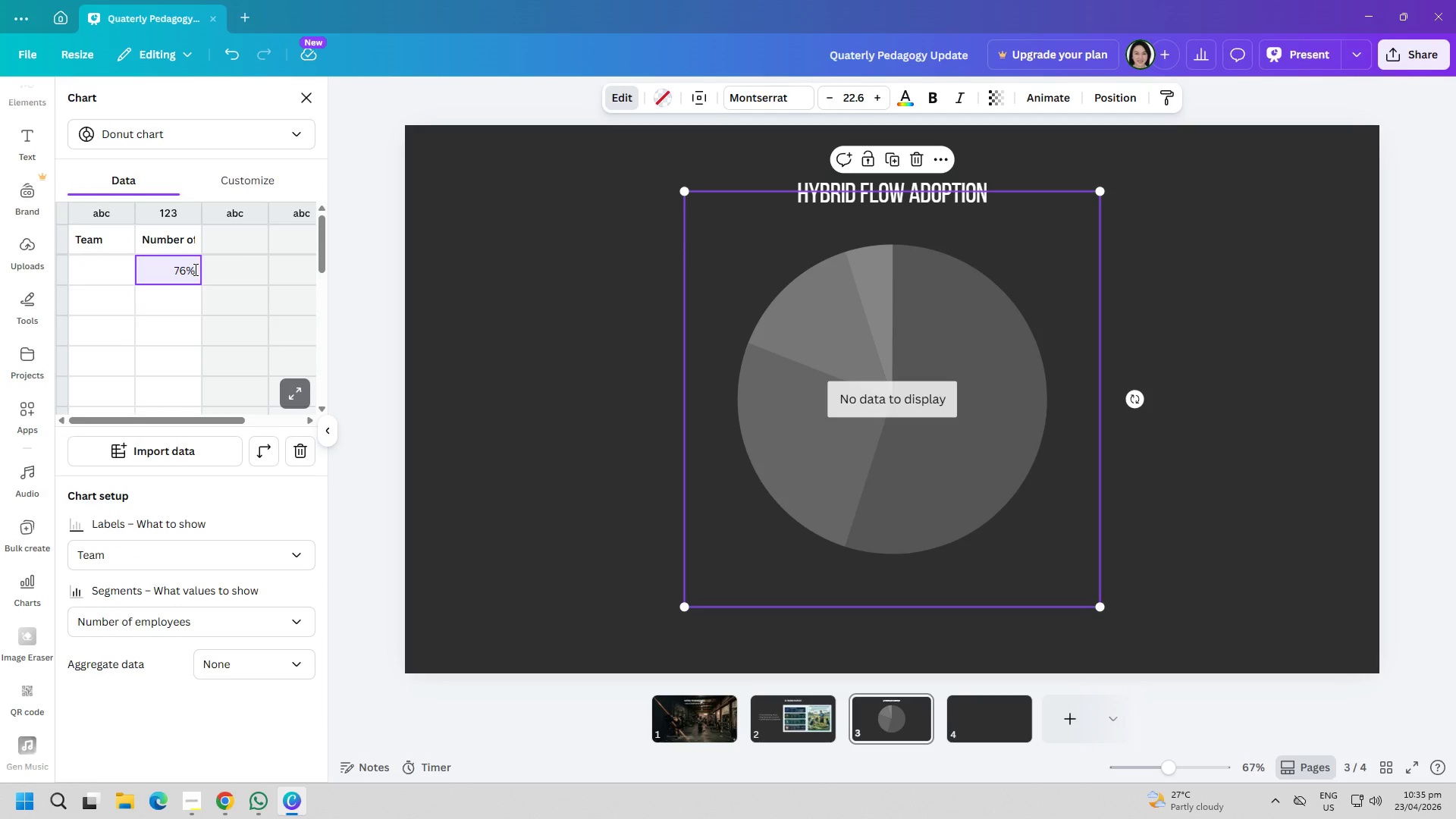 
key(Backspace)
 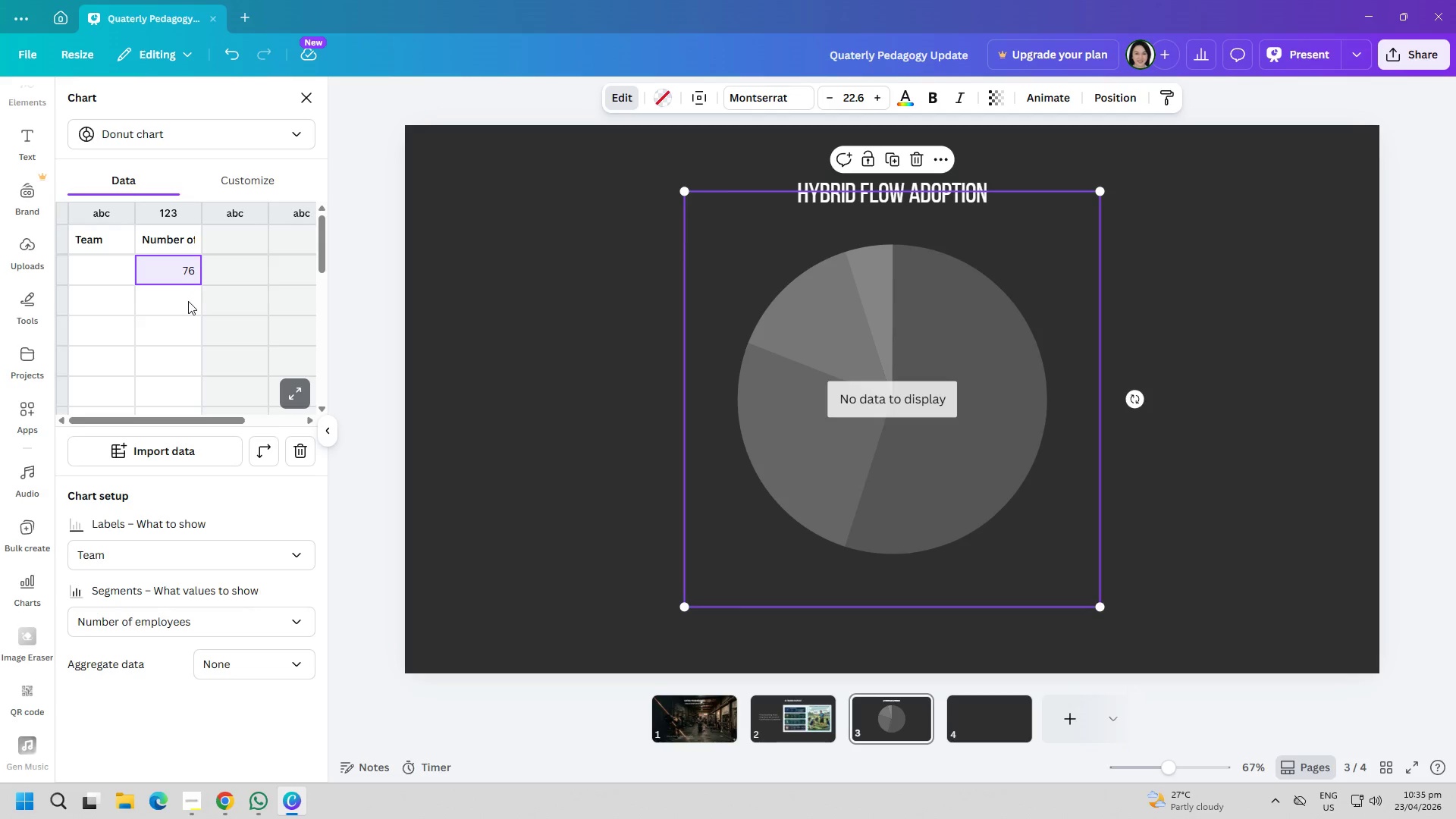 
left_click([187, 303])
 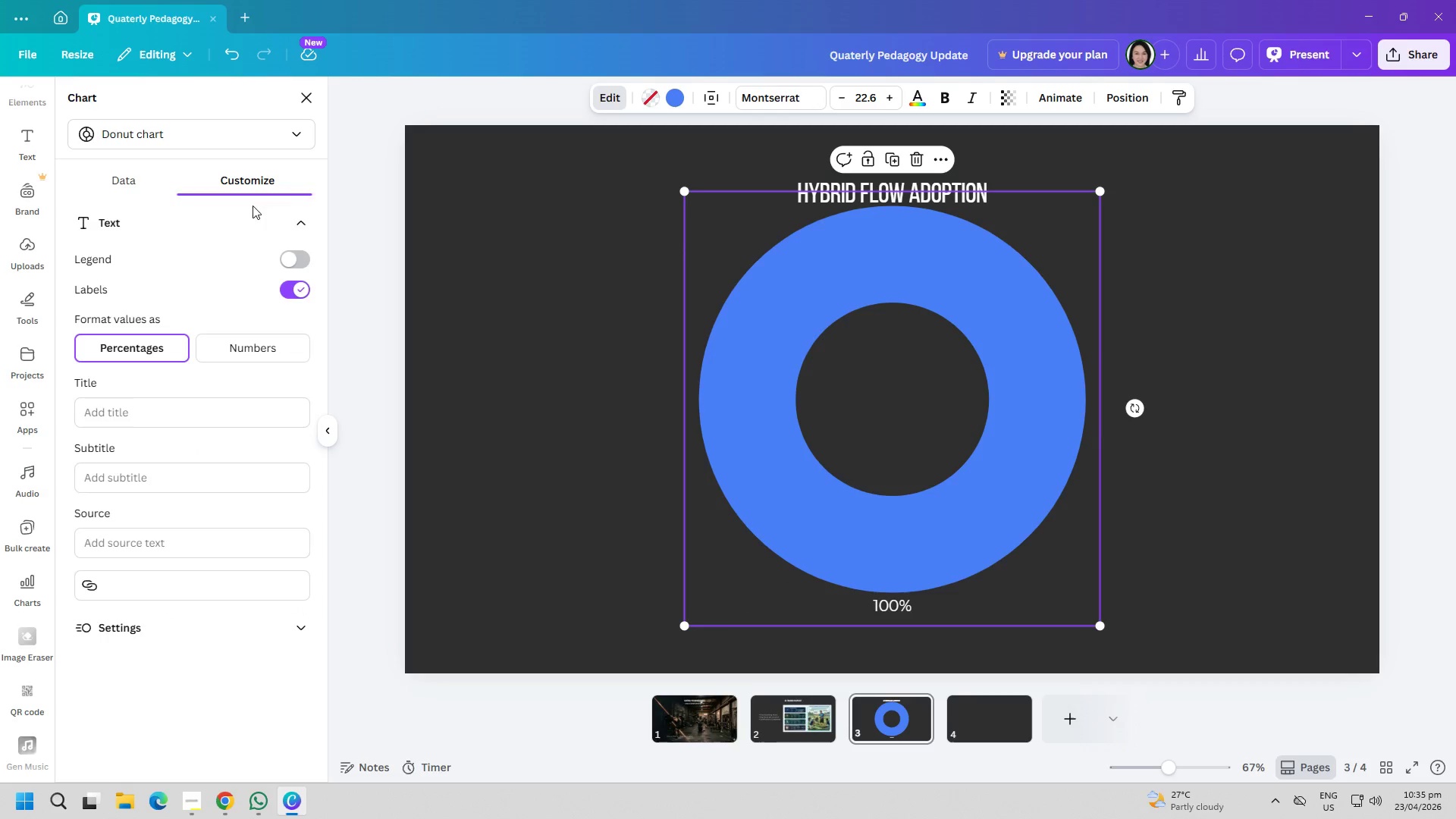 
left_click([265, 342])
 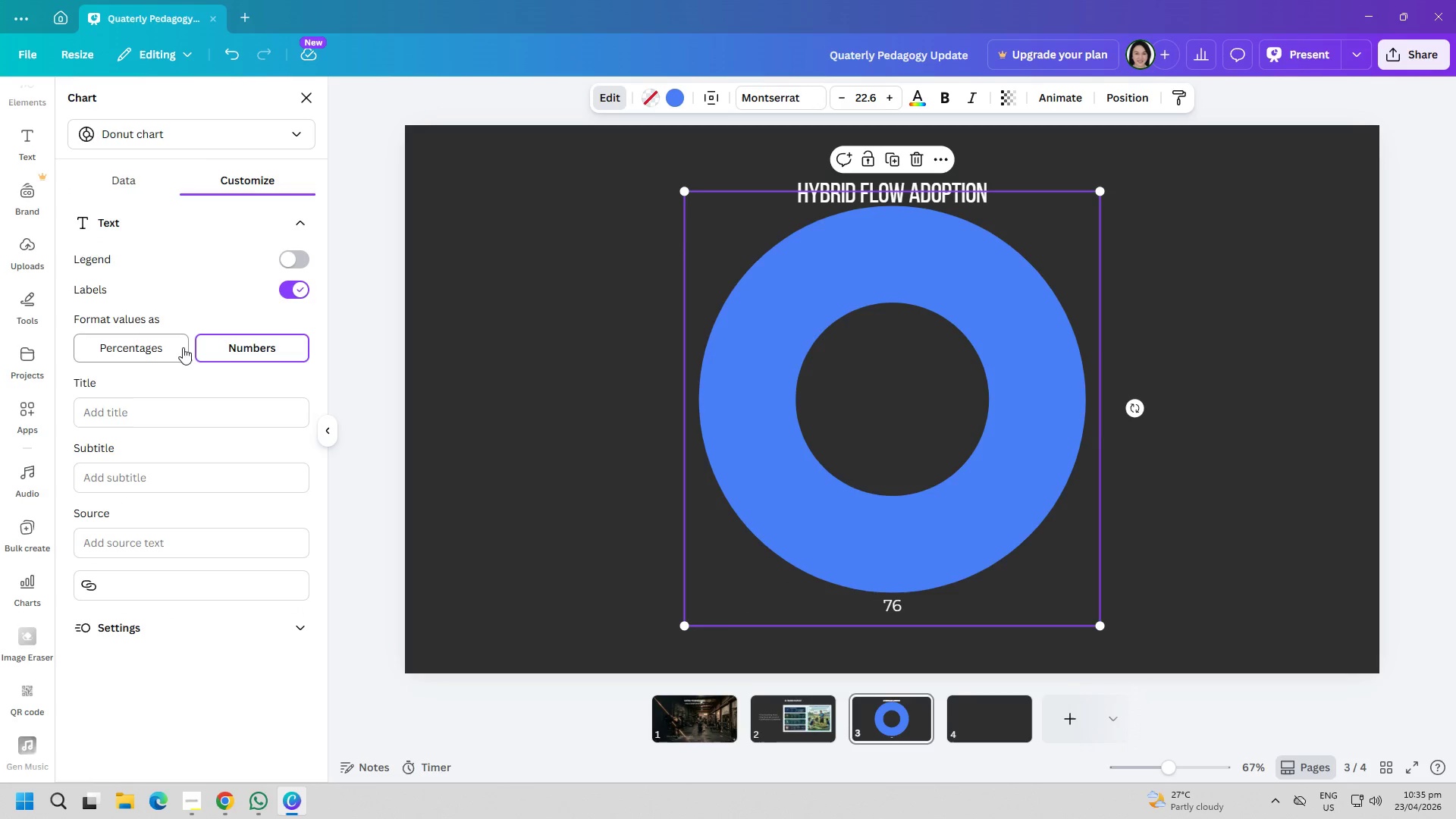 
left_click([142, 343])
 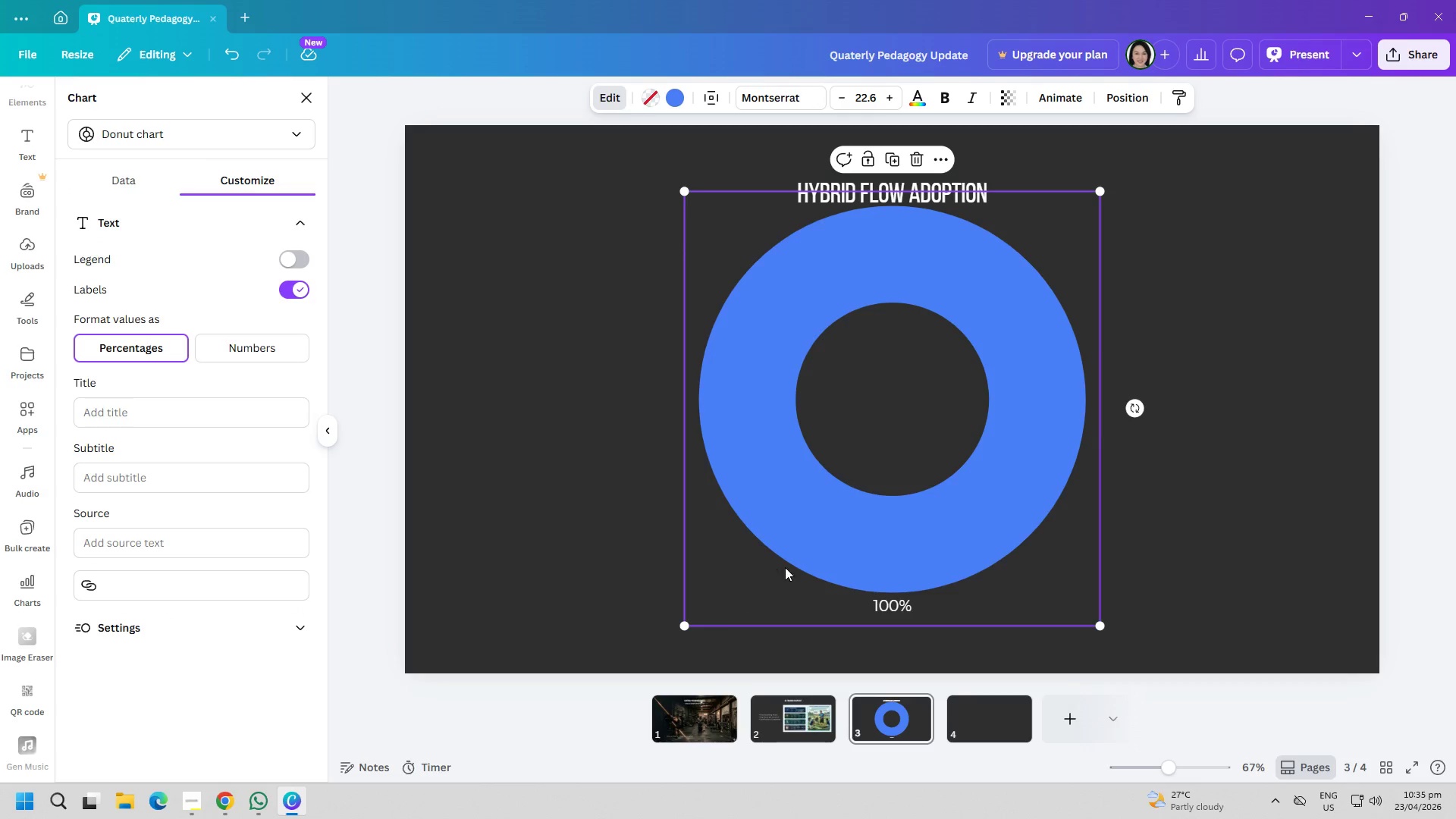 
wait(8.28)
 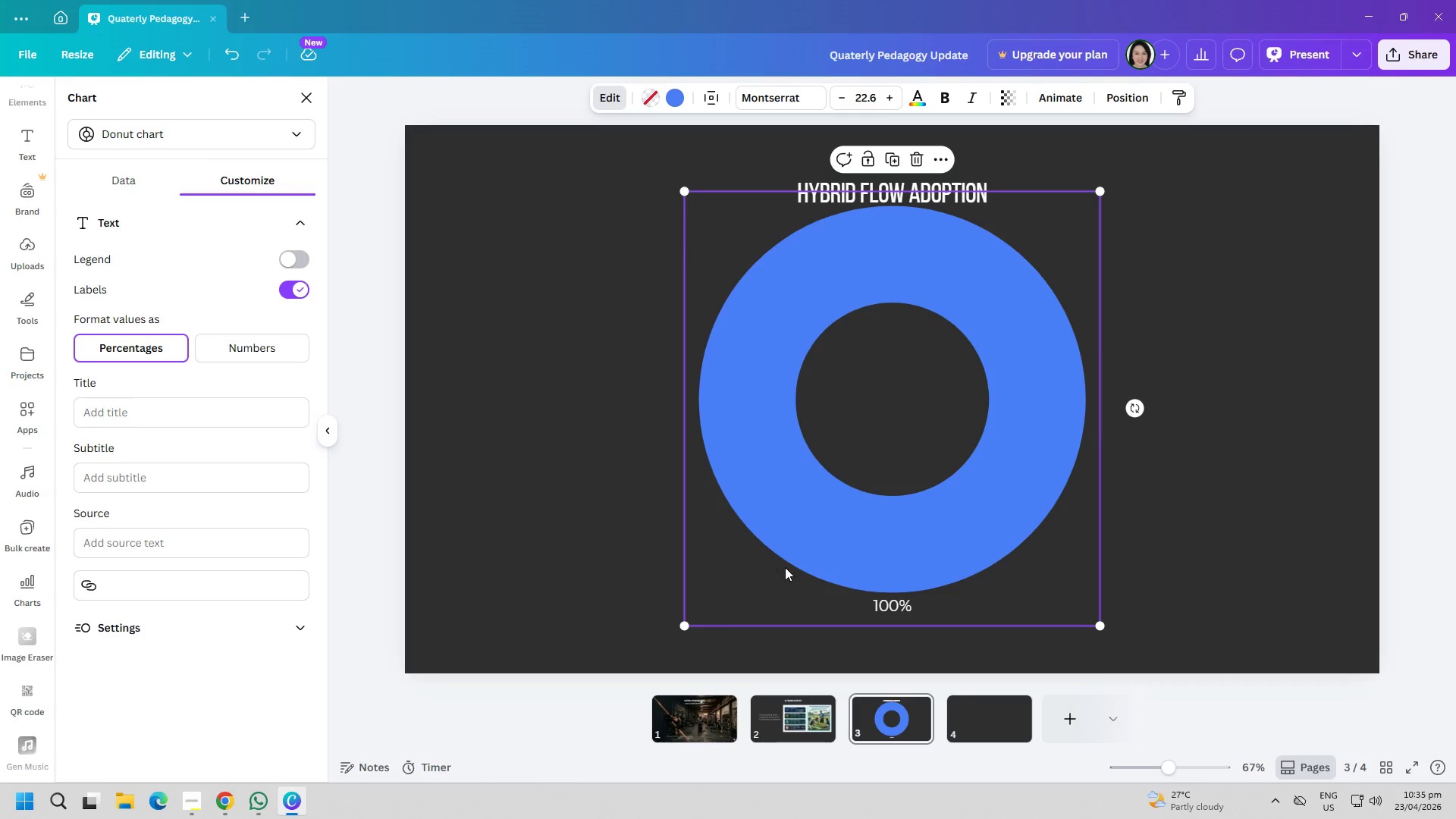 
left_click([168, 356])
 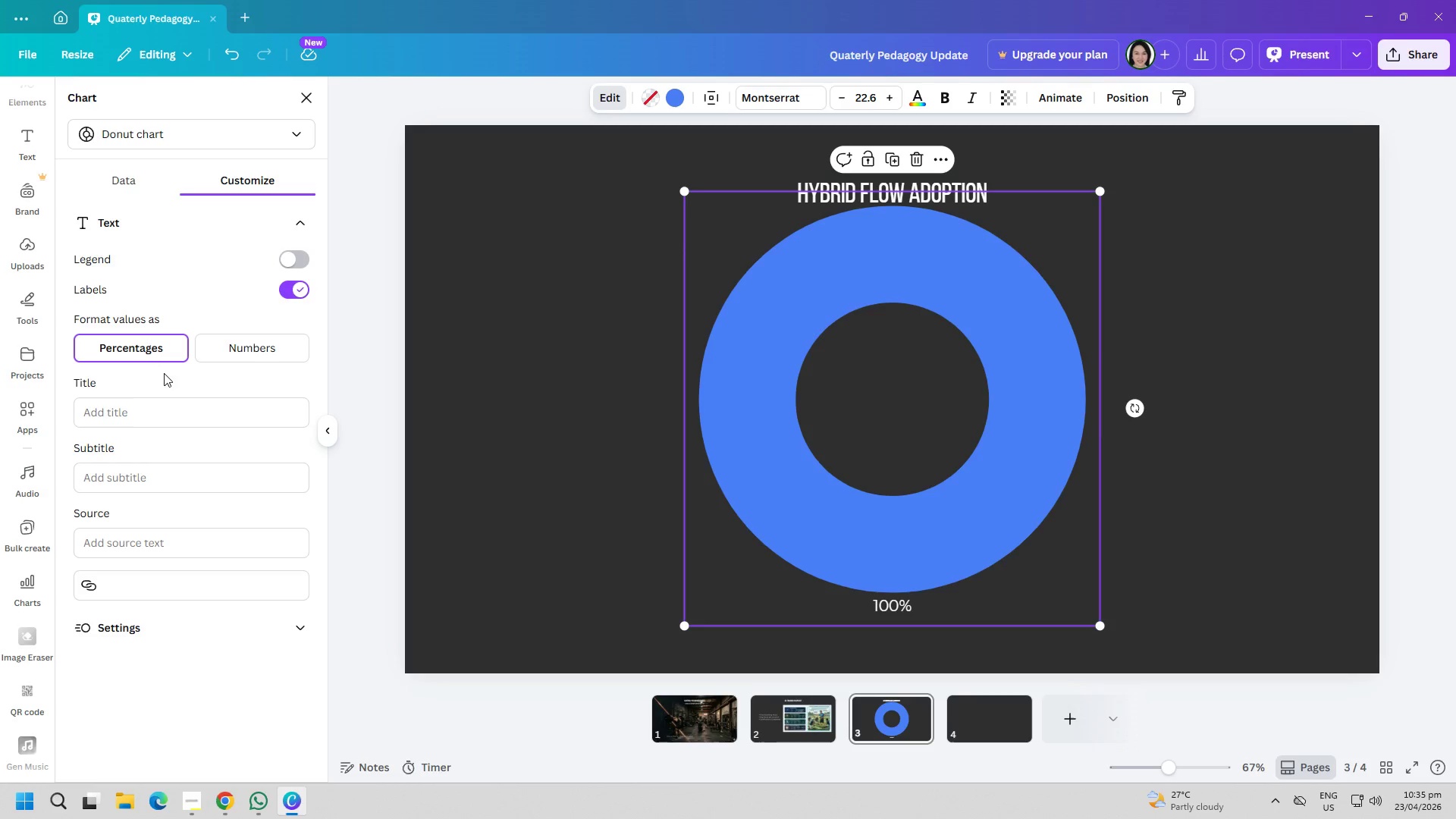 
left_click([249, 351])
 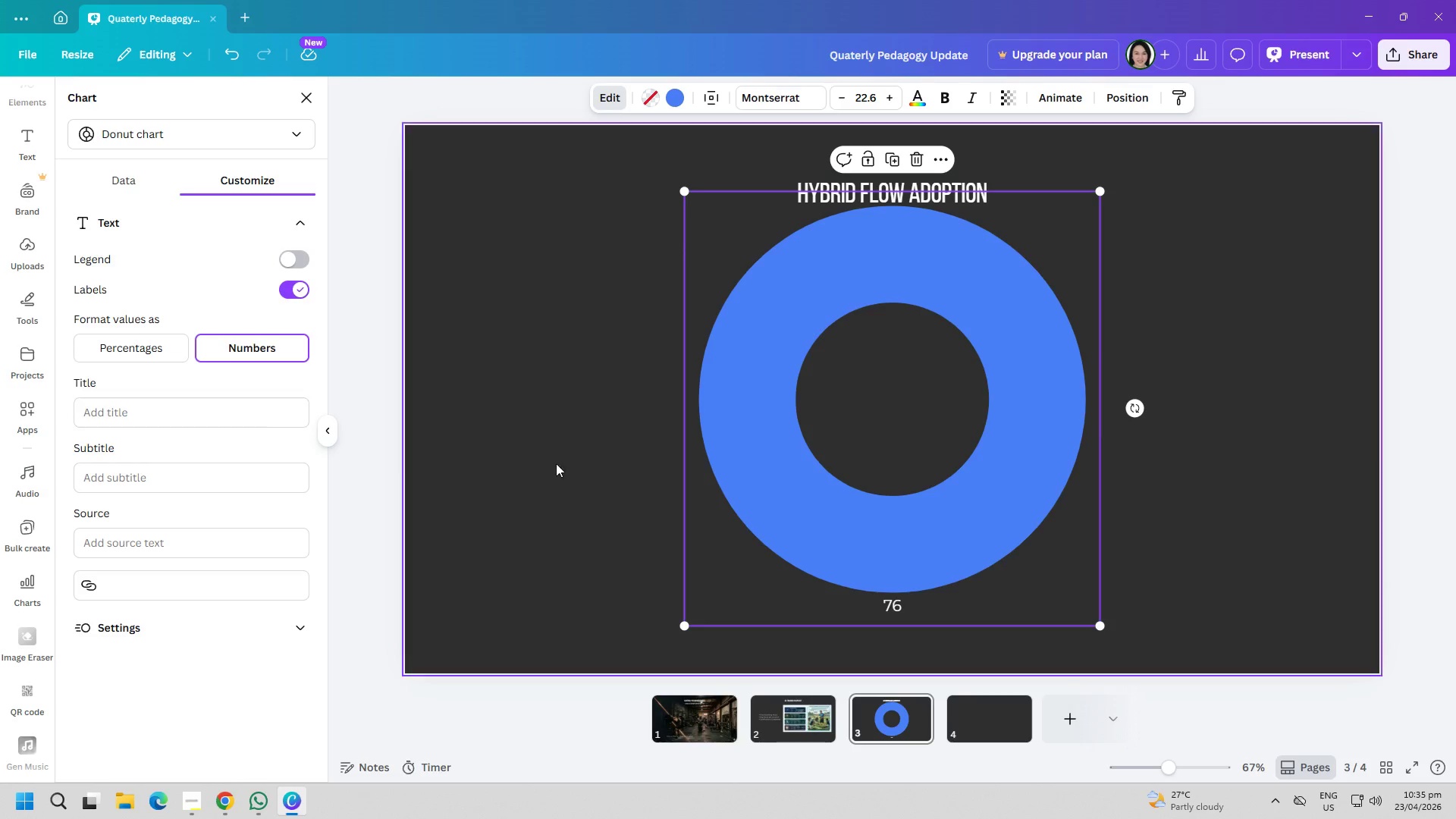 
left_click_drag(start_coordinate=[773, 341], to_coordinate=[761, 423])
 